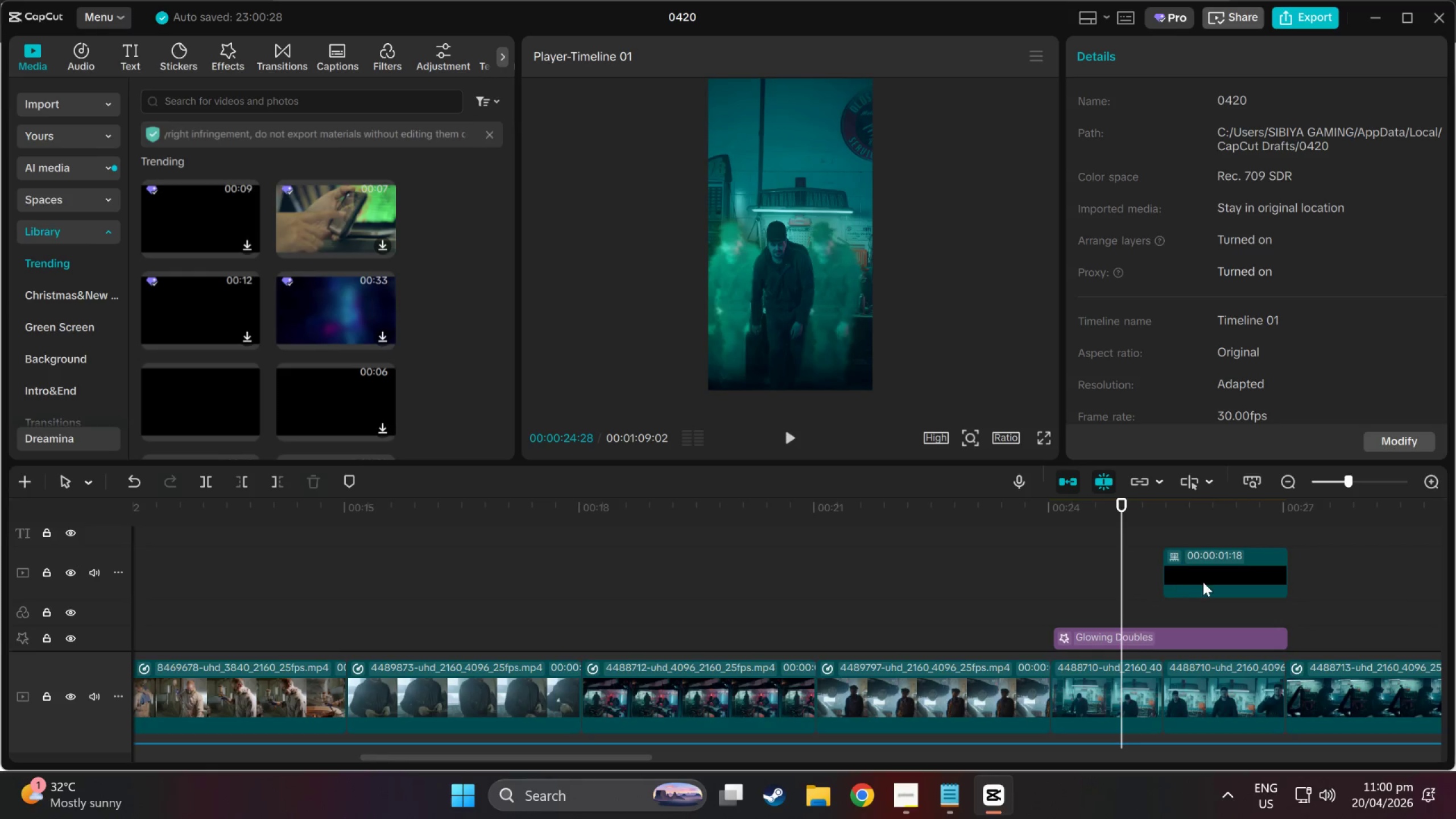 
scroll: coordinate [1152, 521], scroll_direction: up, amount: 1.0
 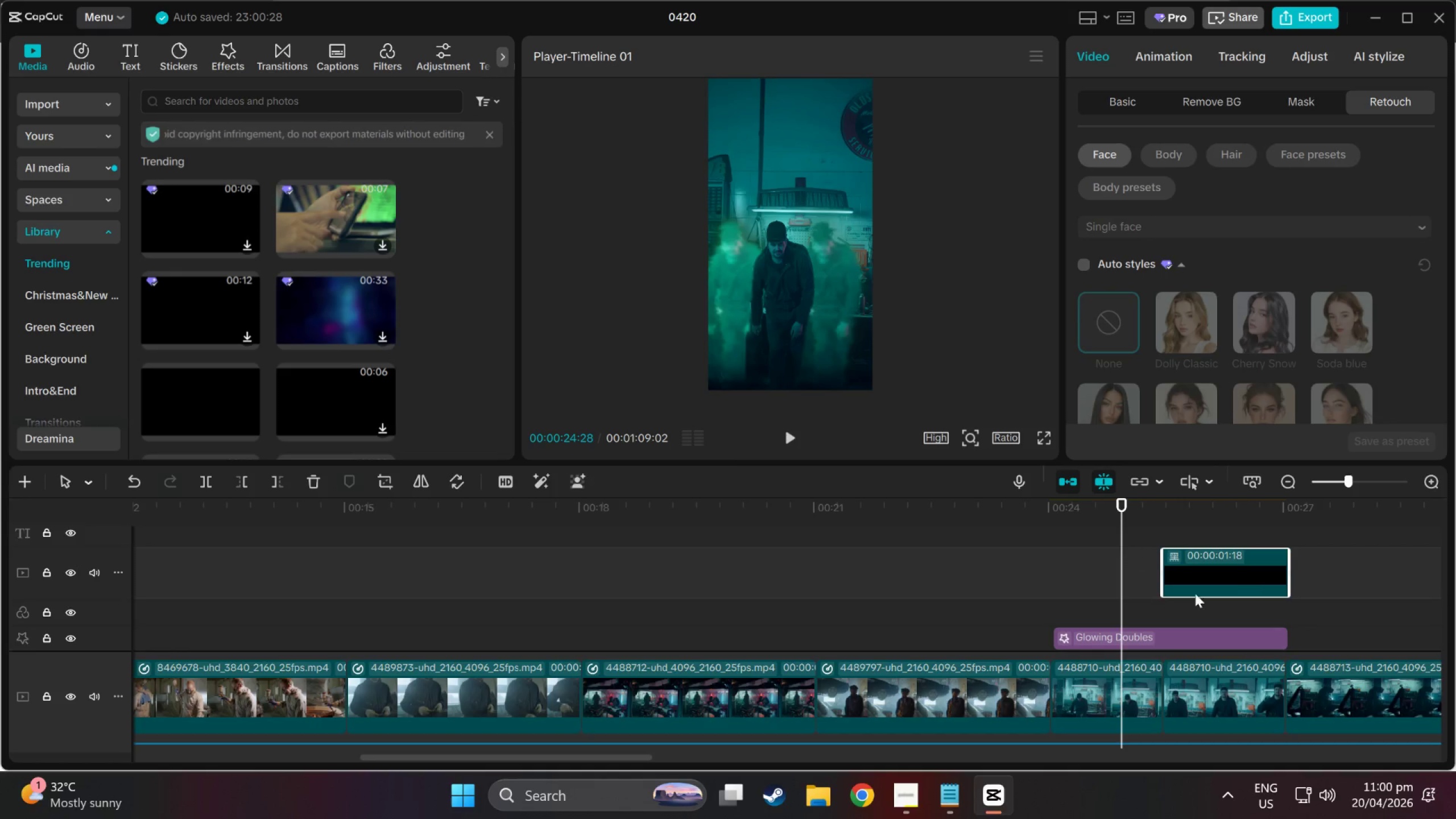 
left_click([1239, 578])
 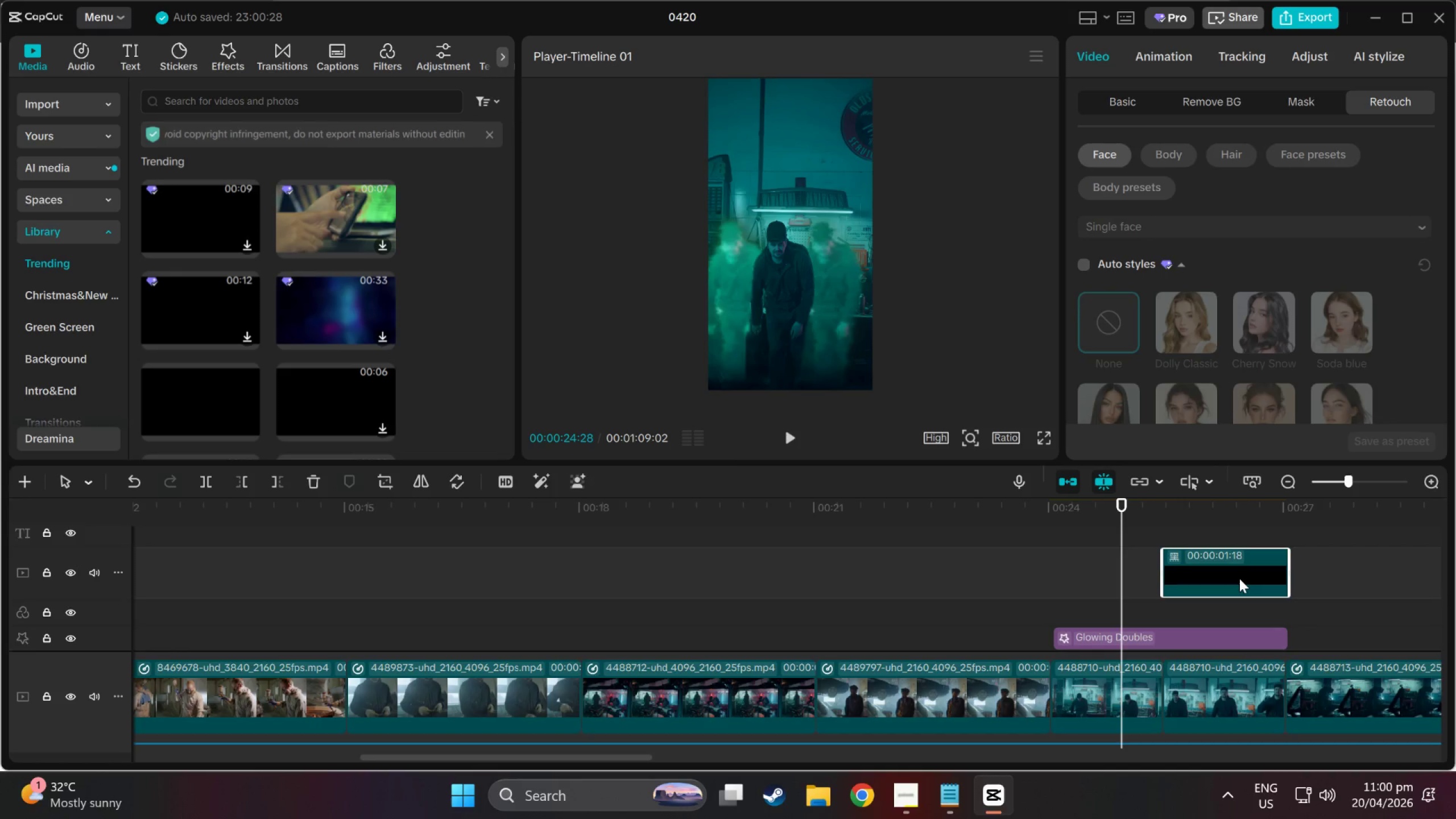 
scroll: coordinate [1232, 594], scroll_direction: up, amount: 4.0
 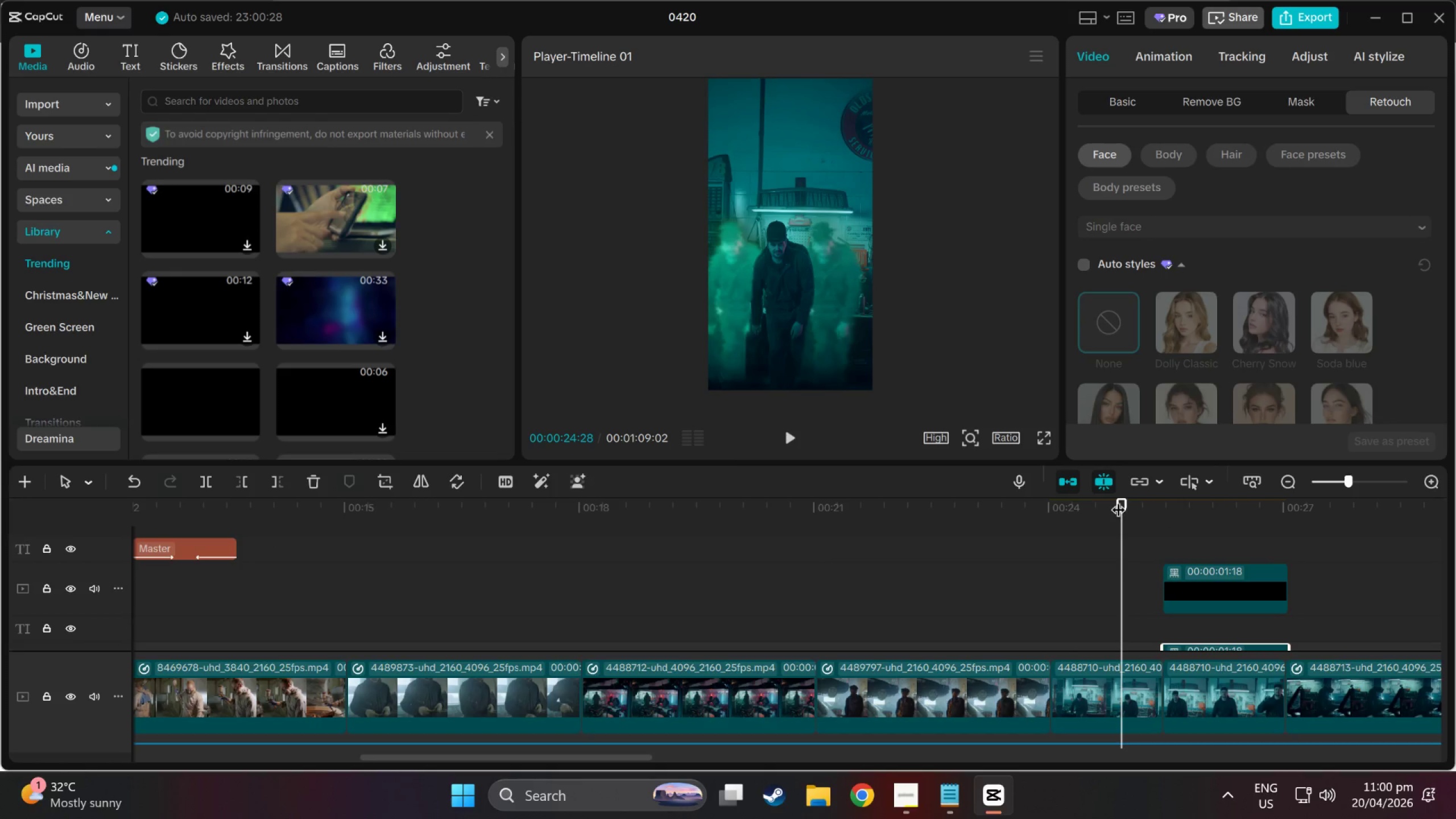 
left_click_drag(start_coordinate=[1124, 500], to_coordinate=[1157, 528])
 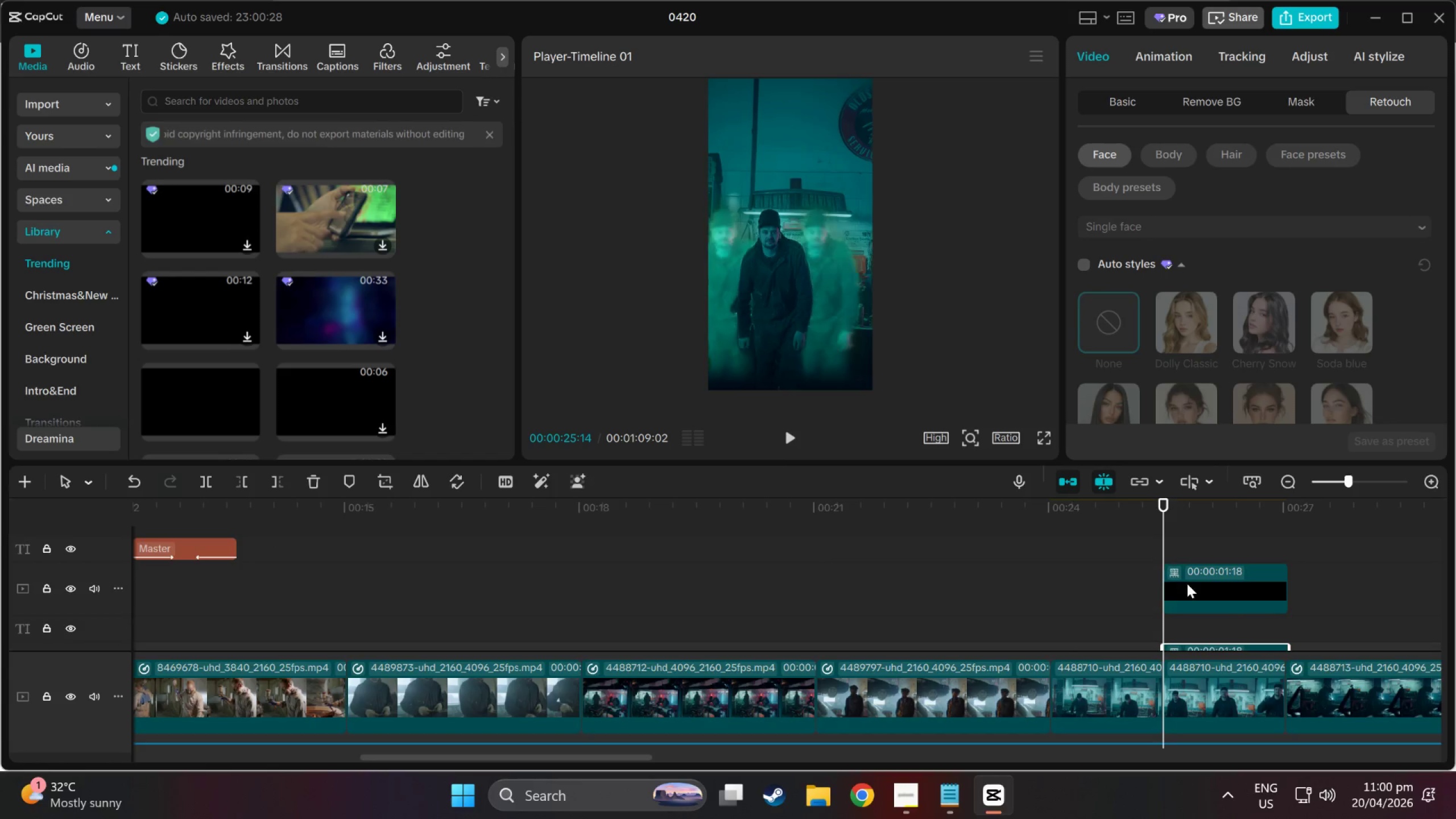 
scroll: coordinate [1188, 585], scroll_direction: down, amount: 3.0
 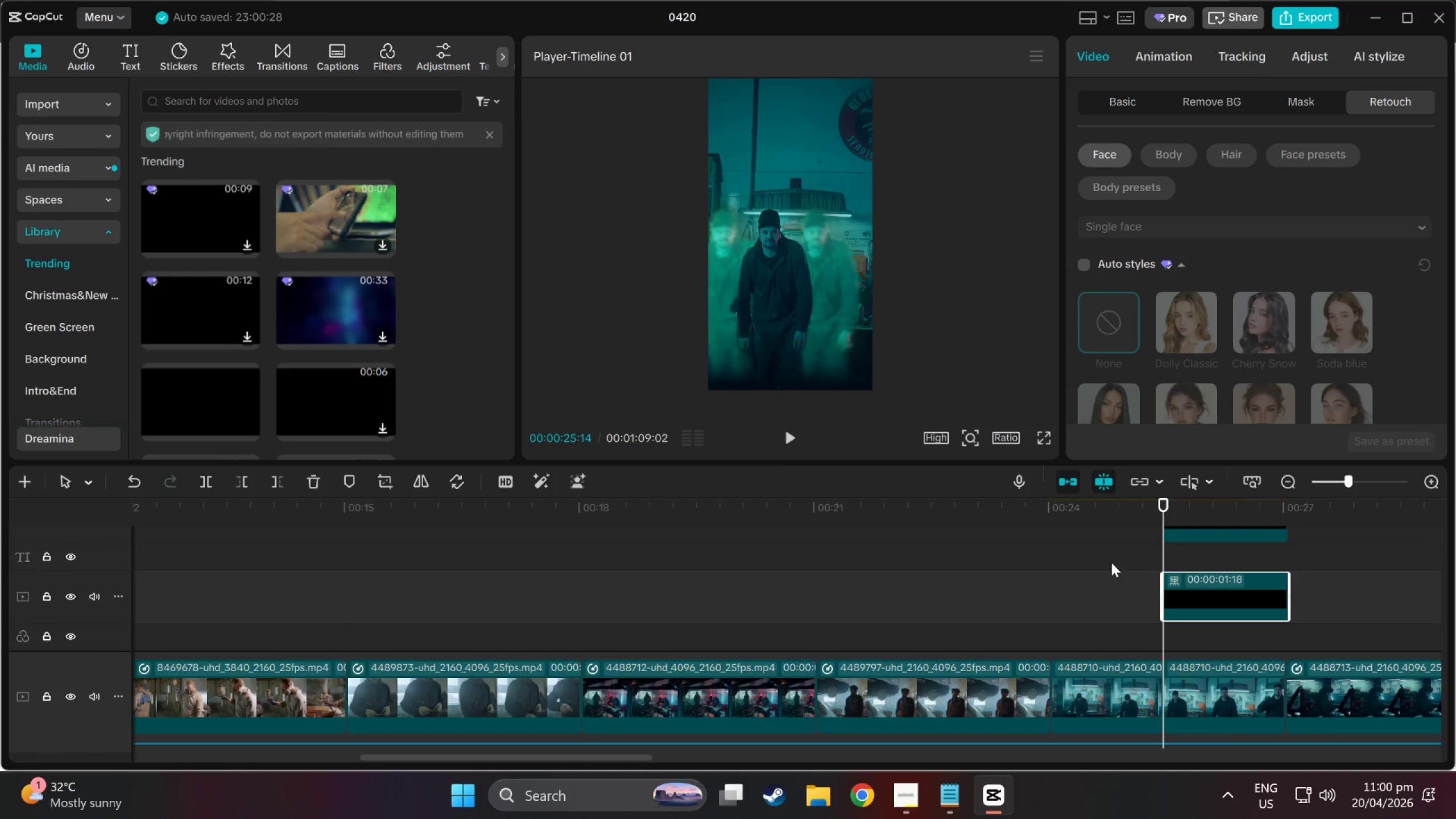 
left_click_drag(start_coordinate=[880, 435], to_coordinate=[822, 274])
 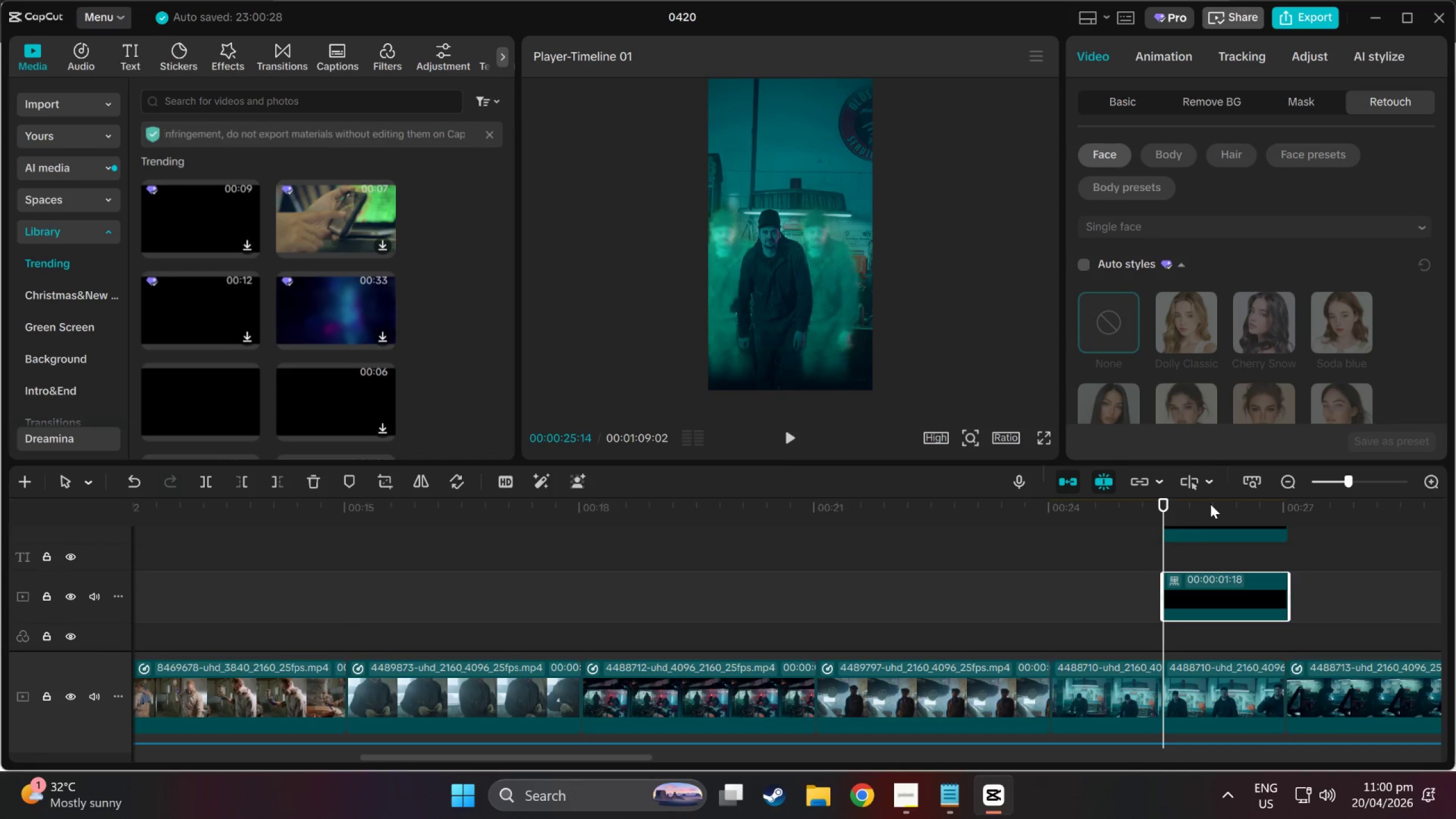 
left_click([1224, 538])
 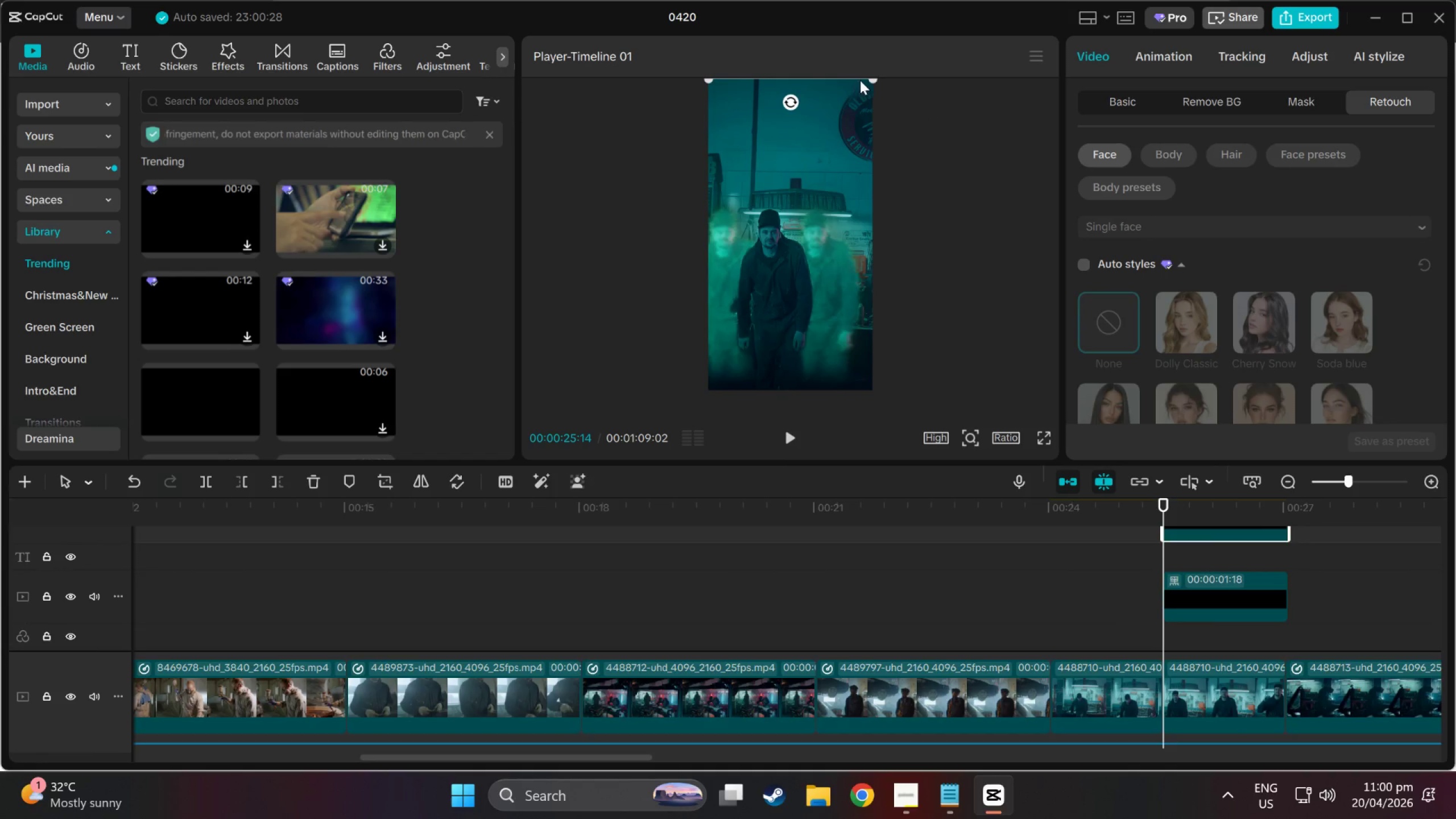 
left_click_drag(start_coordinate=[873, 81], to_coordinate=[953, 171])
 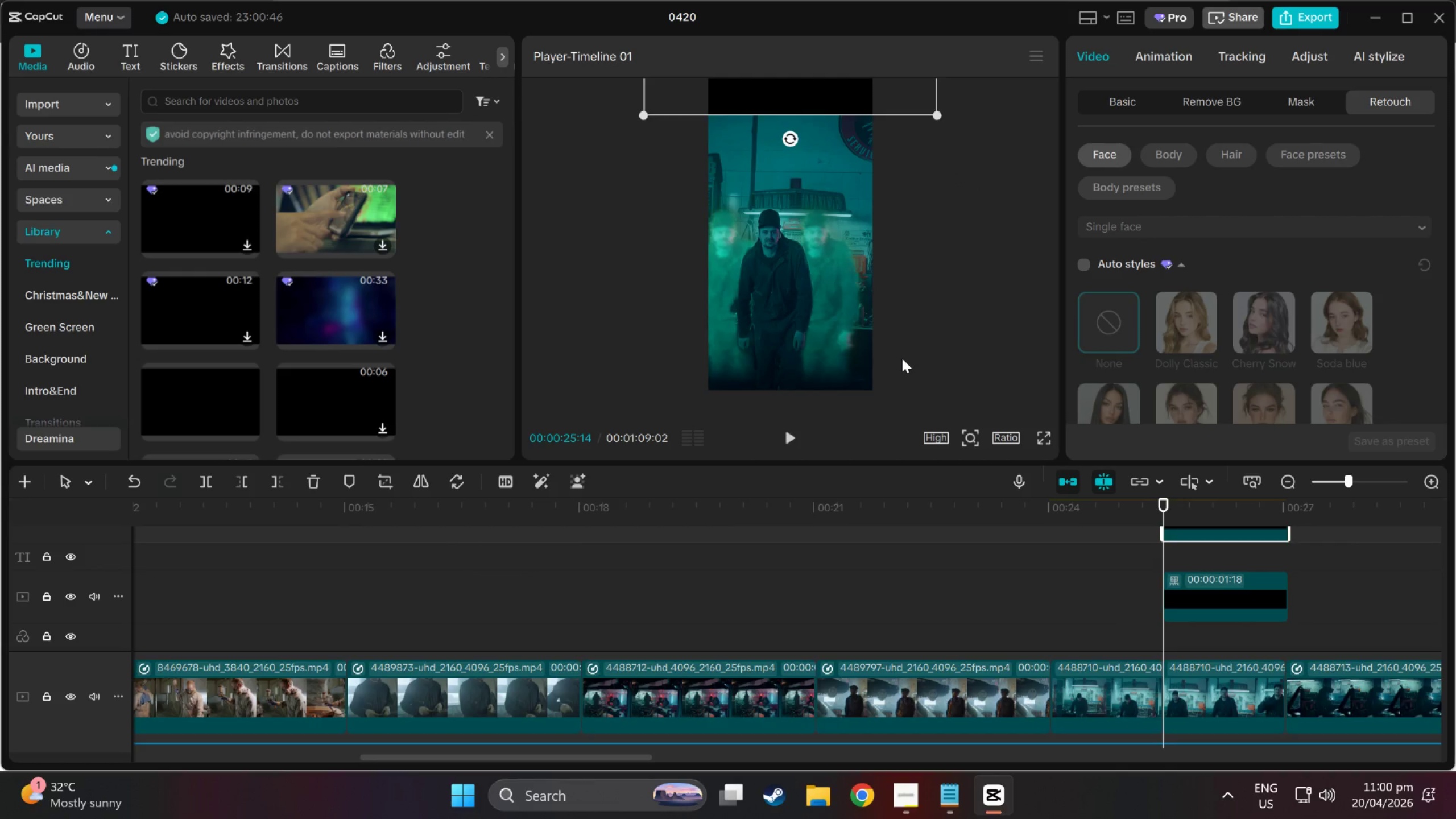 
left_click_drag(start_coordinate=[992, 325], to_coordinate=[725, 431])
 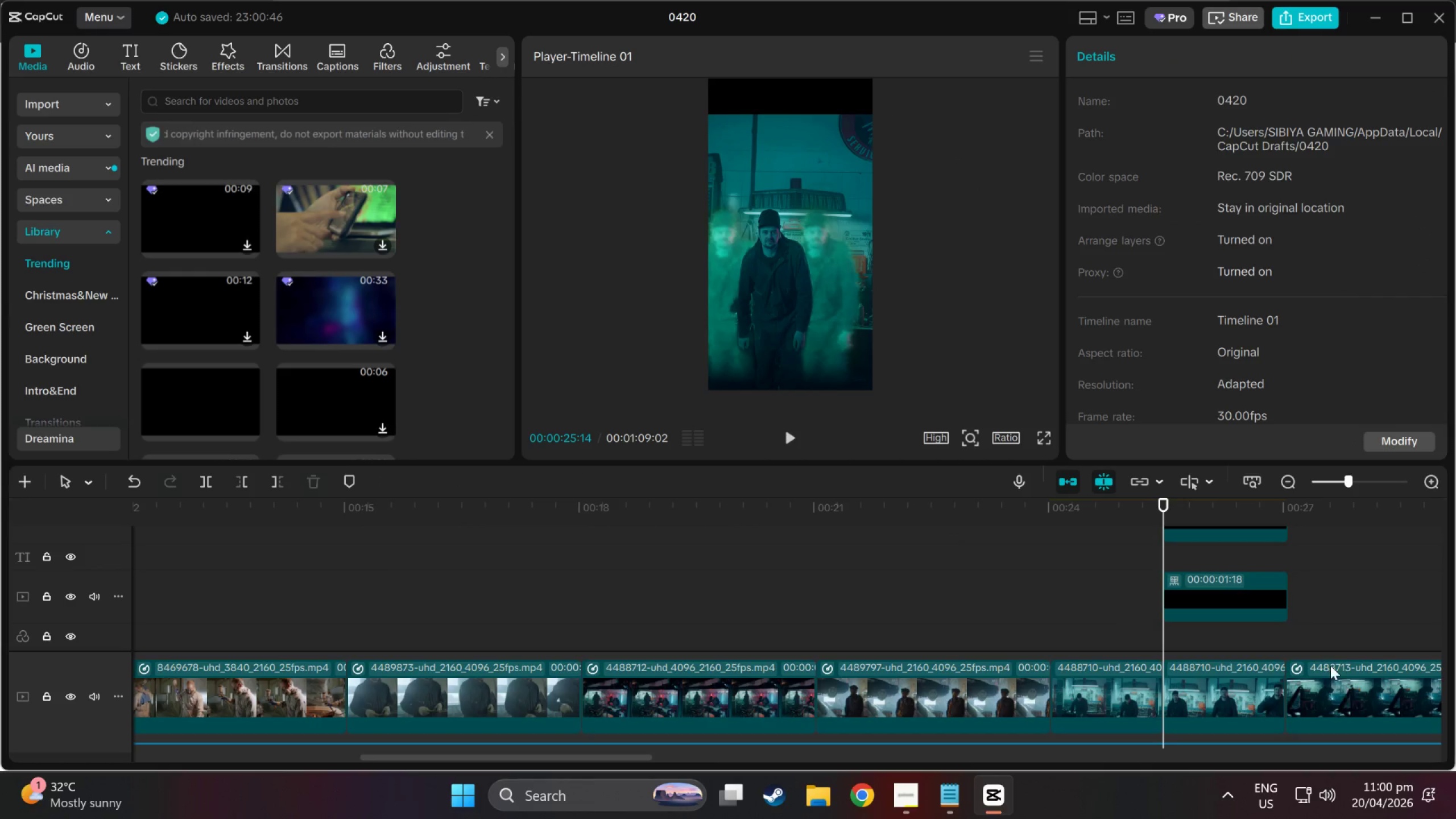 
left_click_drag(start_coordinate=[1288, 626], to_coordinate=[1283, 625])
 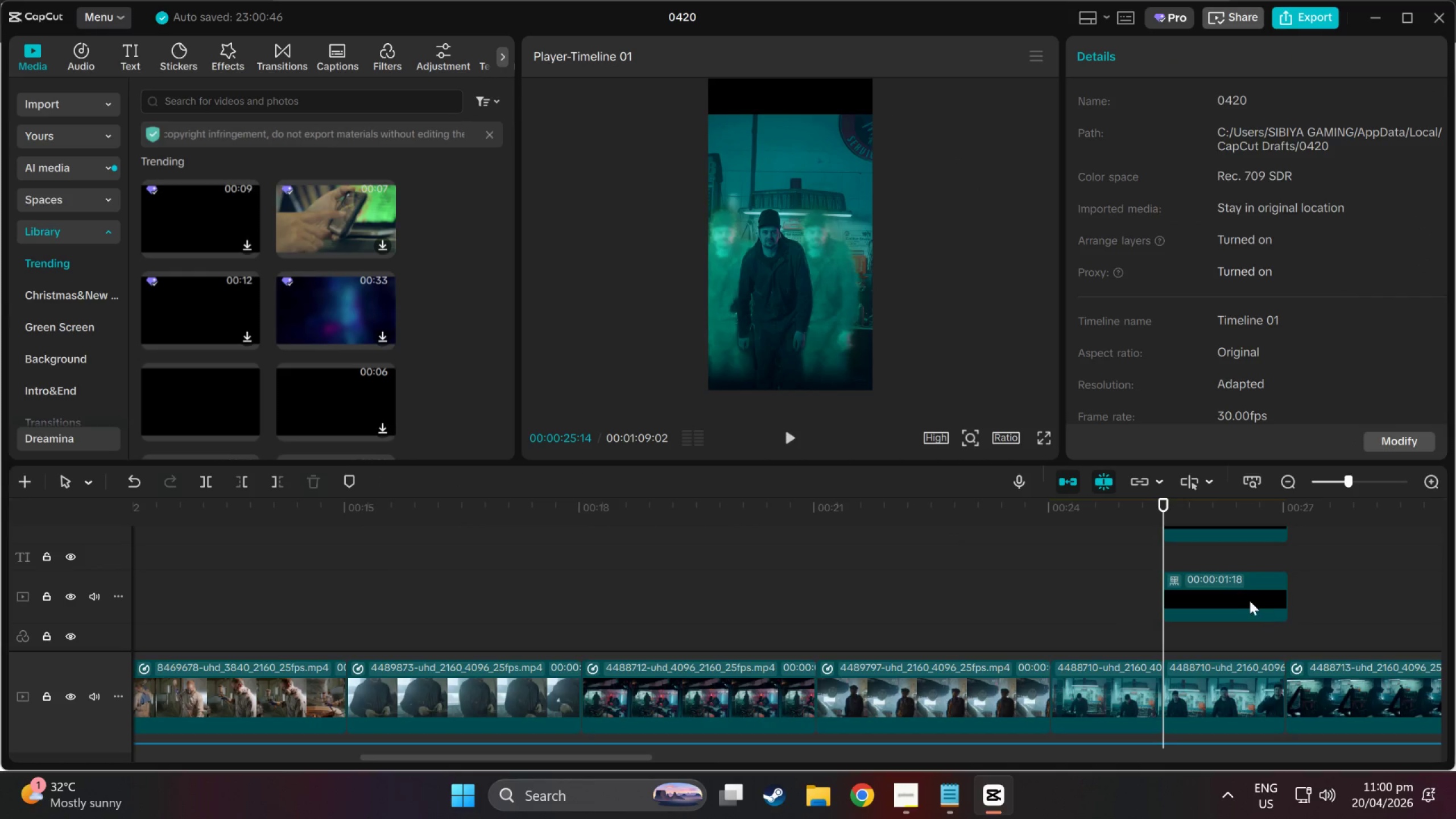 
double_click([1247, 599])
 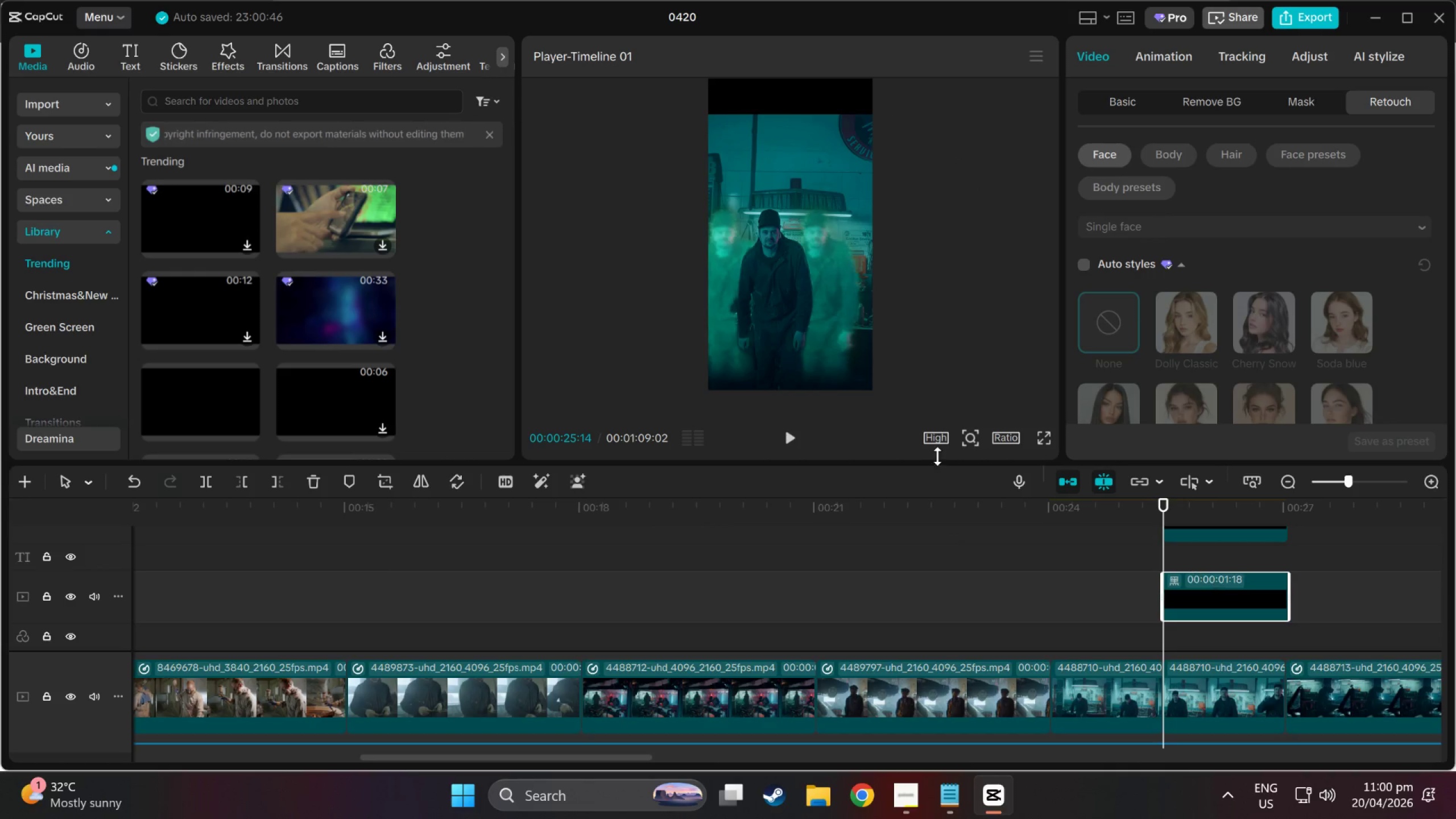 
left_click([879, 409])
 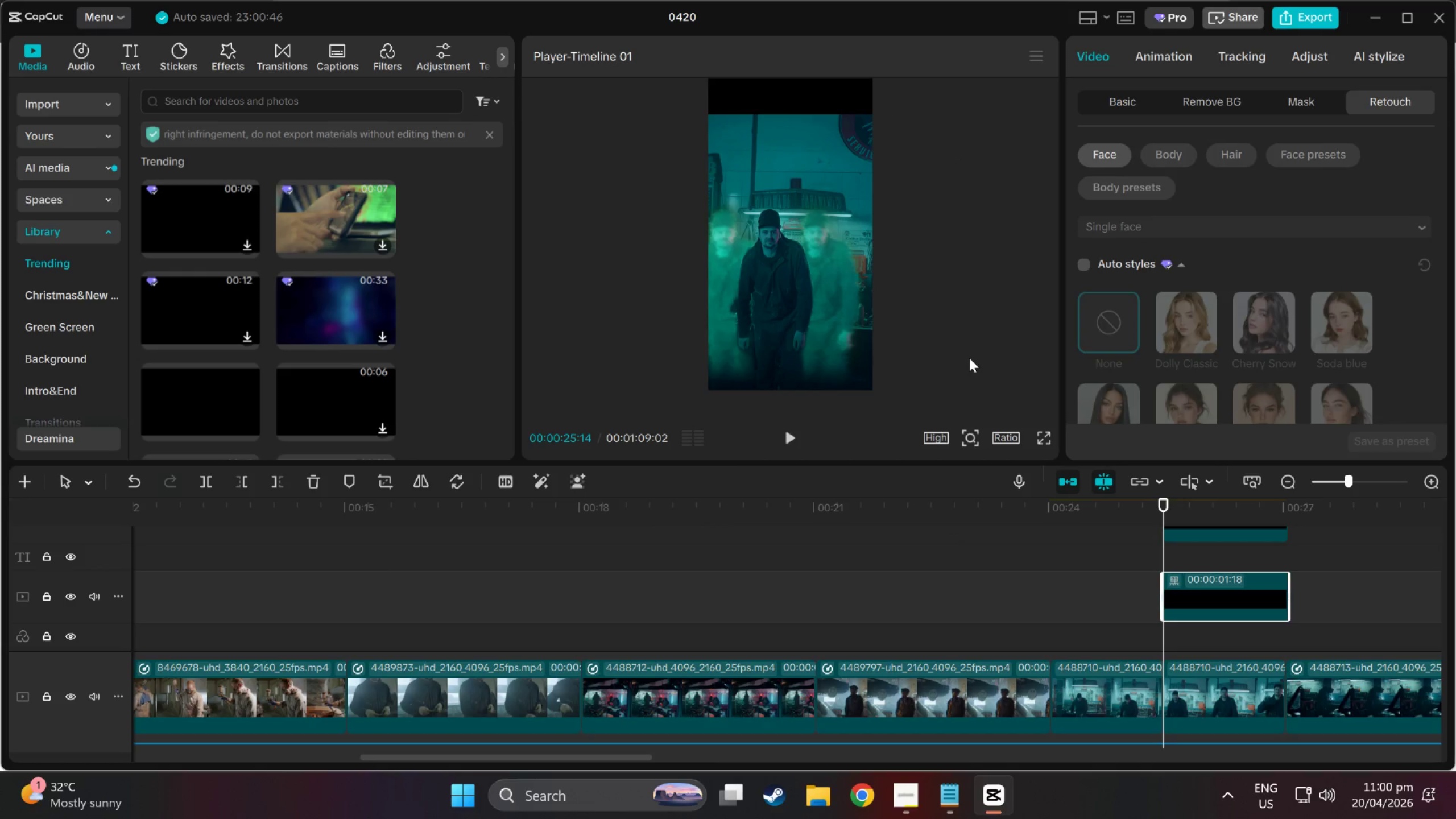 
left_click_drag(start_coordinate=[973, 350], to_coordinate=[834, 439])
 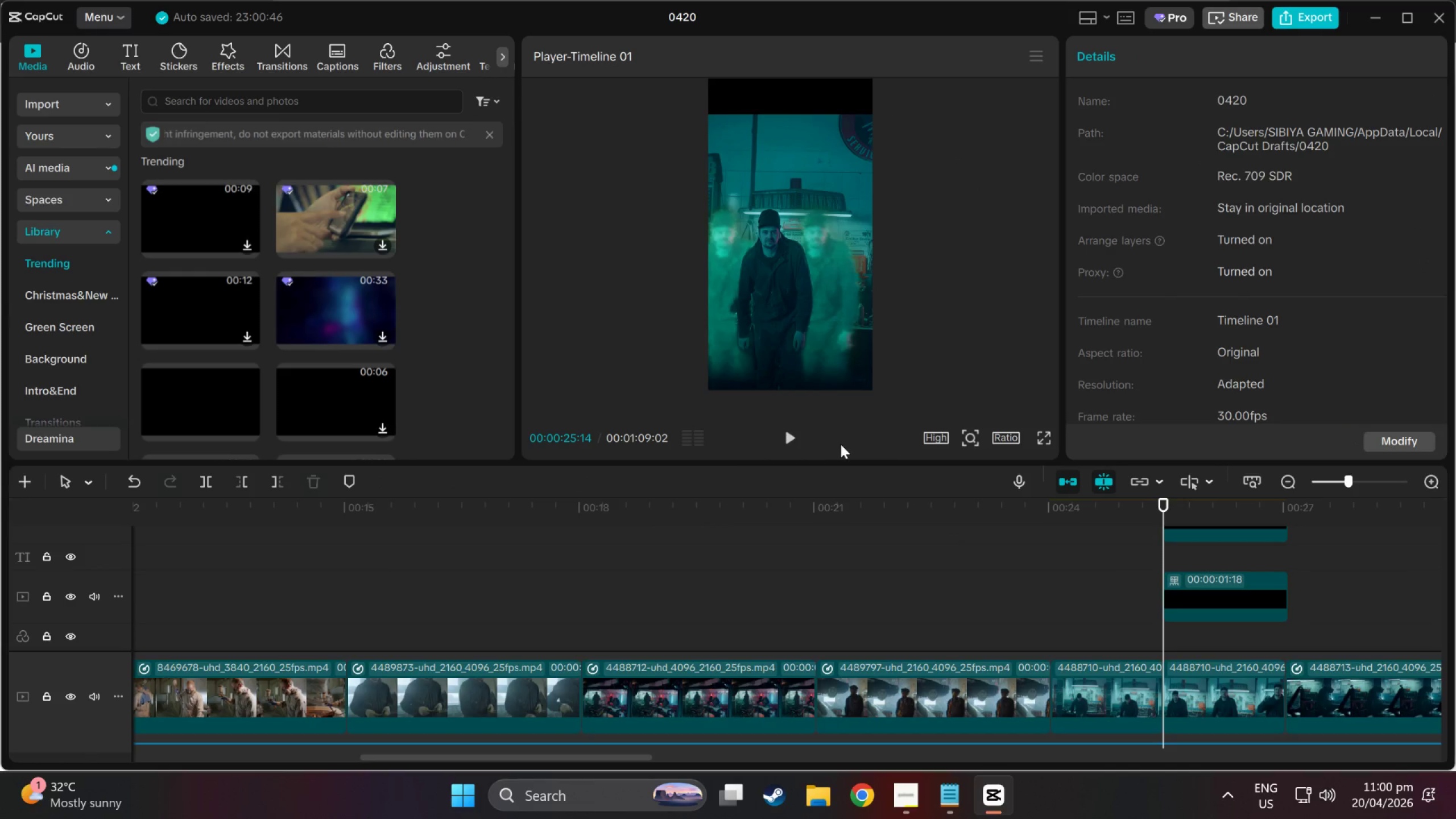 
left_click_drag(start_coordinate=[843, 442], to_coordinate=[900, 318])
 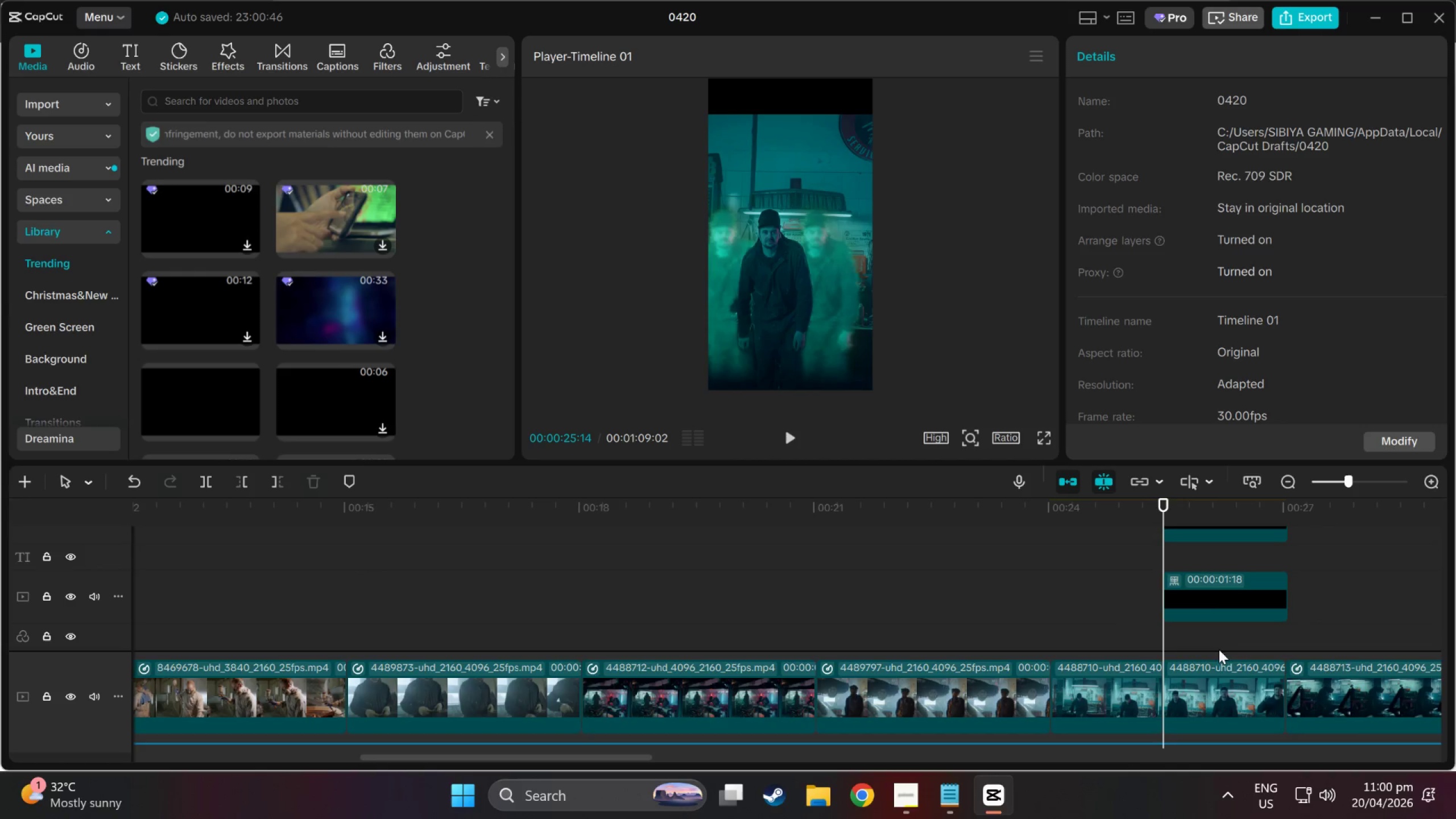 
left_click([1210, 601])
 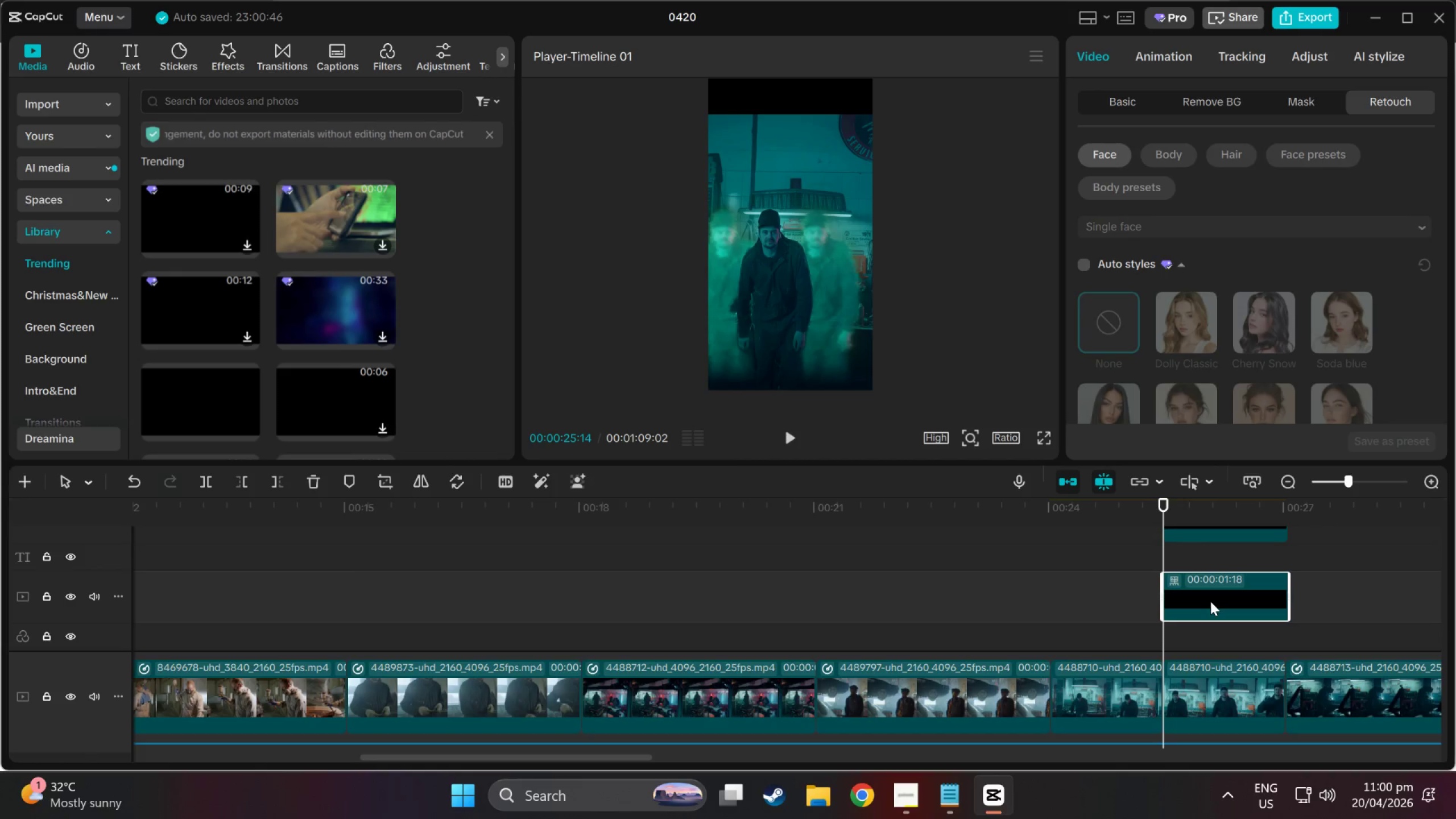 
key(Delete)
 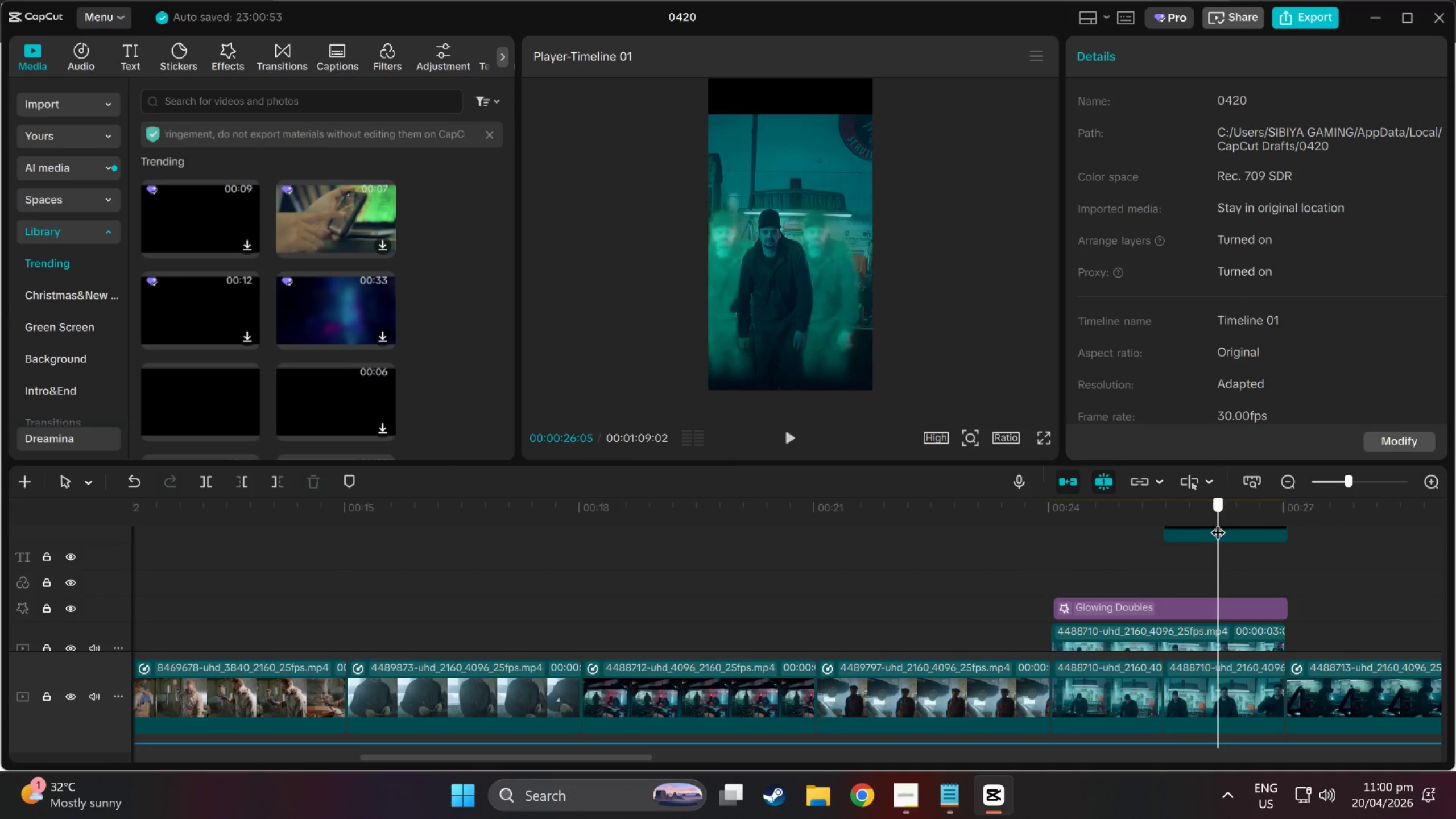 
double_click([1218, 526])
 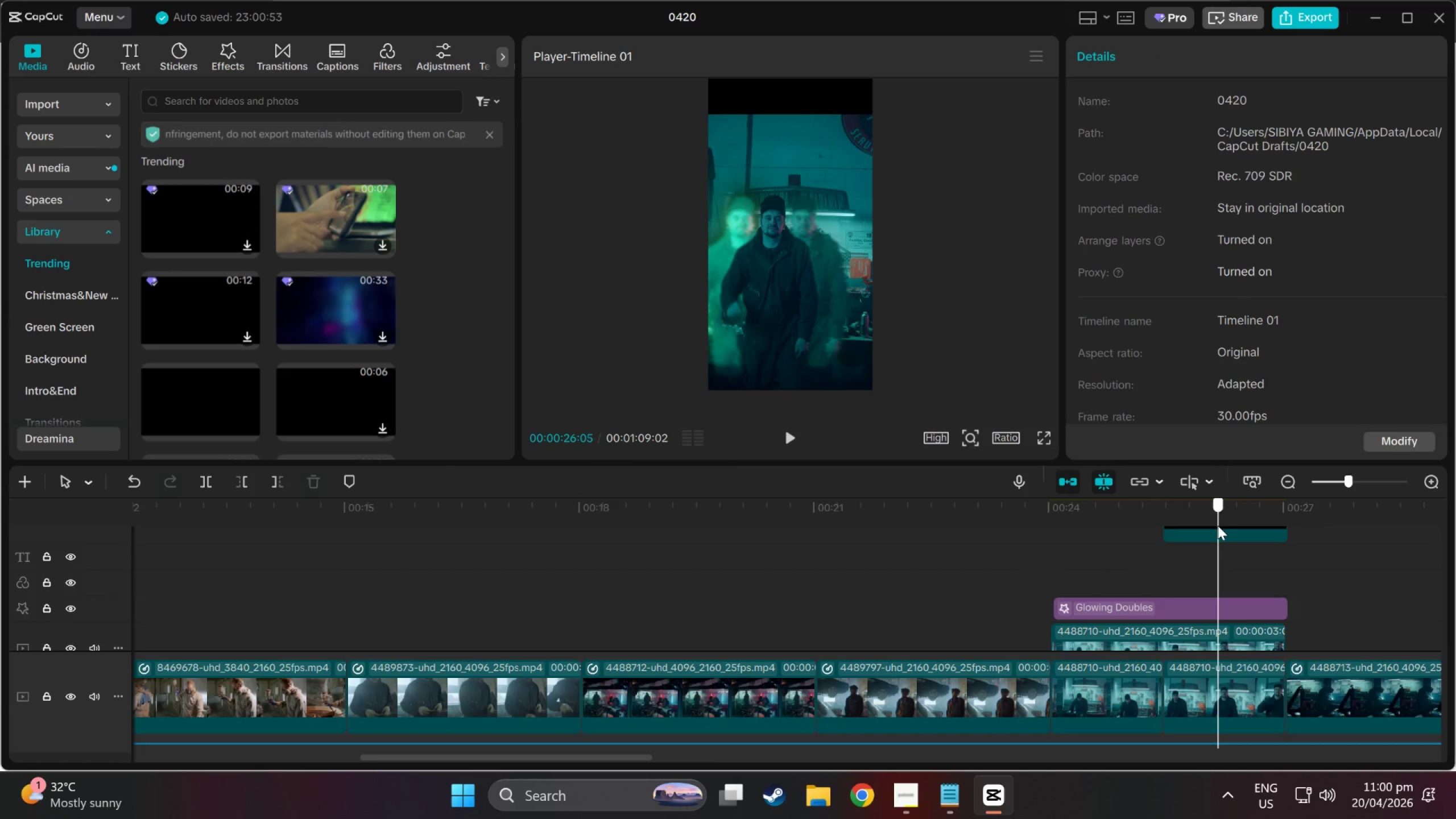 
key(Control+ControlLeft)
 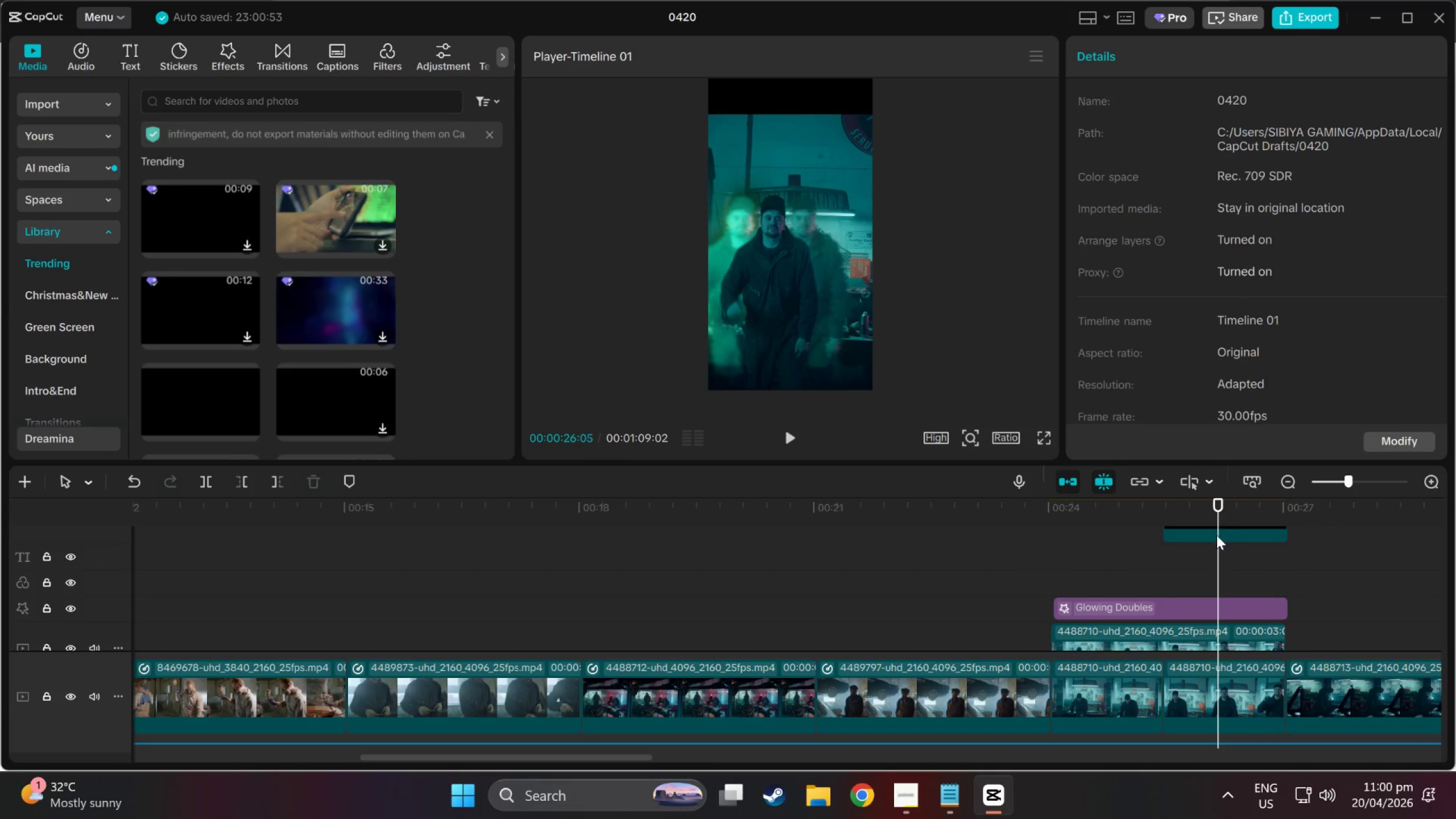 
left_click([1217, 535])
 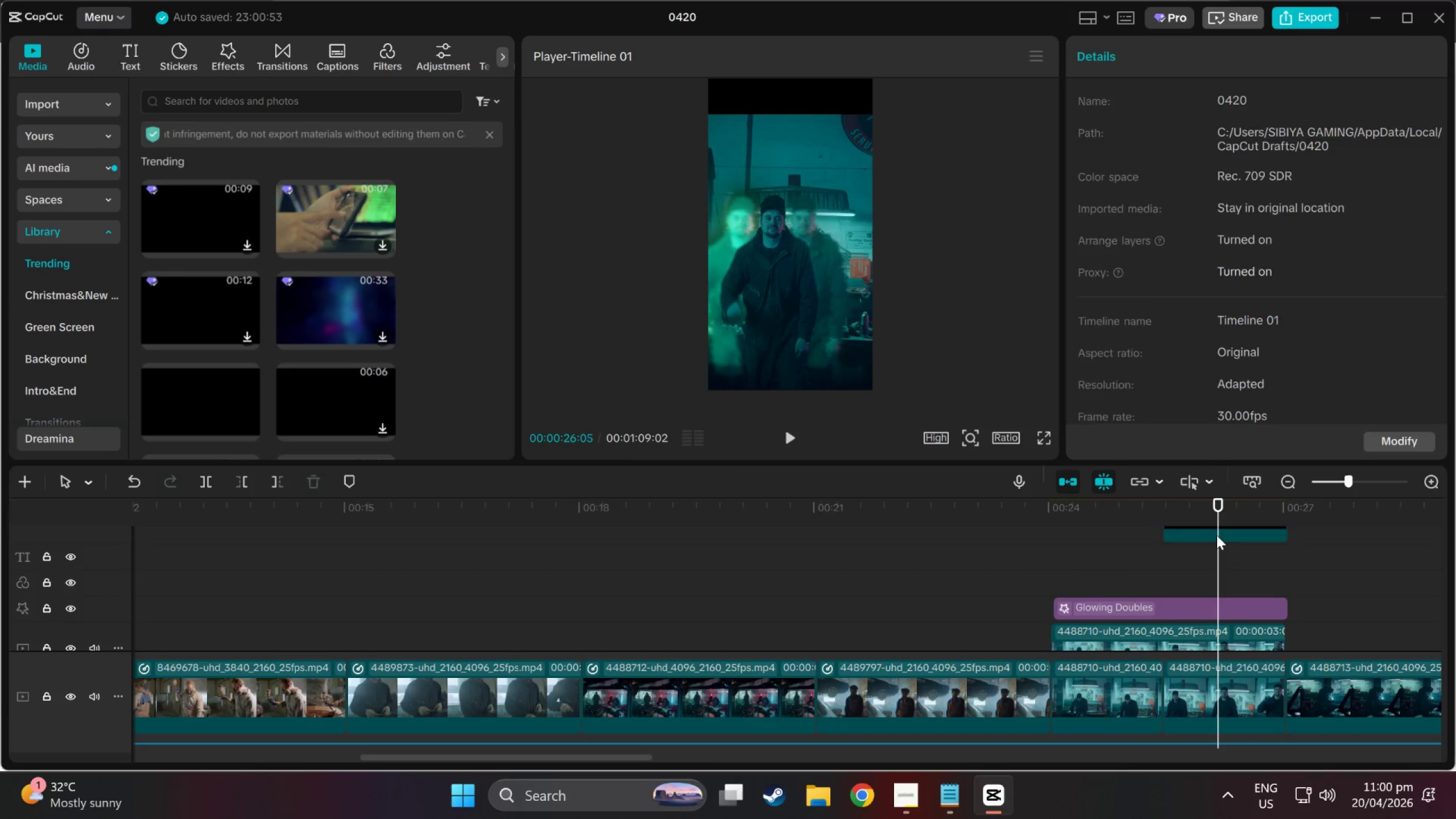 
key(Control+C)
 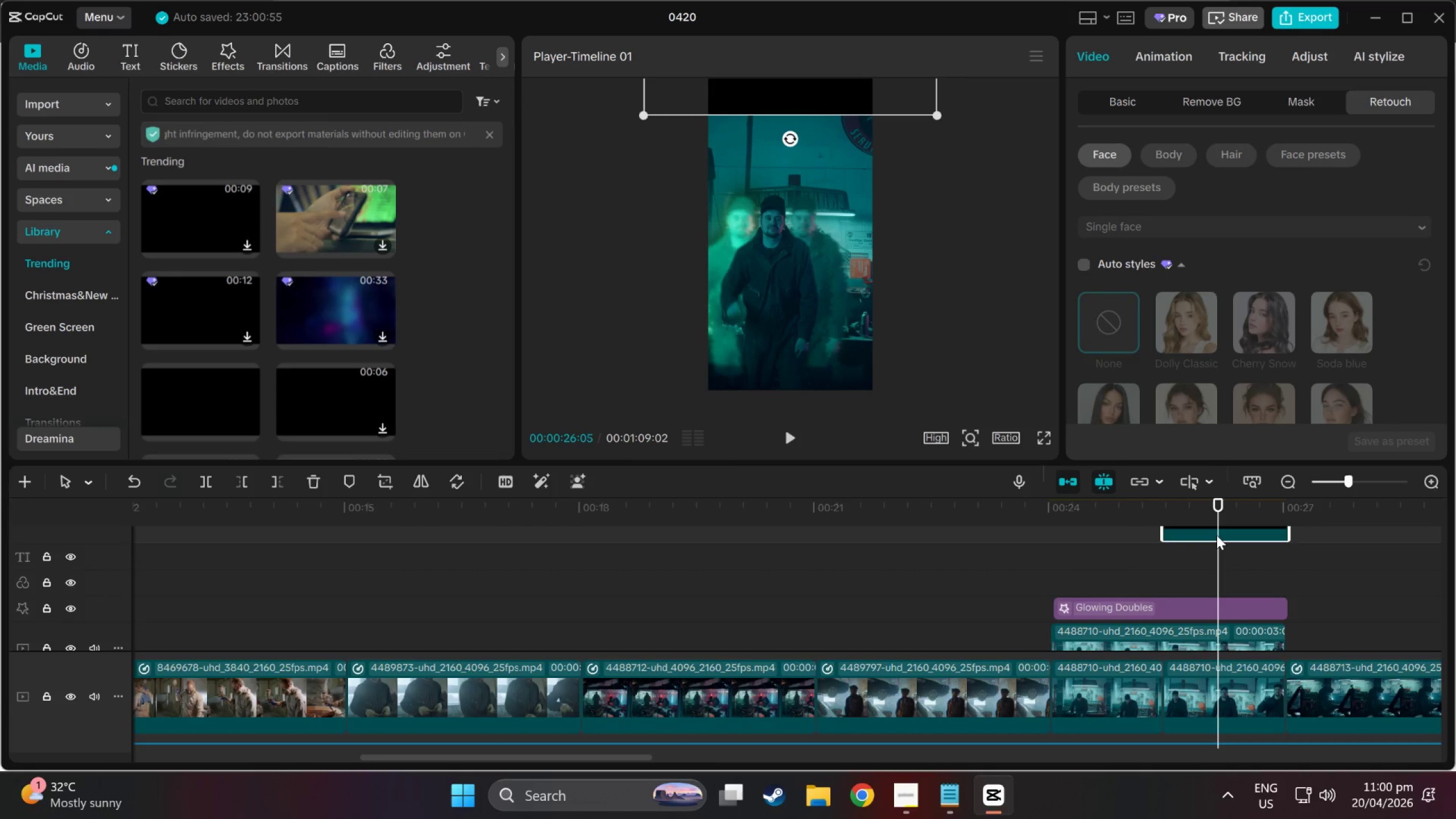 
key(Control+V)
 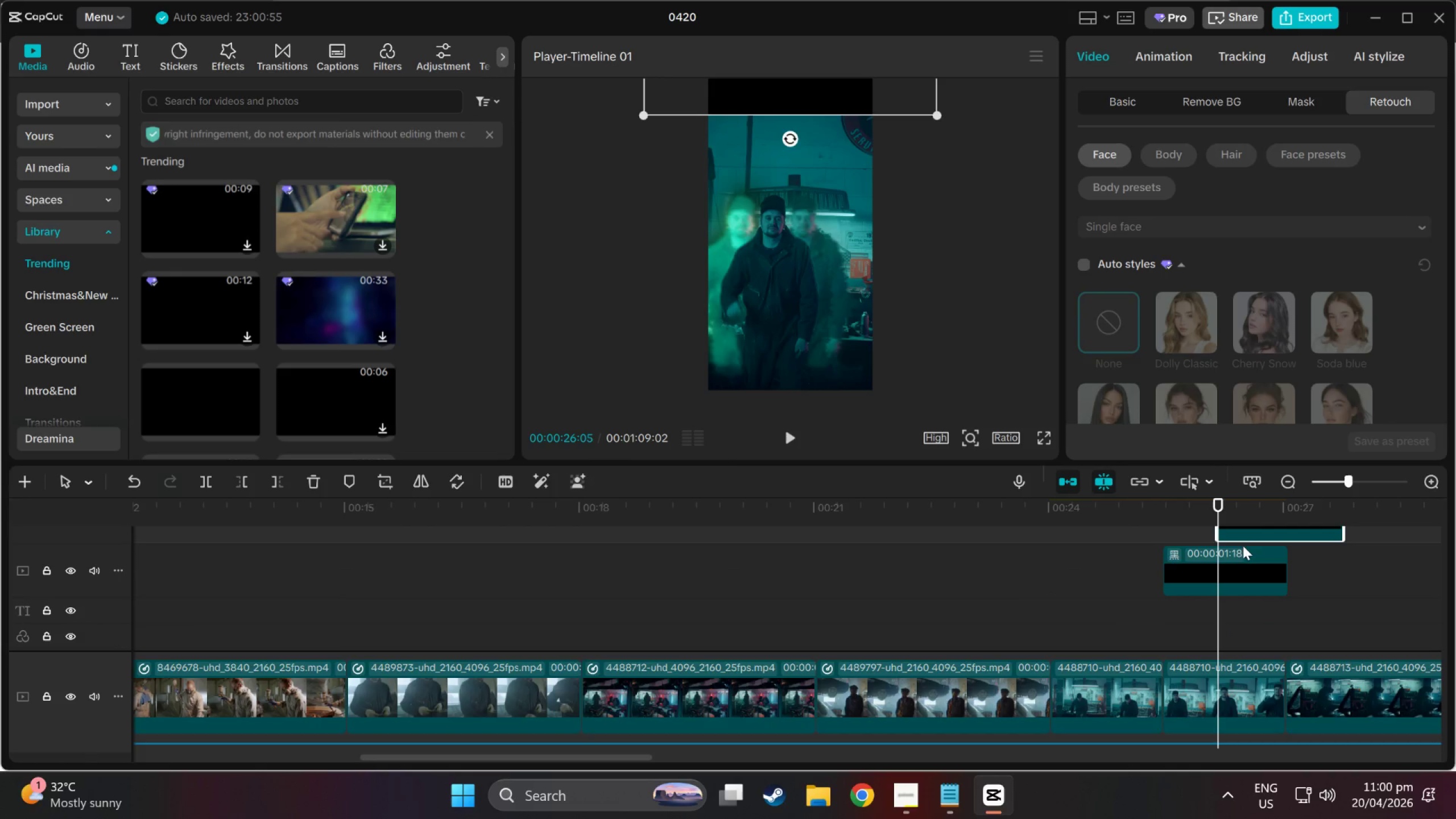 
left_click_drag(start_coordinate=[1249, 539], to_coordinate=[1196, 539])
 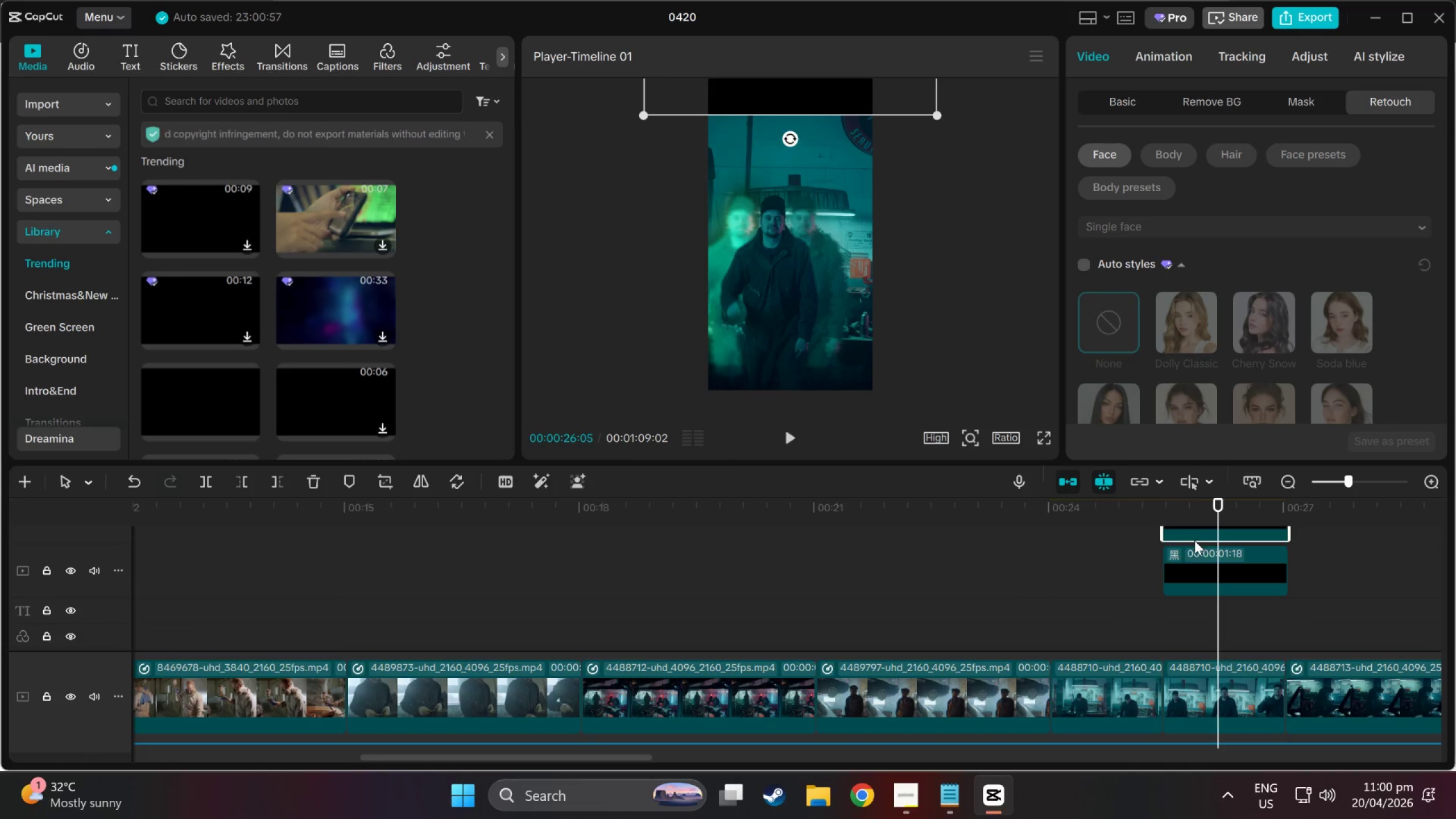 
scroll: coordinate [1193, 540], scroll_direction: up, amount: 2.0
 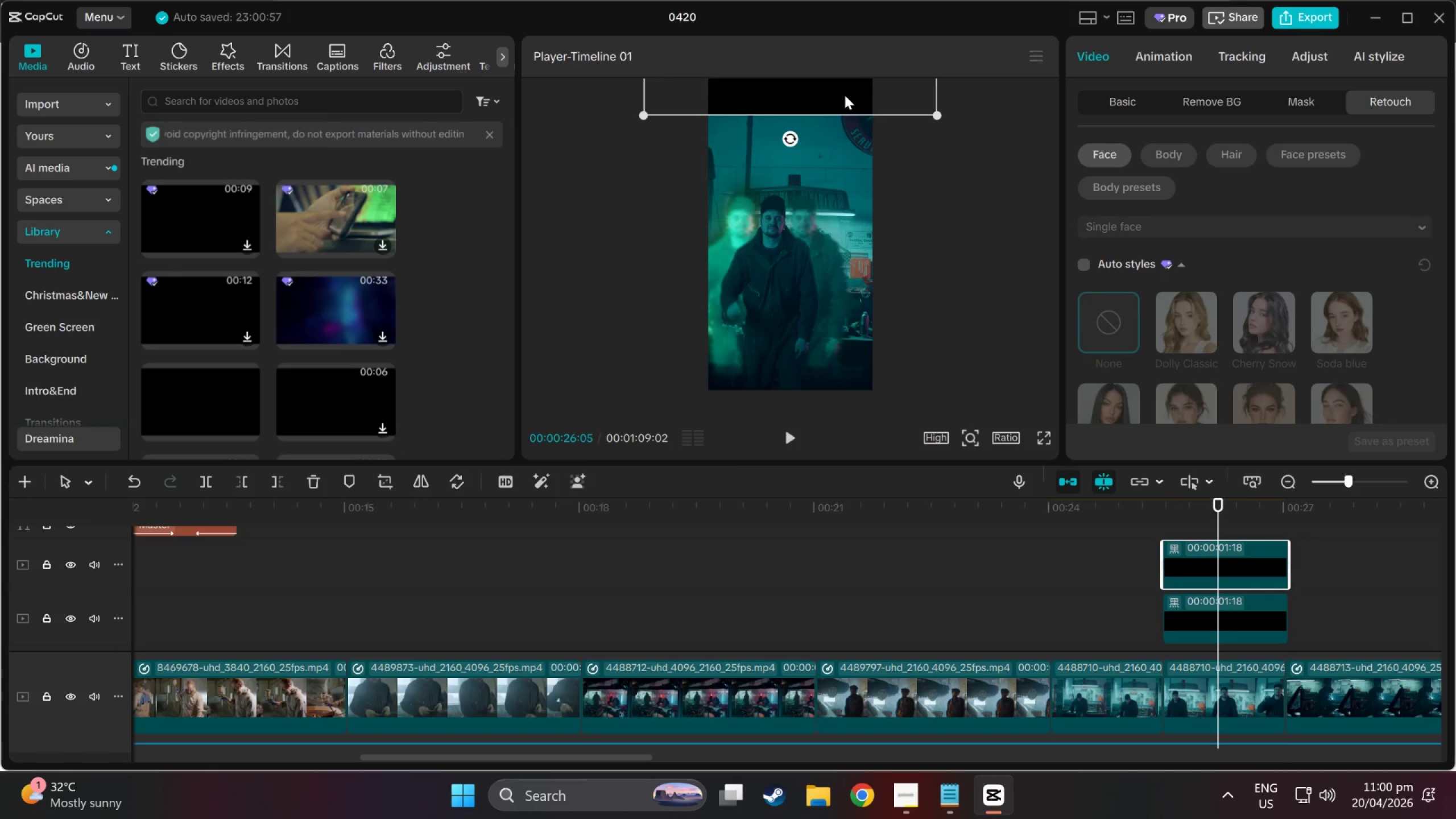 
left_click_drag(start_coordinate=[843, 94], to_coordinate=[837, 482])
 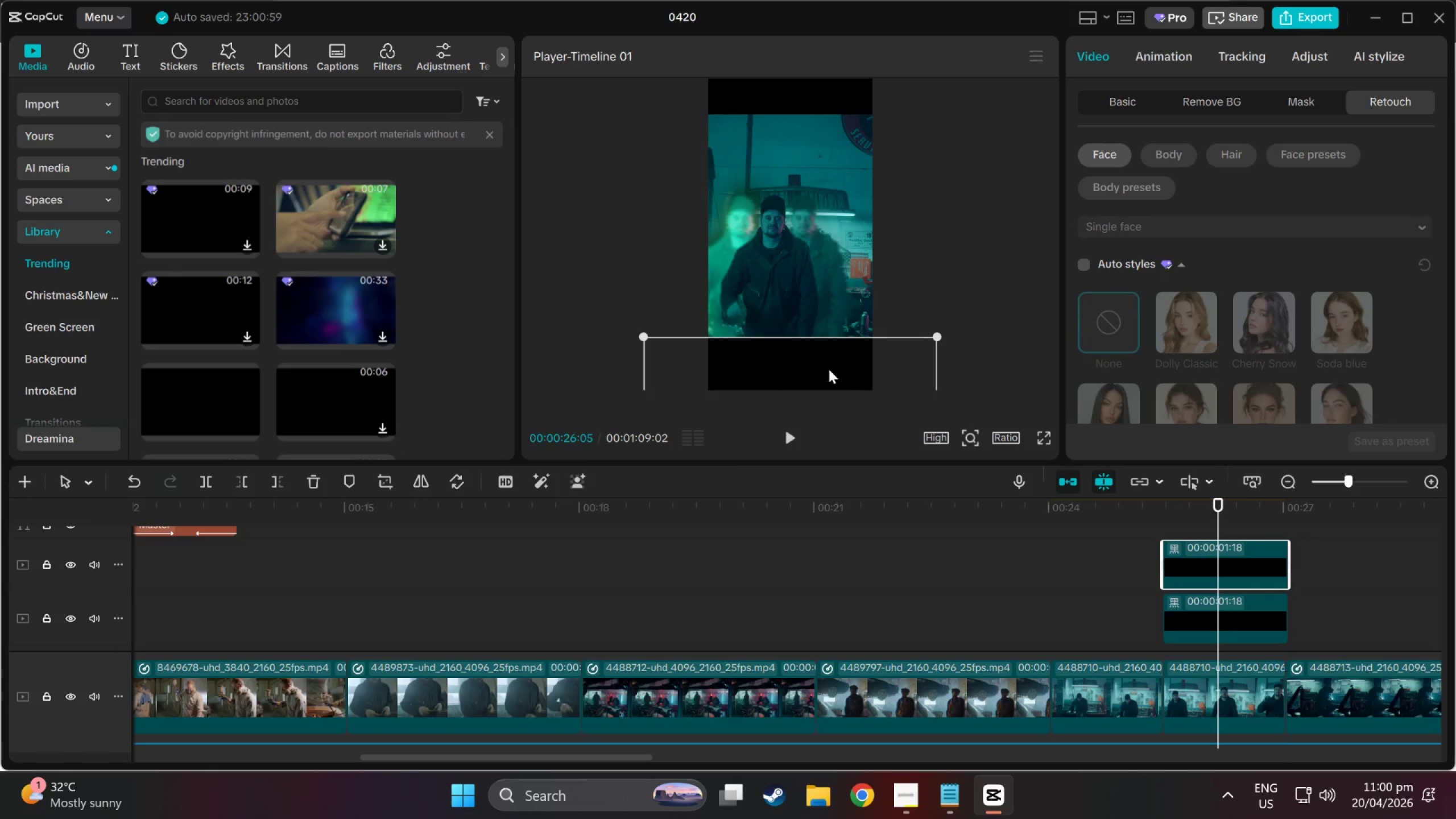 
left_click_drag(start_coordinate=[829, 369], to_coordinate=[830, 388])
 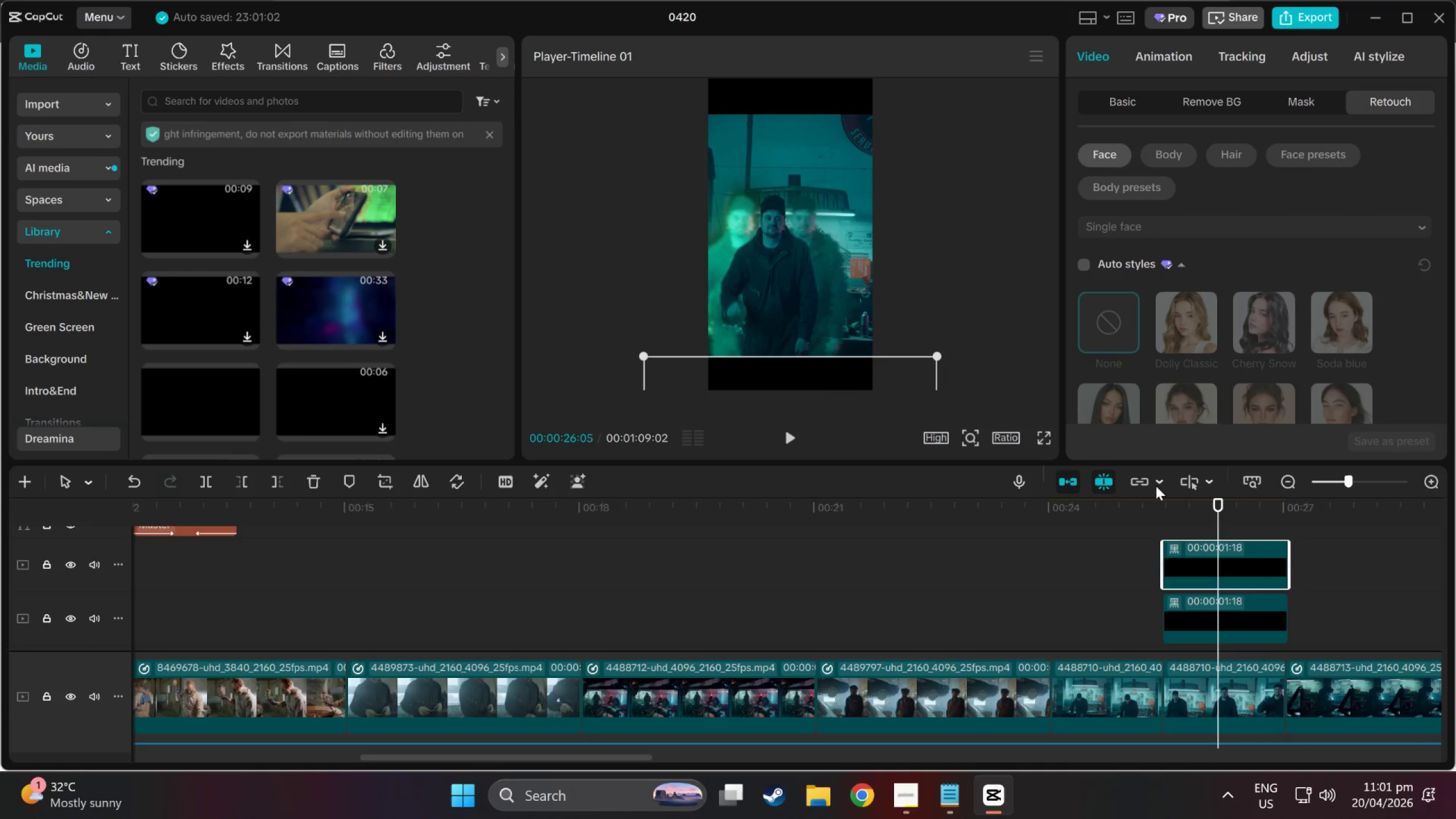 
scroll: coordinate [950, 378], scroll_direction: down, amount: 1.0
 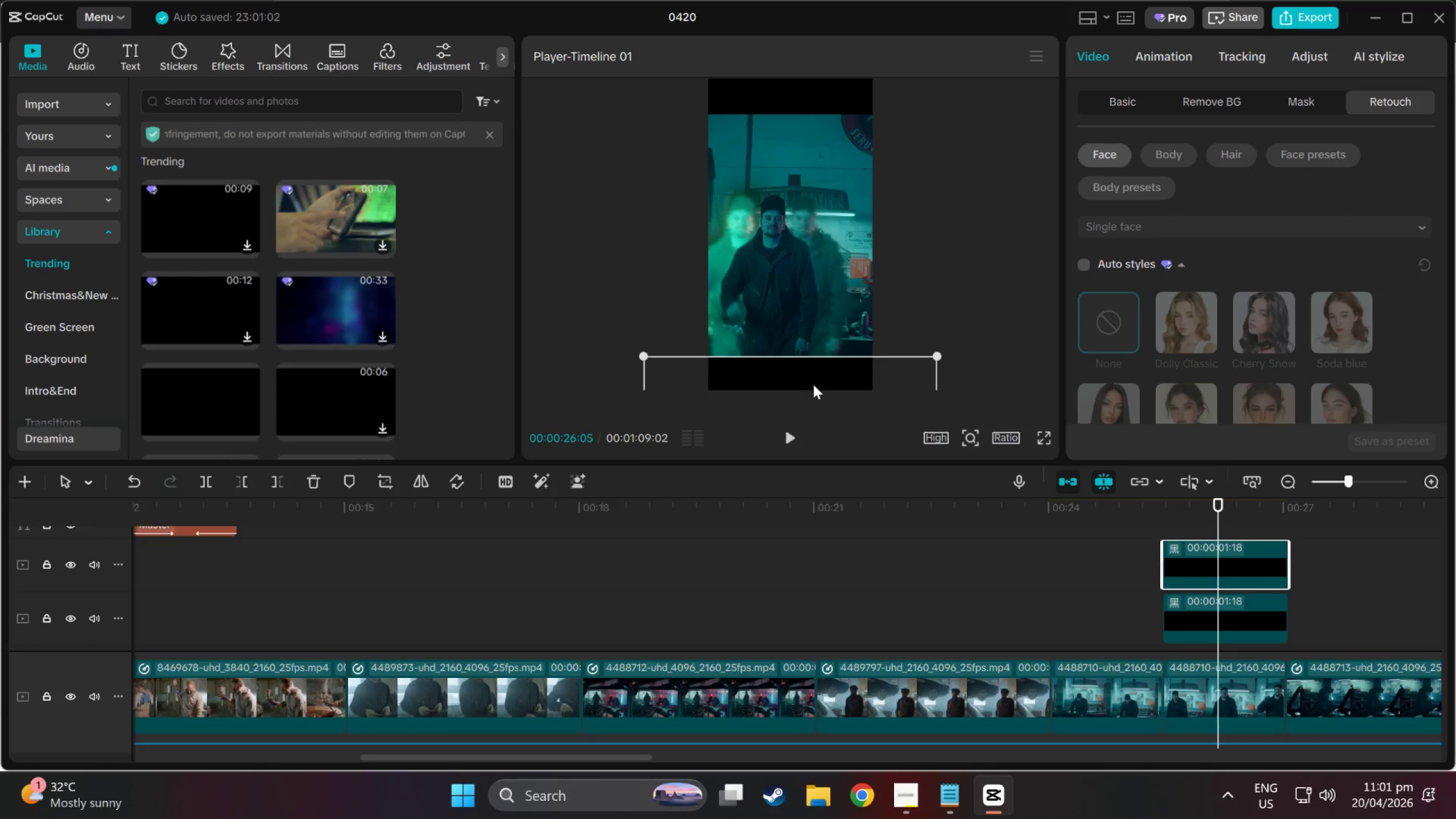 
left_click_drag(start_coordinate=[814, 379], to_coordinate=[815, 370])
 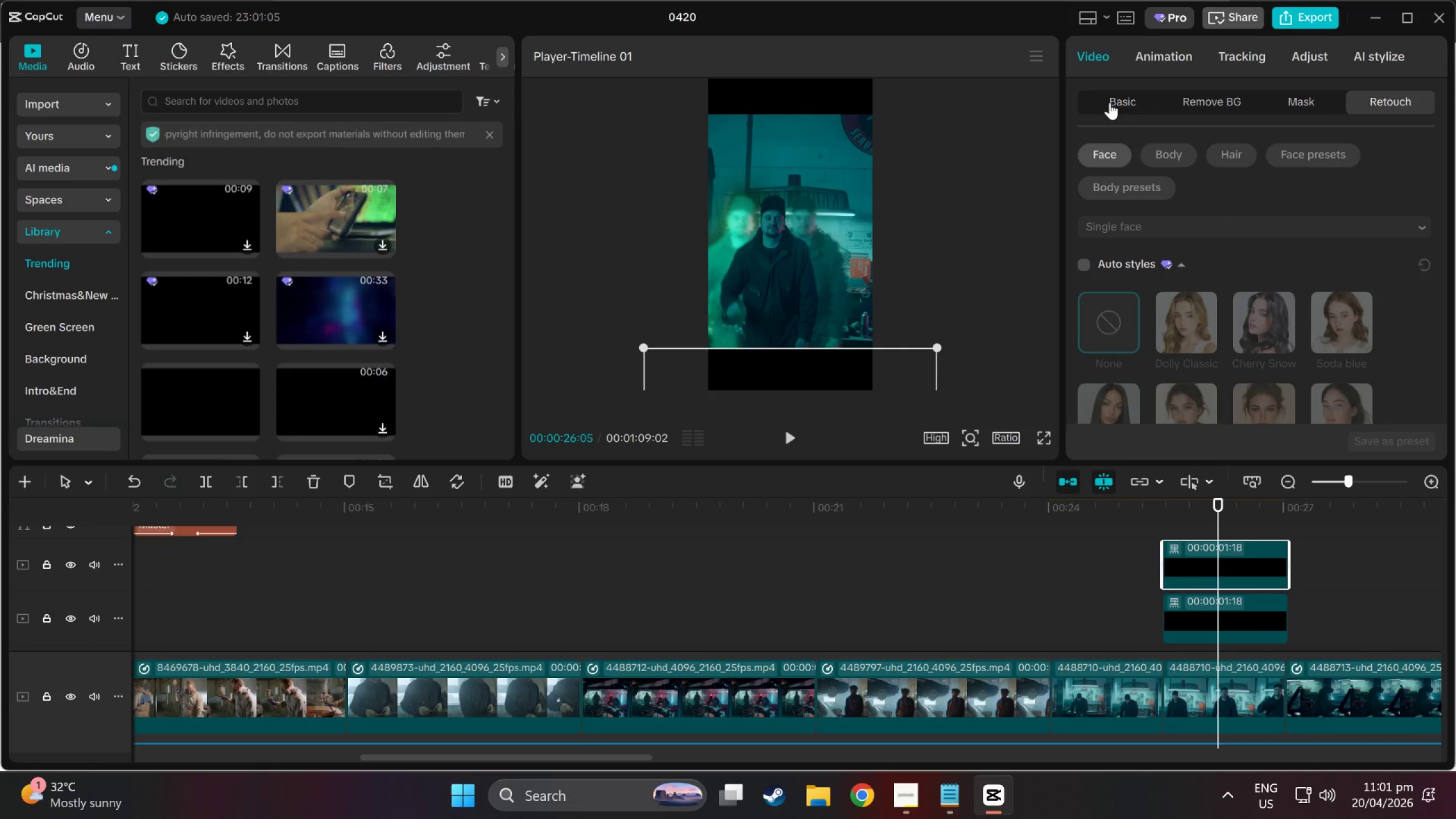 
left_click([1124, 100])
 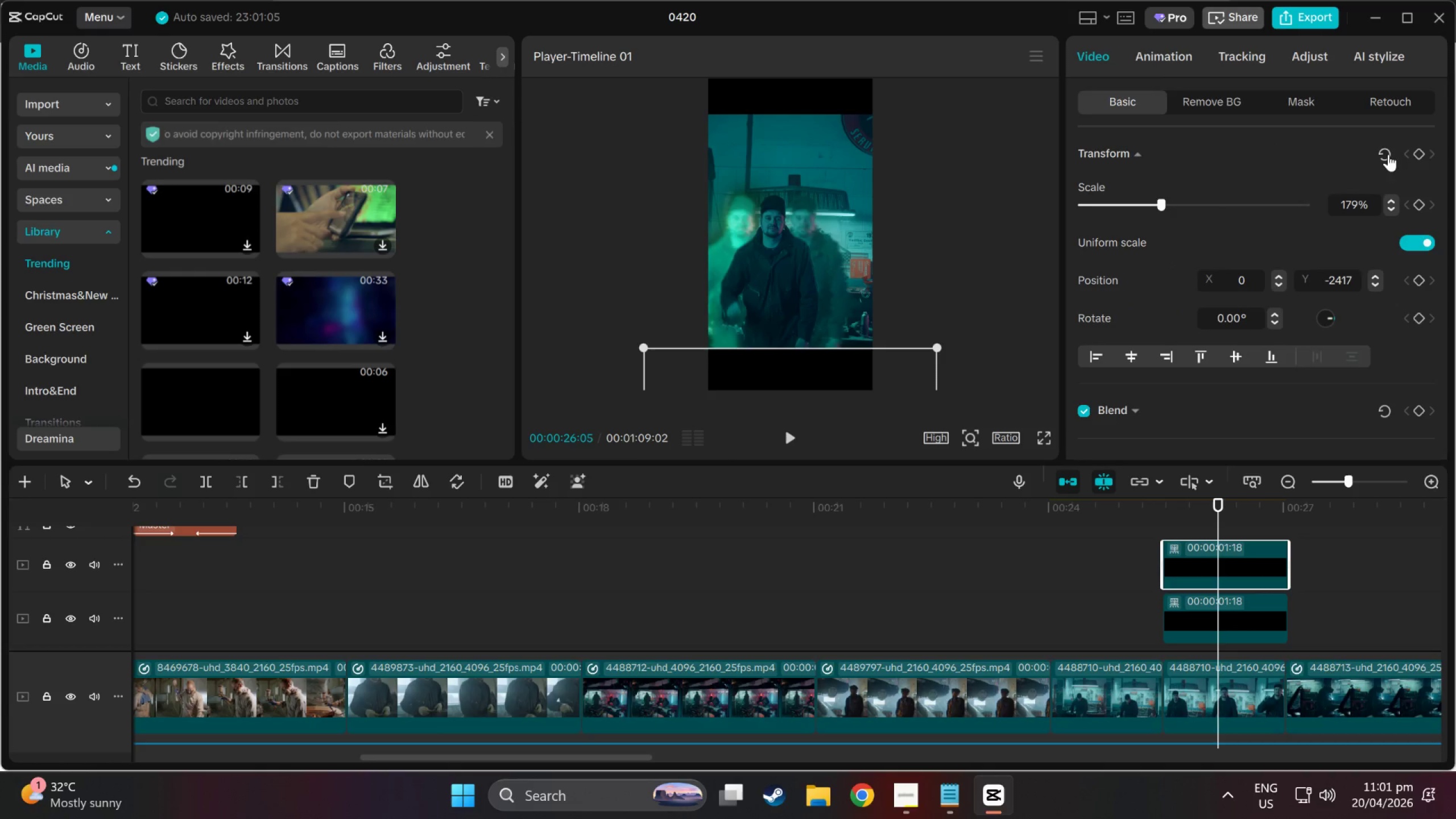 
left_click([1421, 159])
 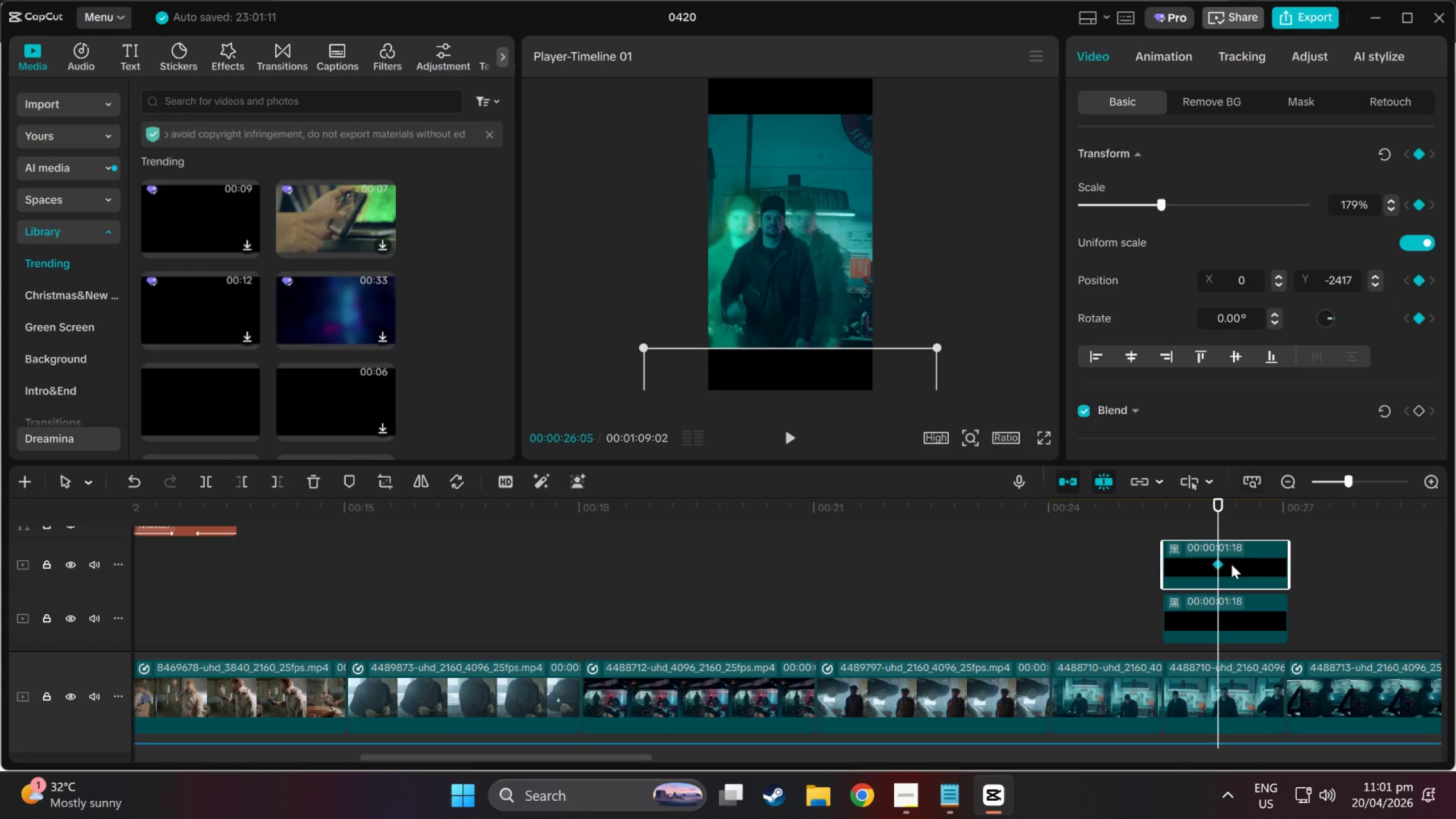 
left_click([1239, 623])
 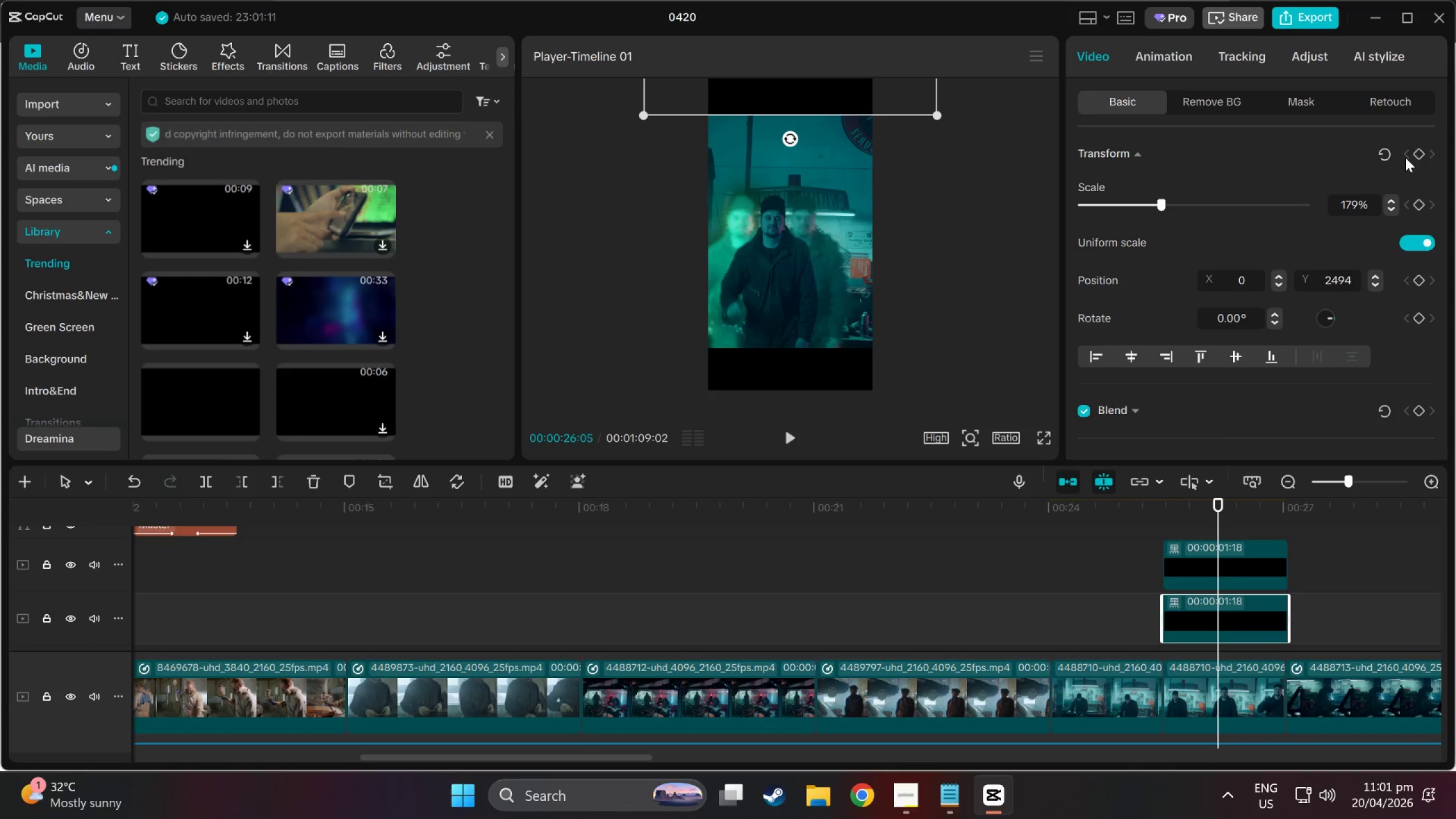 
left_click([1418, 153])
 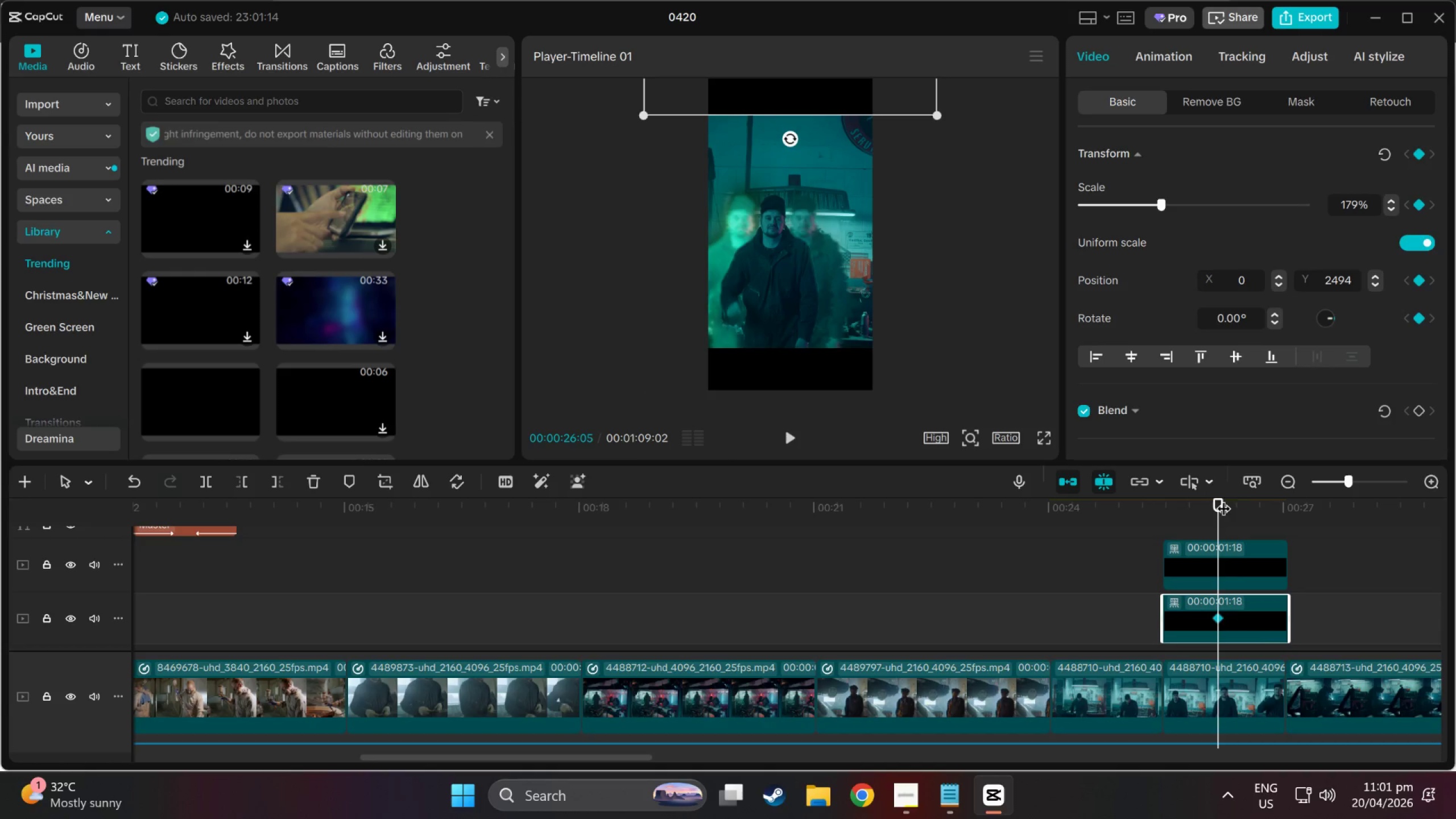 
left_click_drag(start_coordinate=[1219, 503], to_coordinate=[1161, 505])
 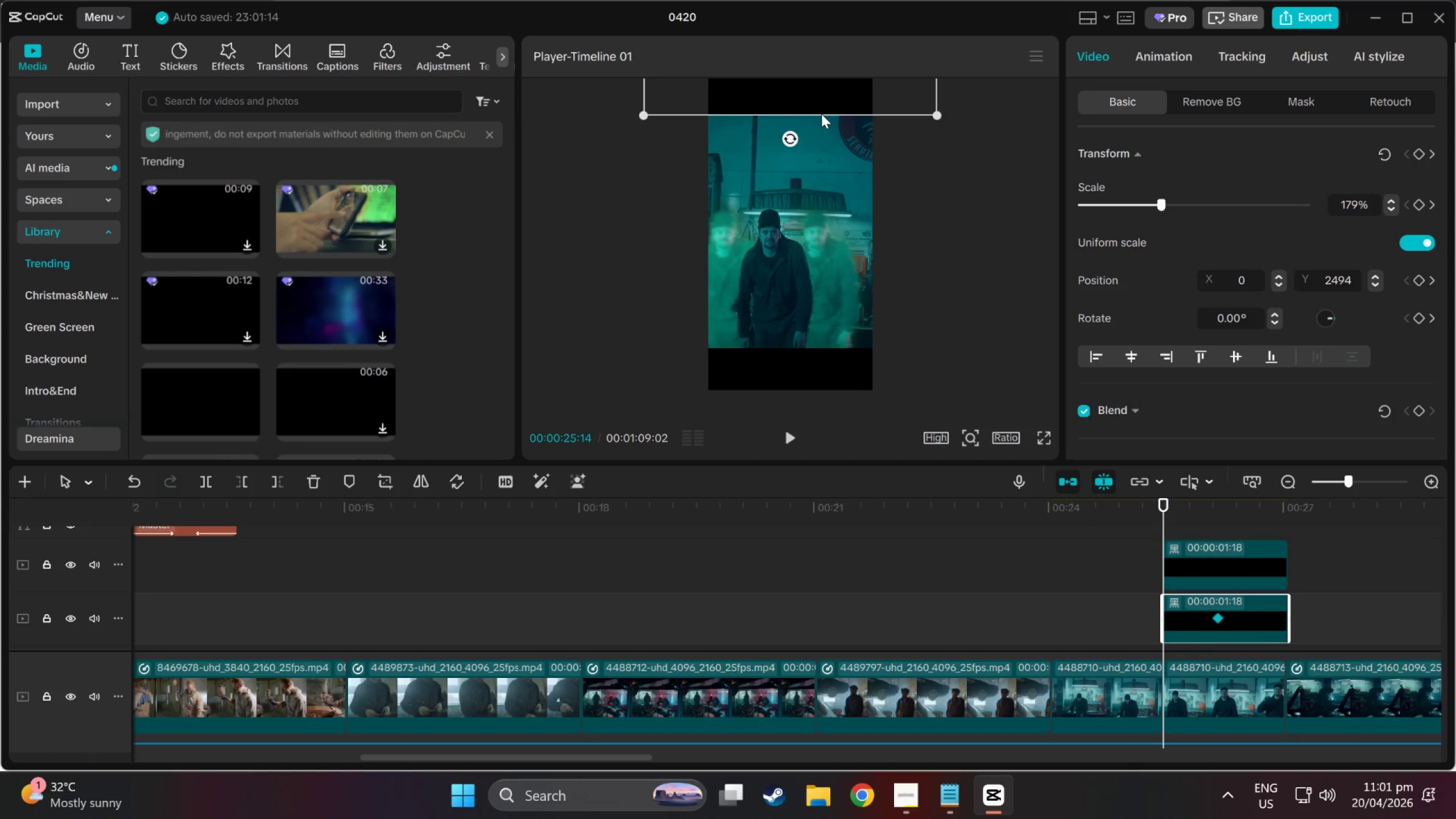 
left_click_drag(start_coordinate=[821, 114], to_coordinate=[820, 72])
 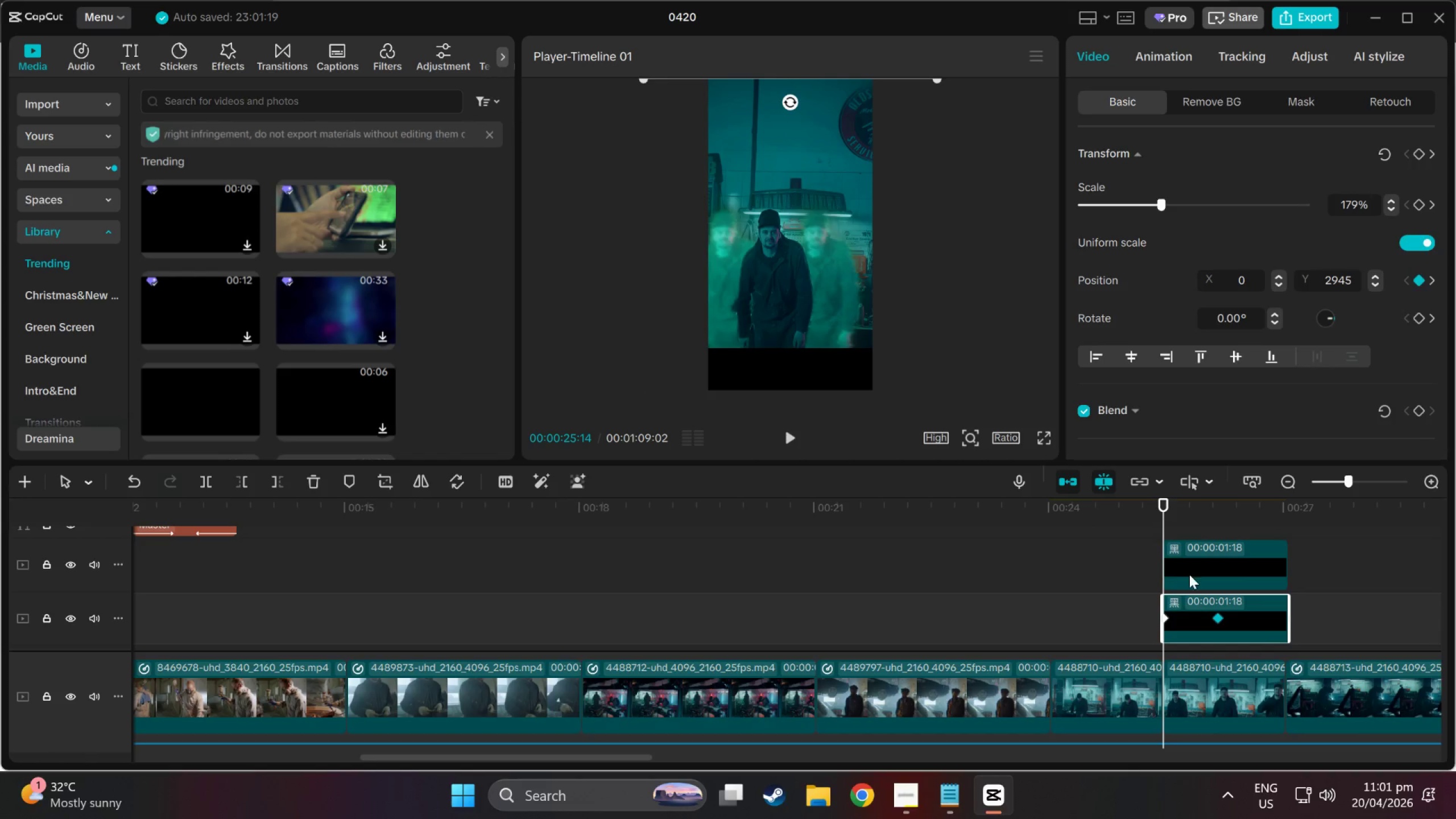 
left_click([1164, 562])
 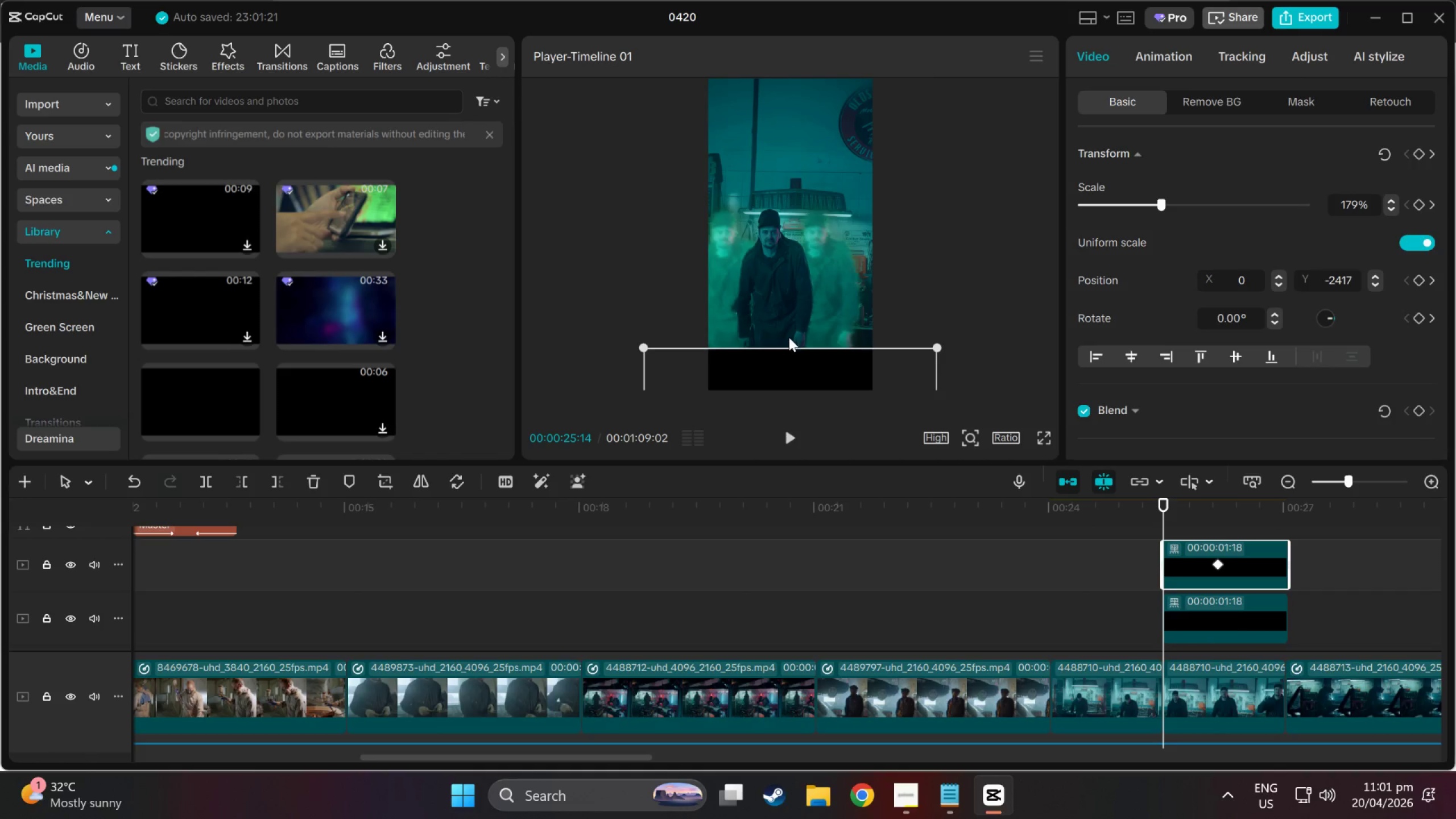 
left_click_drag(start_coordinate=[798, 365], to_coordinate=[799, 403])
 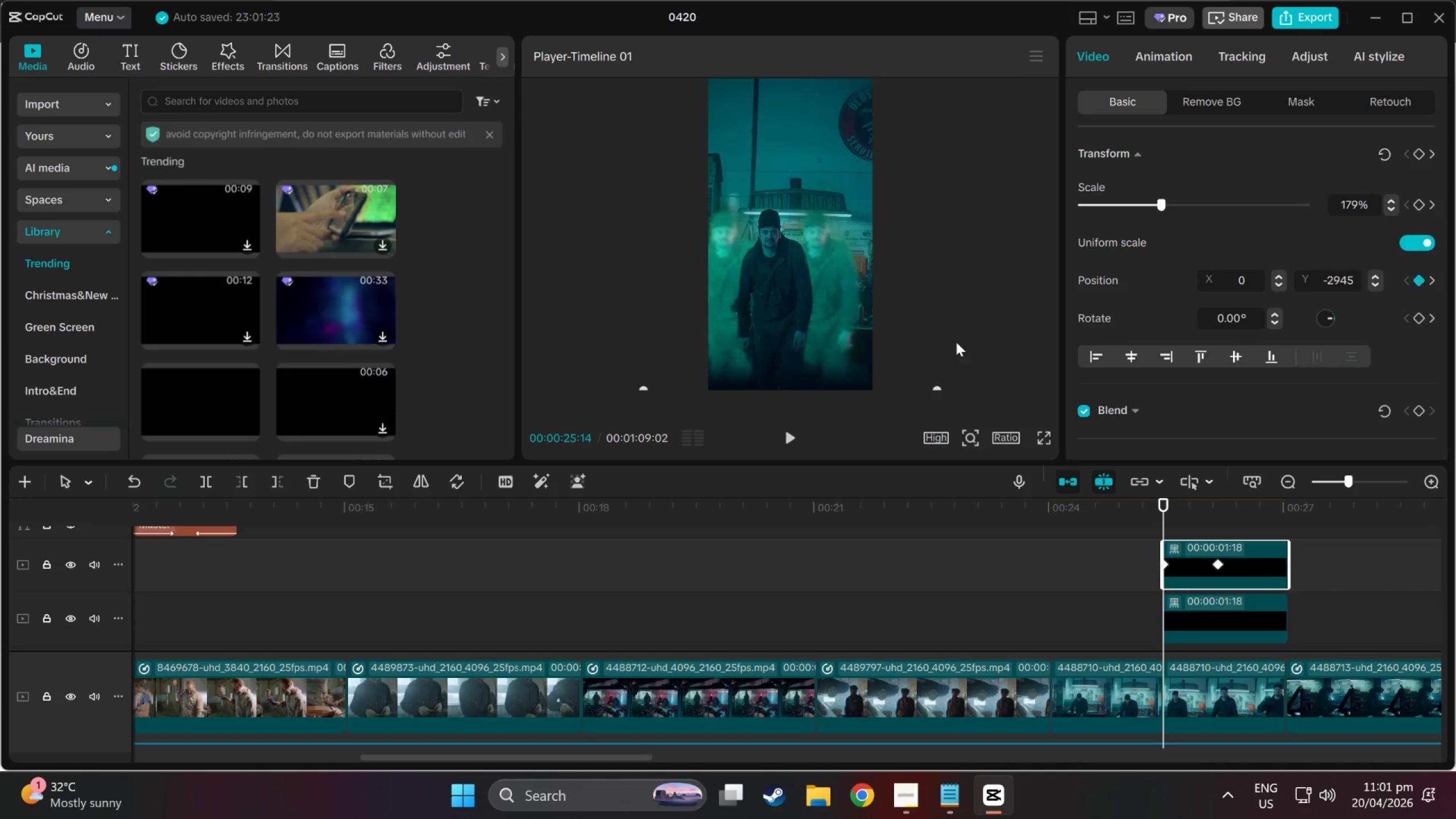 
left_click([976, 325])
 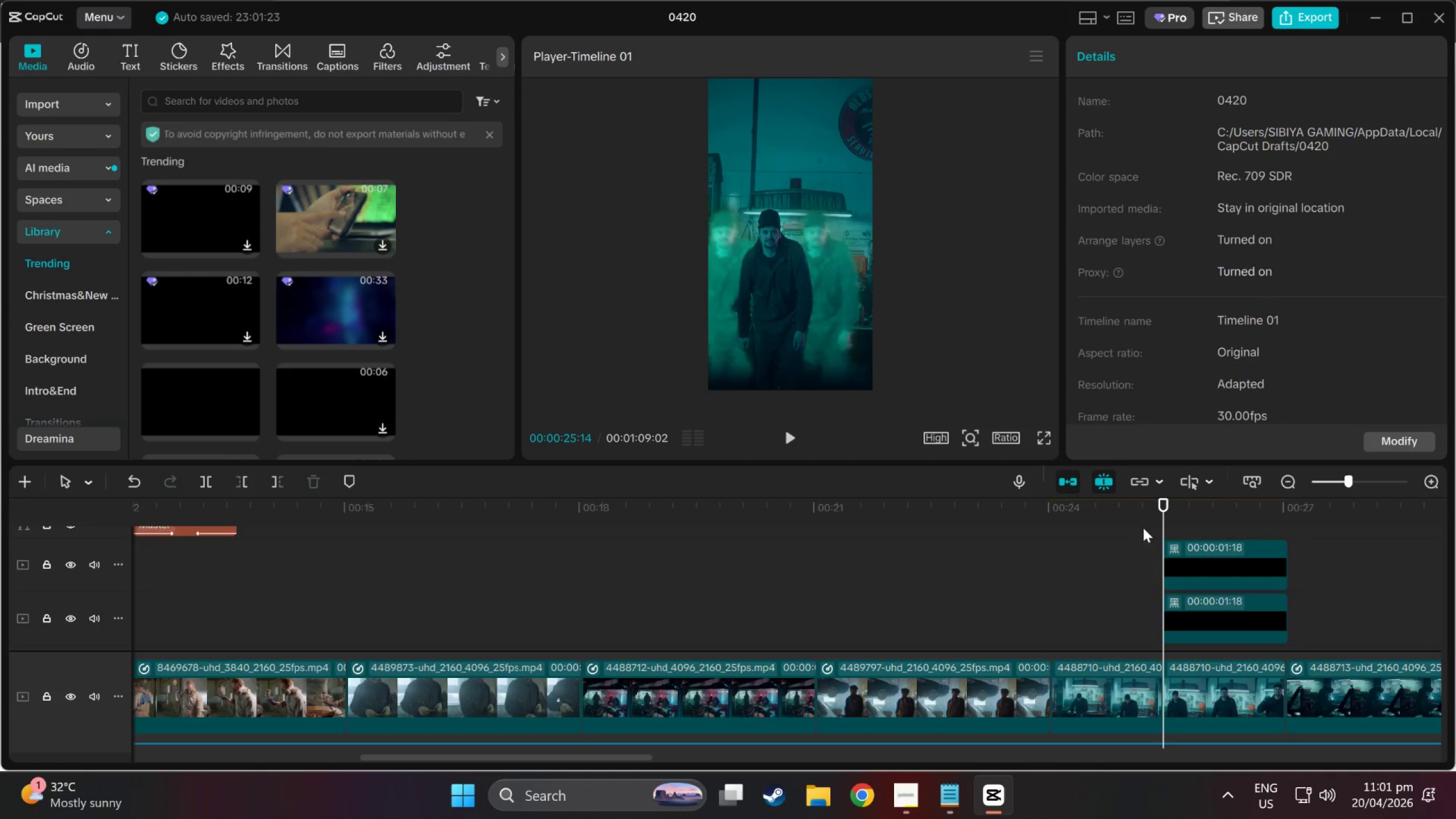 
left_click_drag(start_coordinate=[1165, 506], to_coordinate=[1247, 510])
 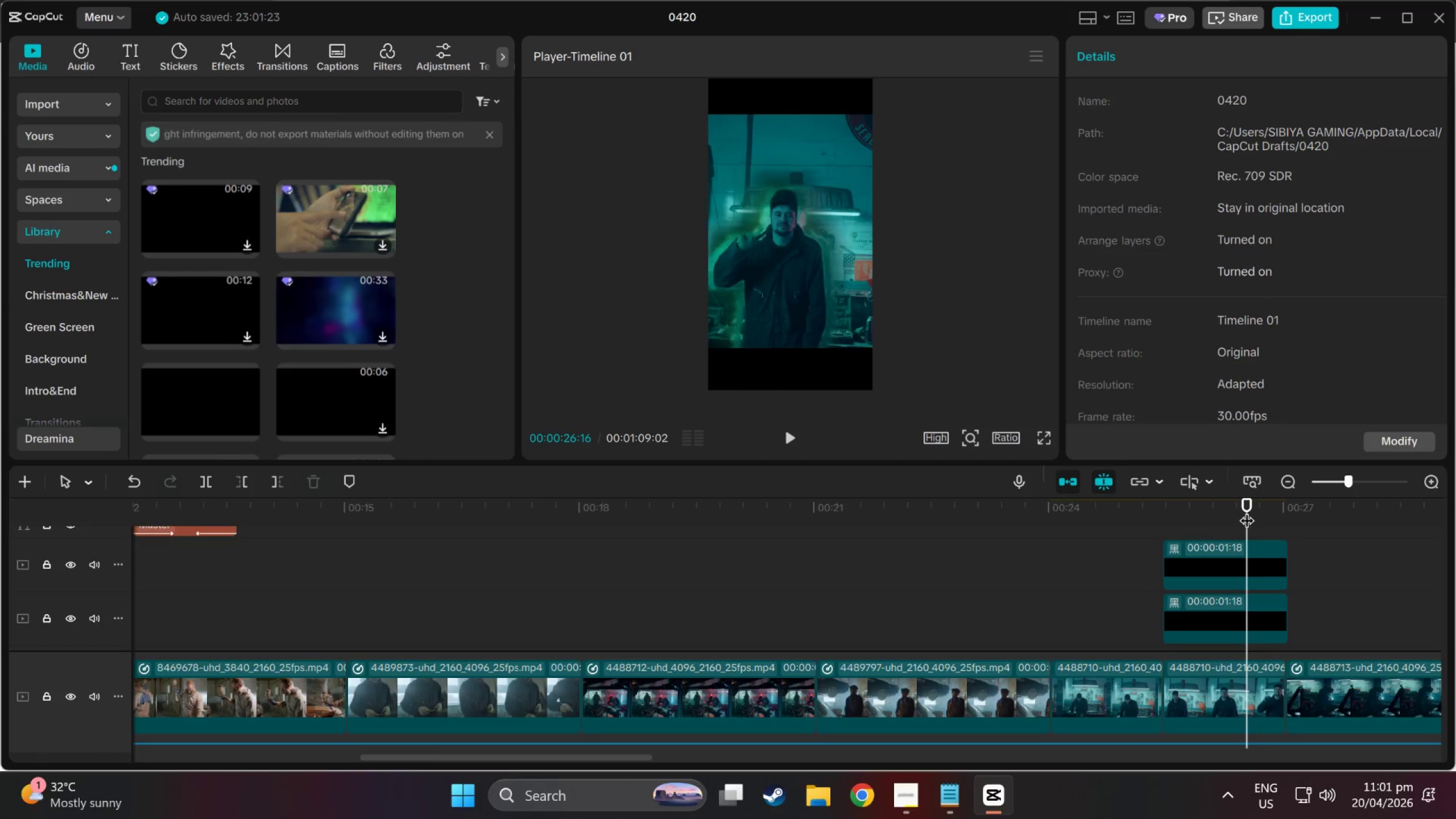 
scroll: coordinate [1234, 592], scroll_direction: down, amount: 8.0
 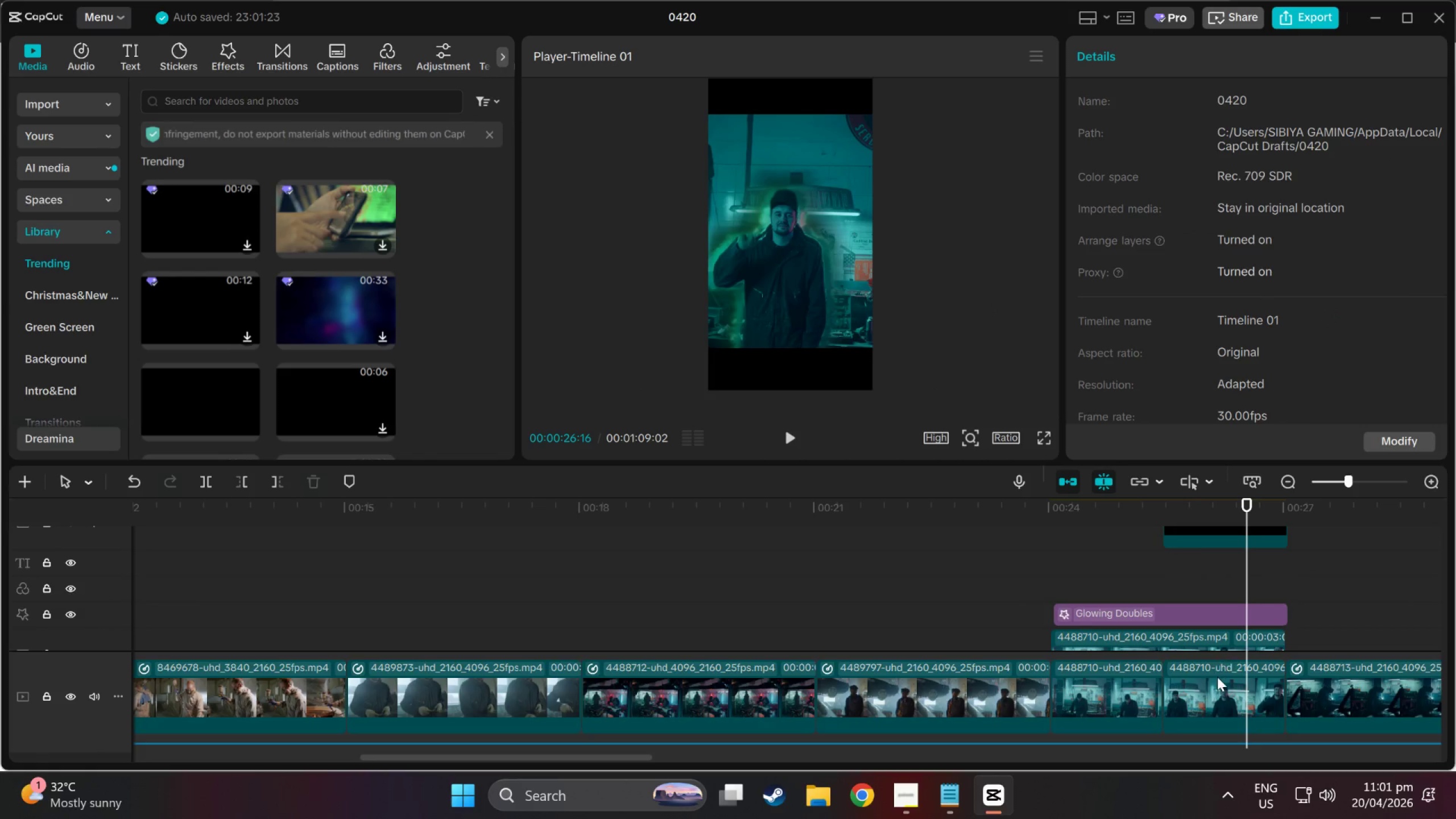 
left_click([1216, 680])
 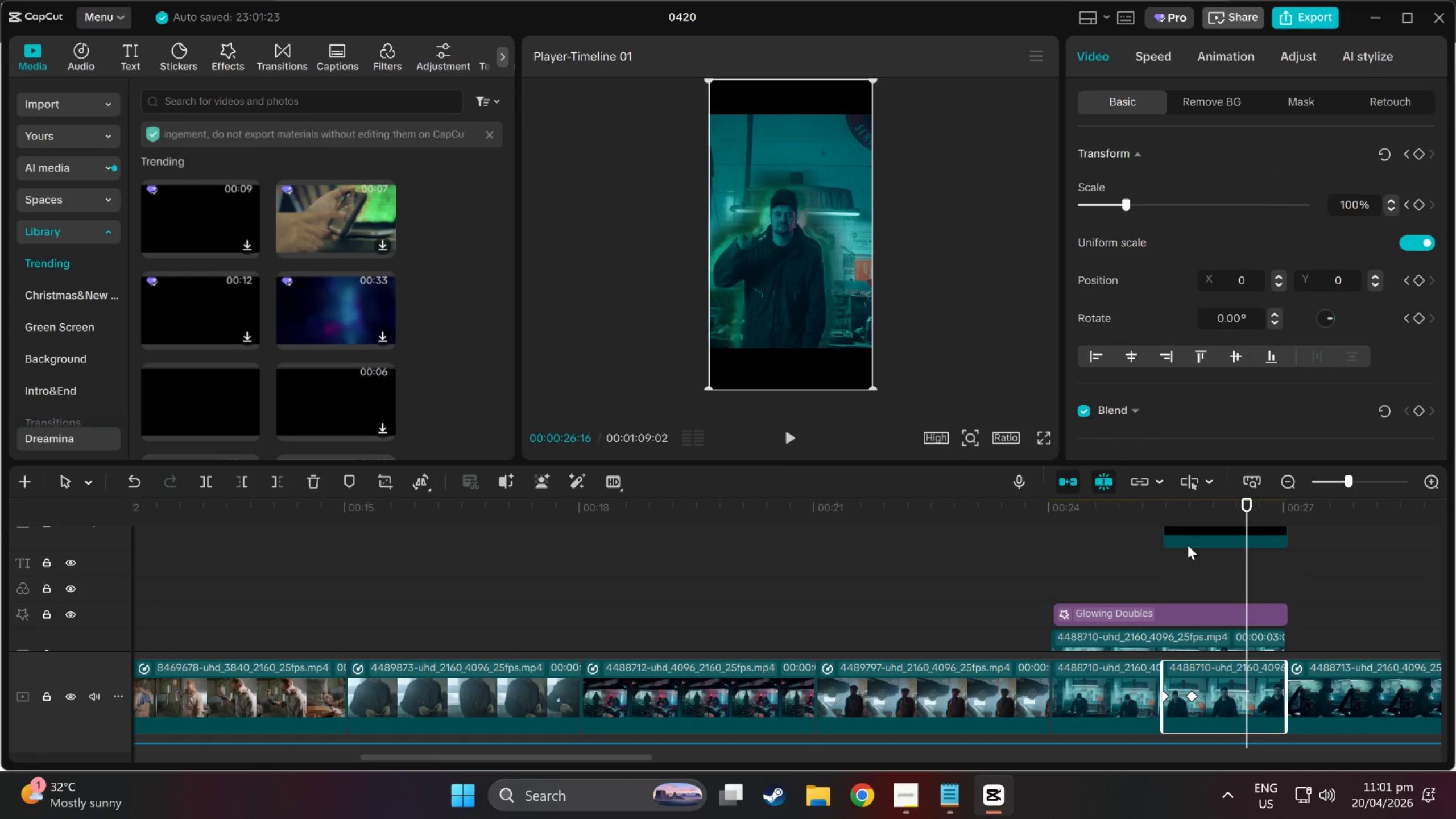 
scroll: coordinate [1188, 545], scroll_direction: up, amount: 2.0
 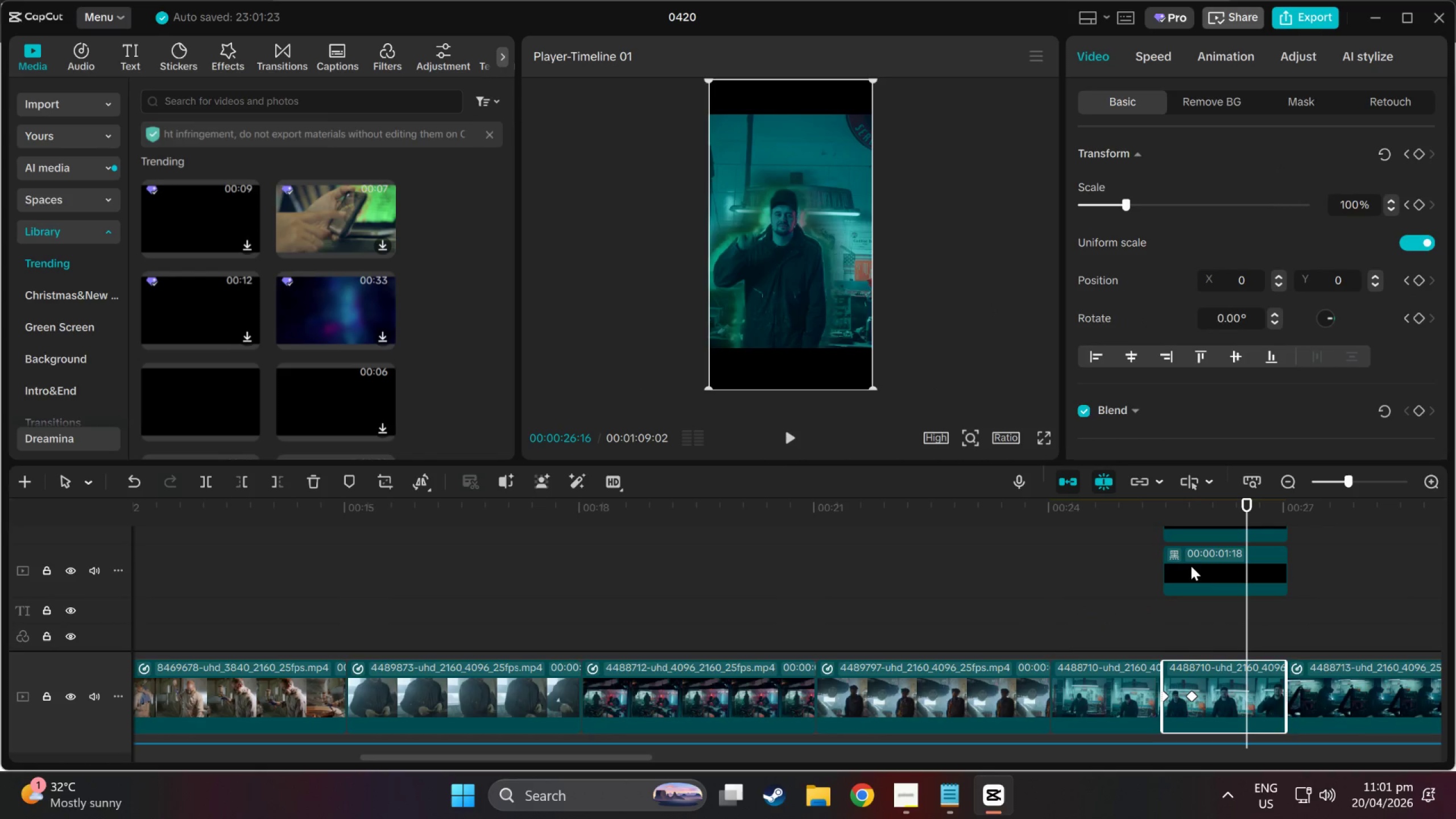 
scroll: coordinate [1203, 655], scroll_direction: down, amount: 3.0
 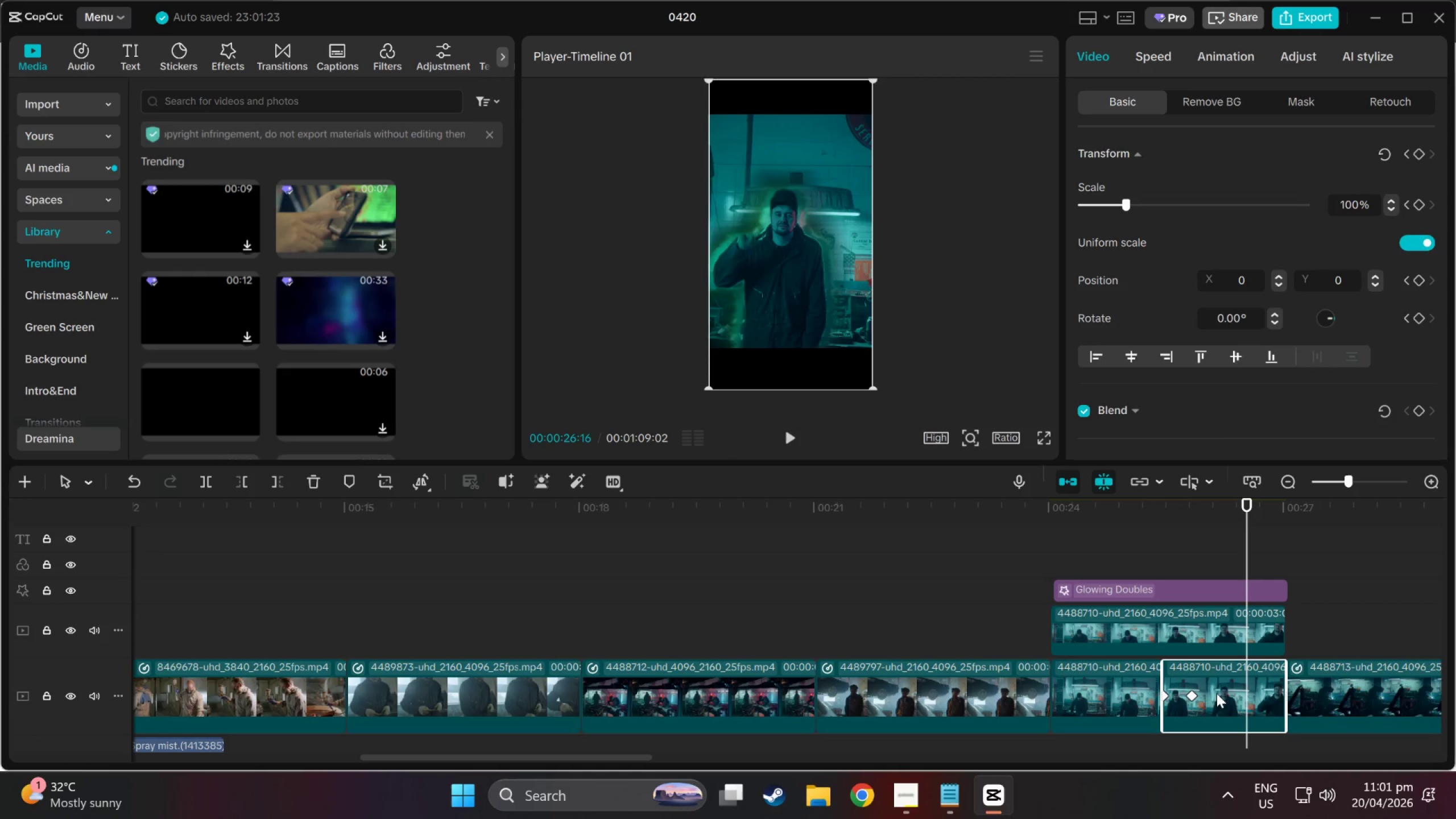 
left_click([1199, 630])
 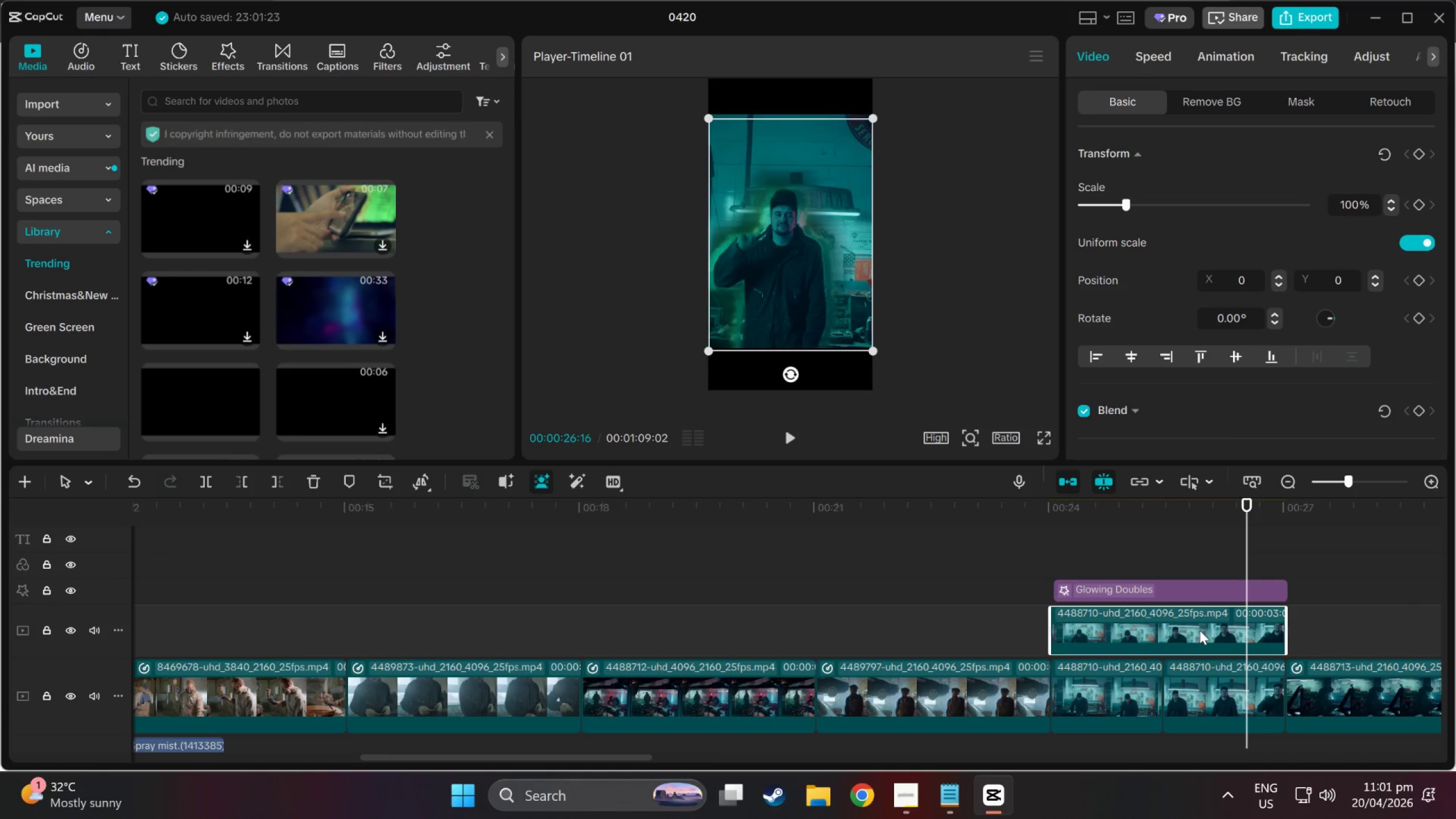 
left_click_drag(start_coordinate=[1199, 630], to_coordinate=[1204, 590])
 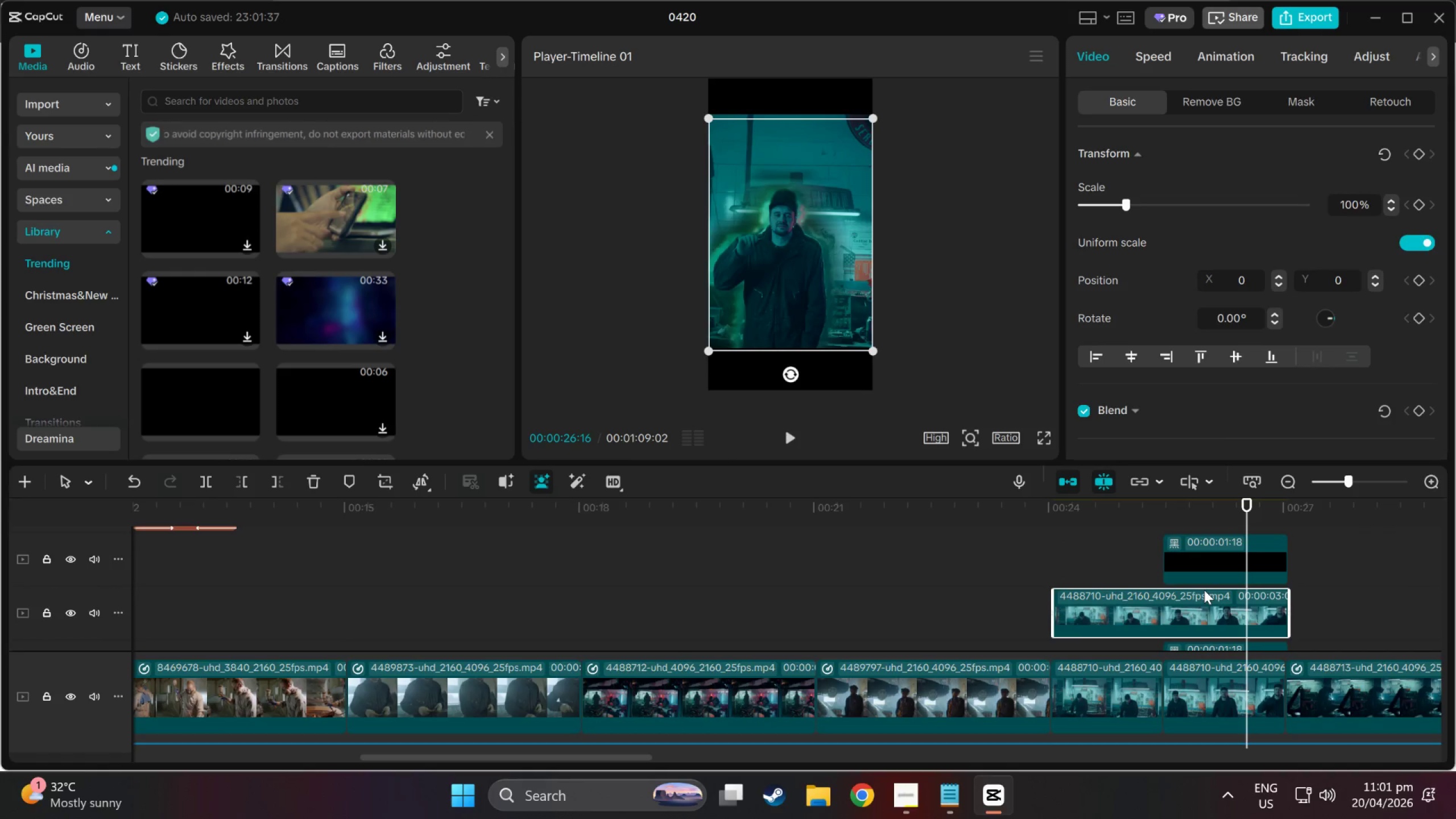 
scroll: coordinate [1197, 565], scroll_direction: up, amount: 5.0
 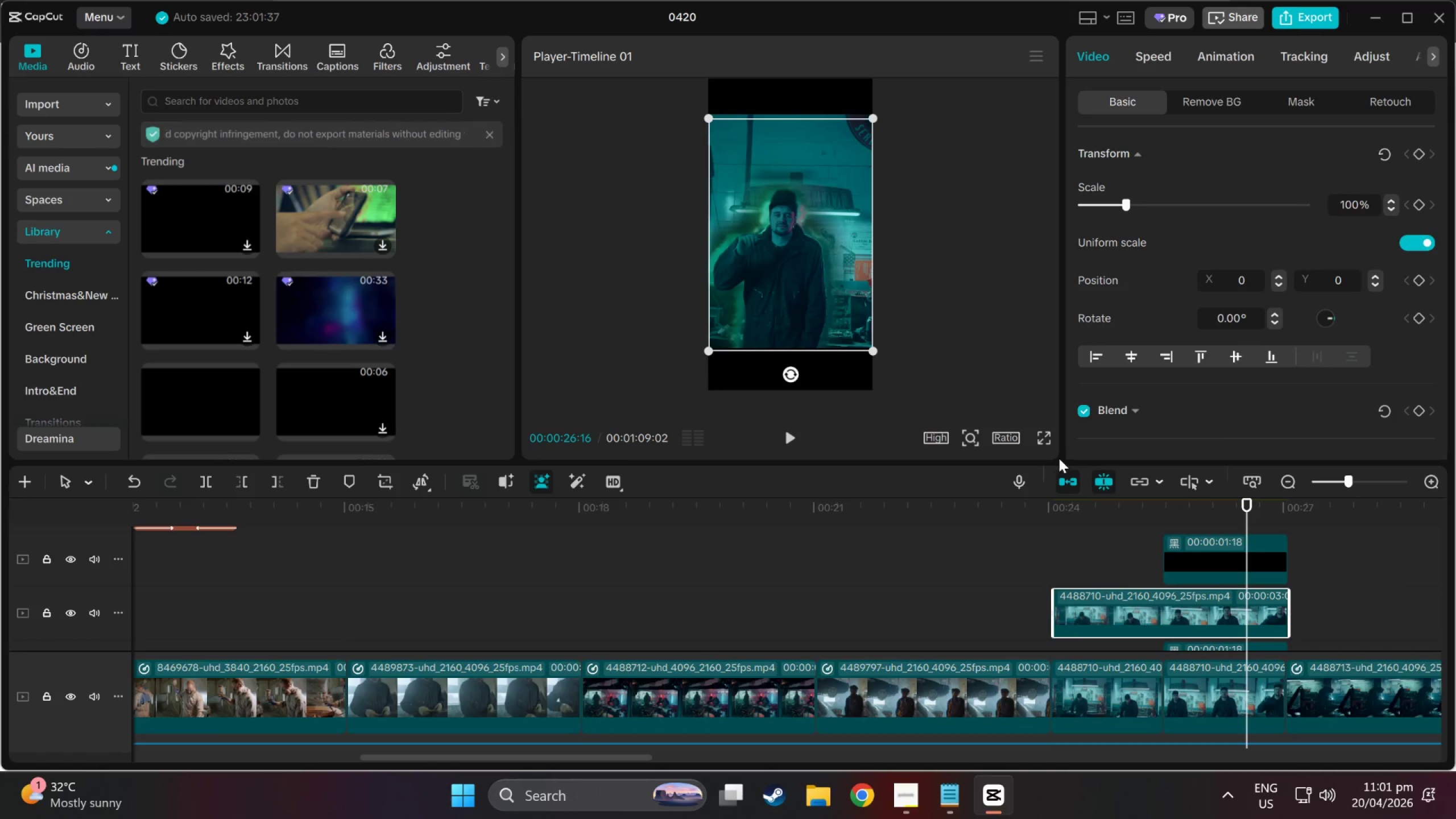 
left_click([1205, 555])
 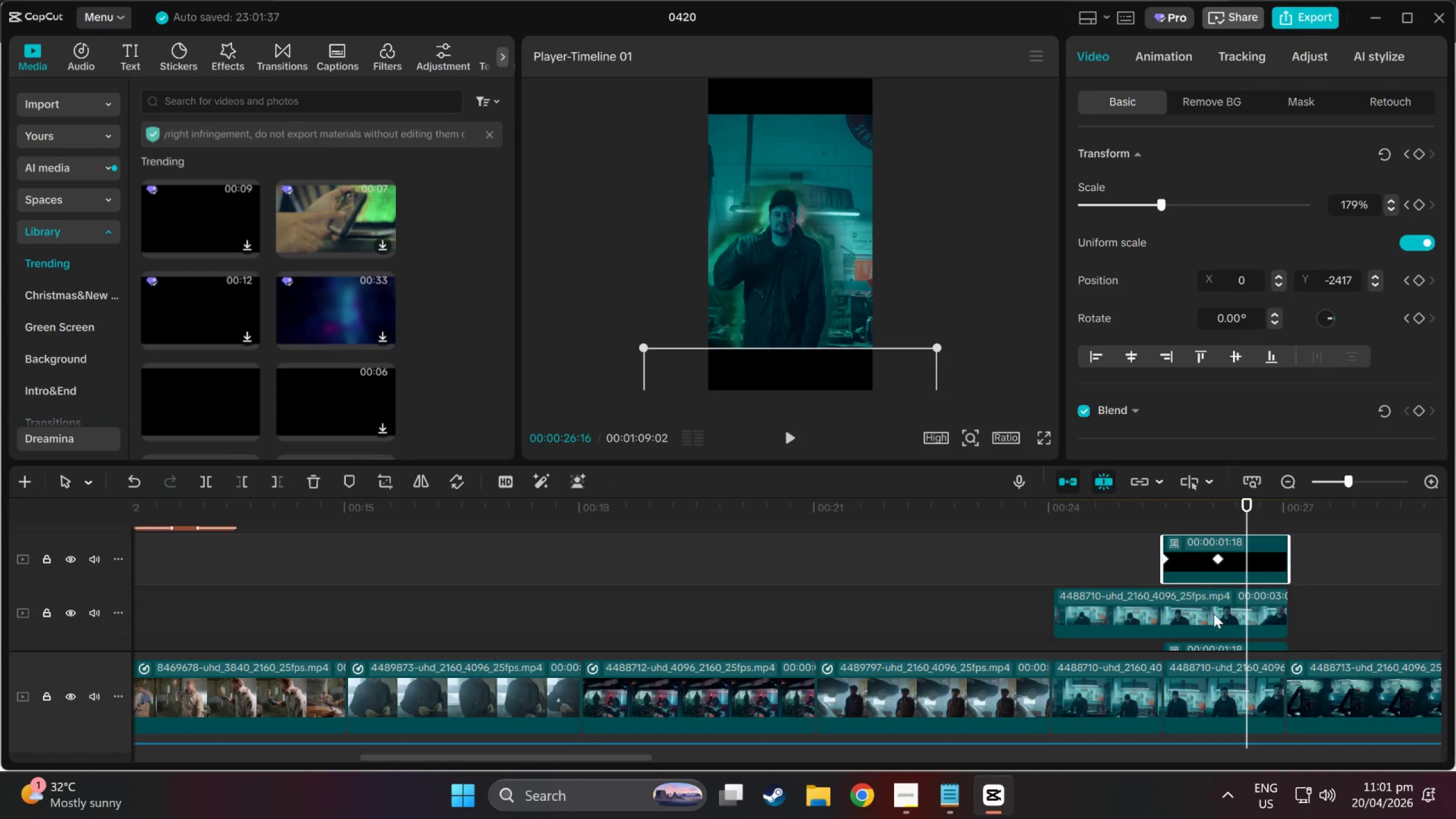 
scroll: coordinate [1195, 573], scroll_direction: down, amount: 2.0
 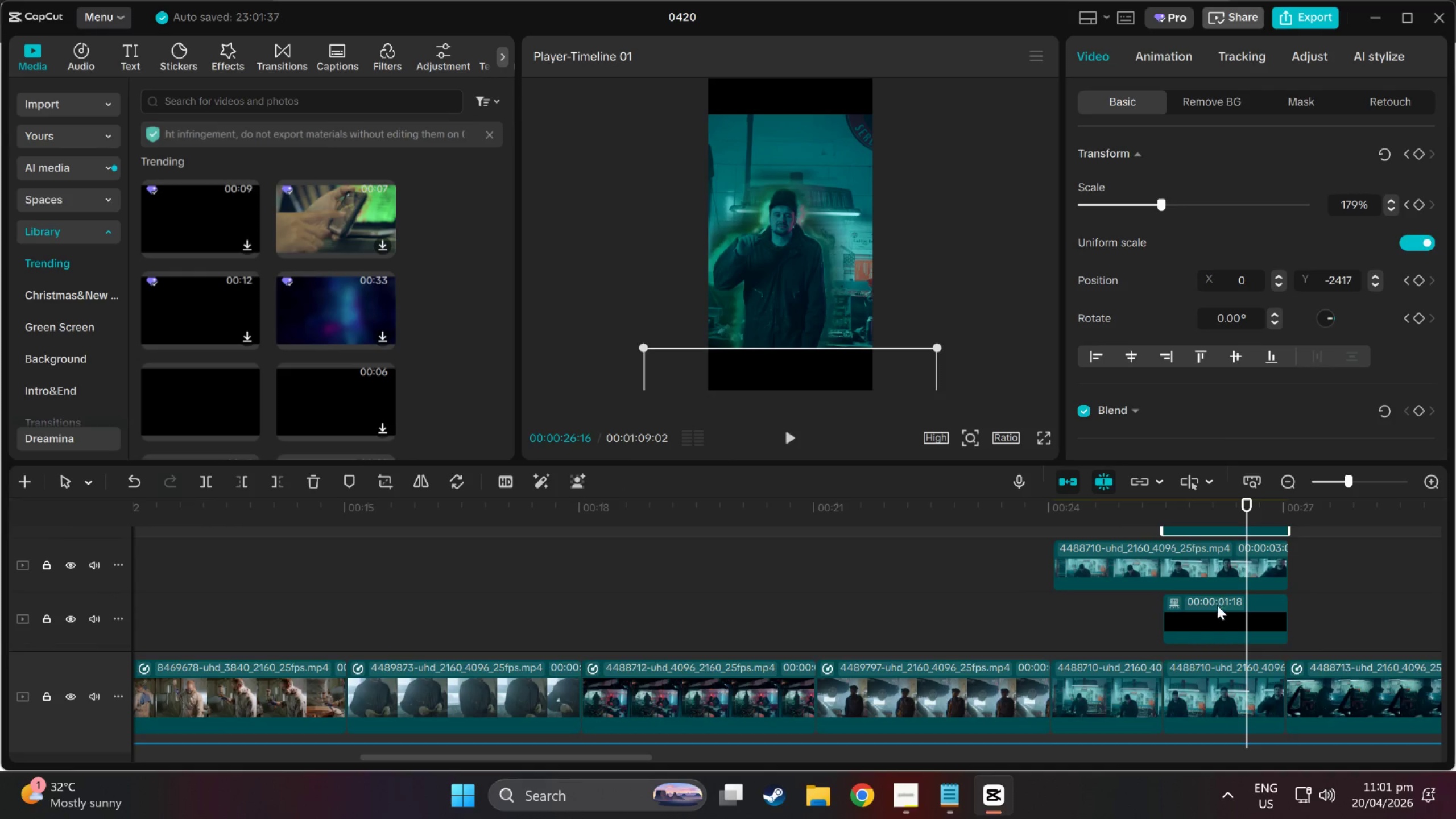 
left_click_drag(start_coordinate=[1217, 615], to_coordinate=[1217, 533])
 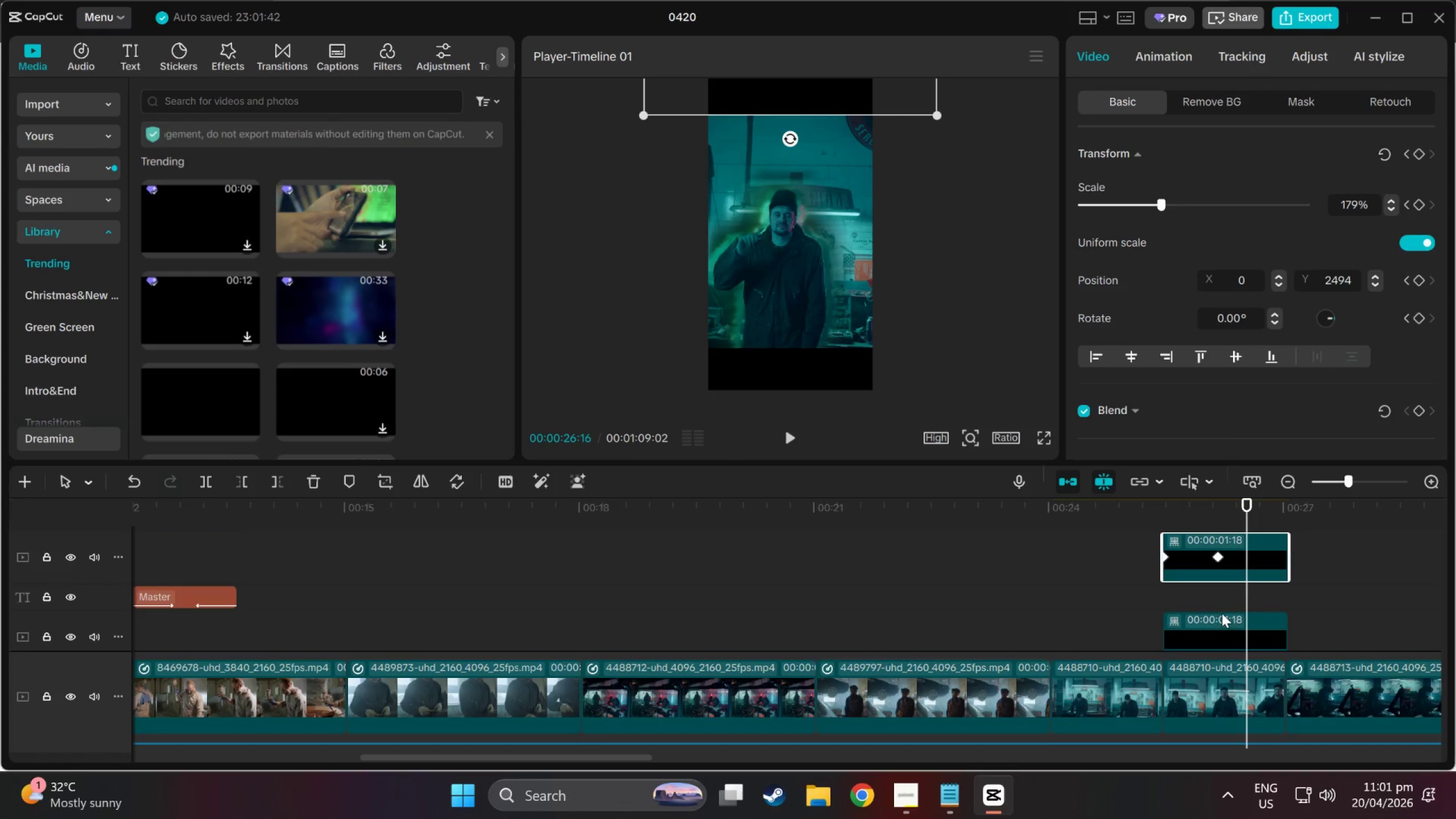 
scroll: coordinate [1217, 530], scroll_direction: up, amount: 3.0
 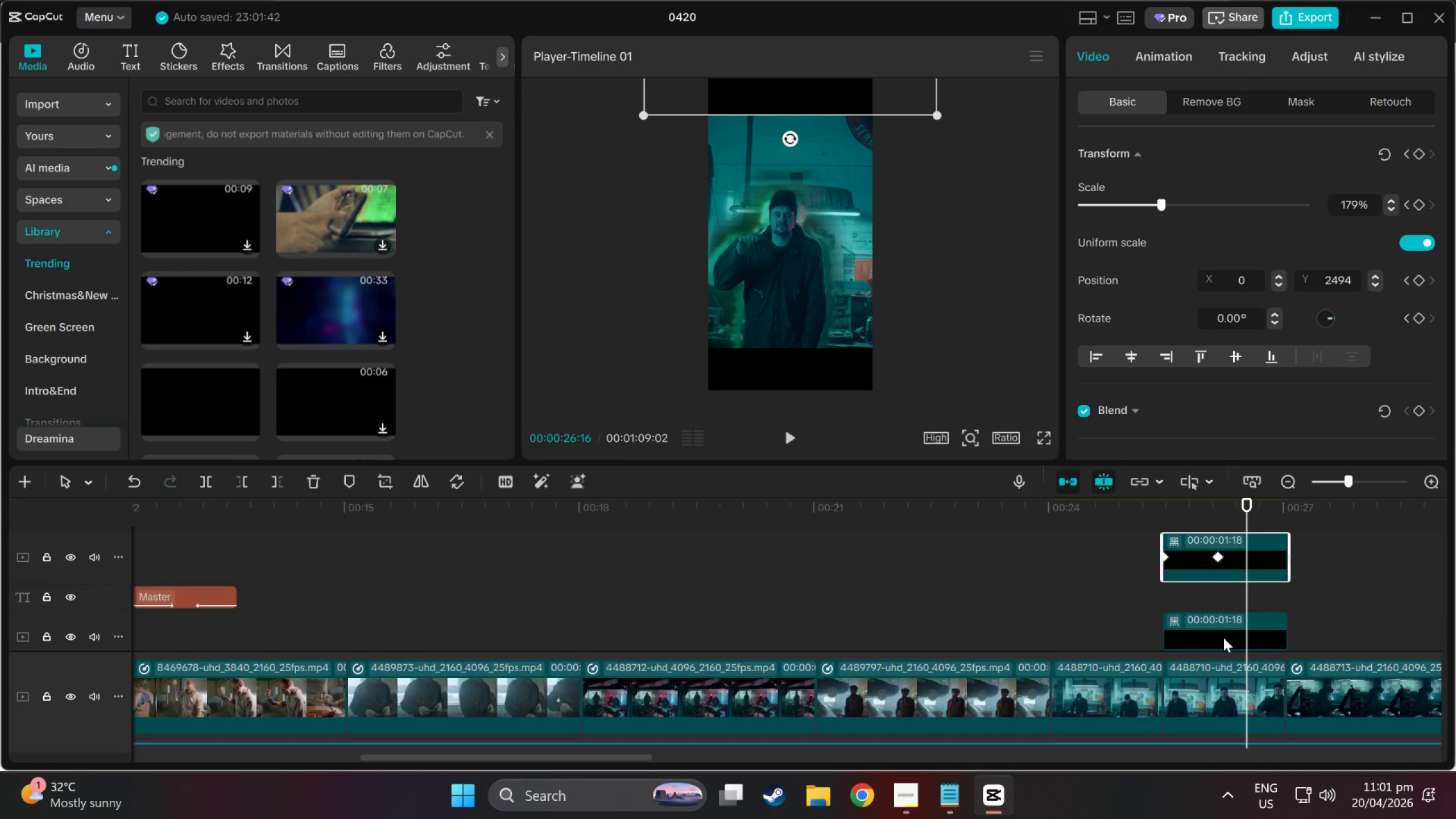 
left_click([1223, 638])
 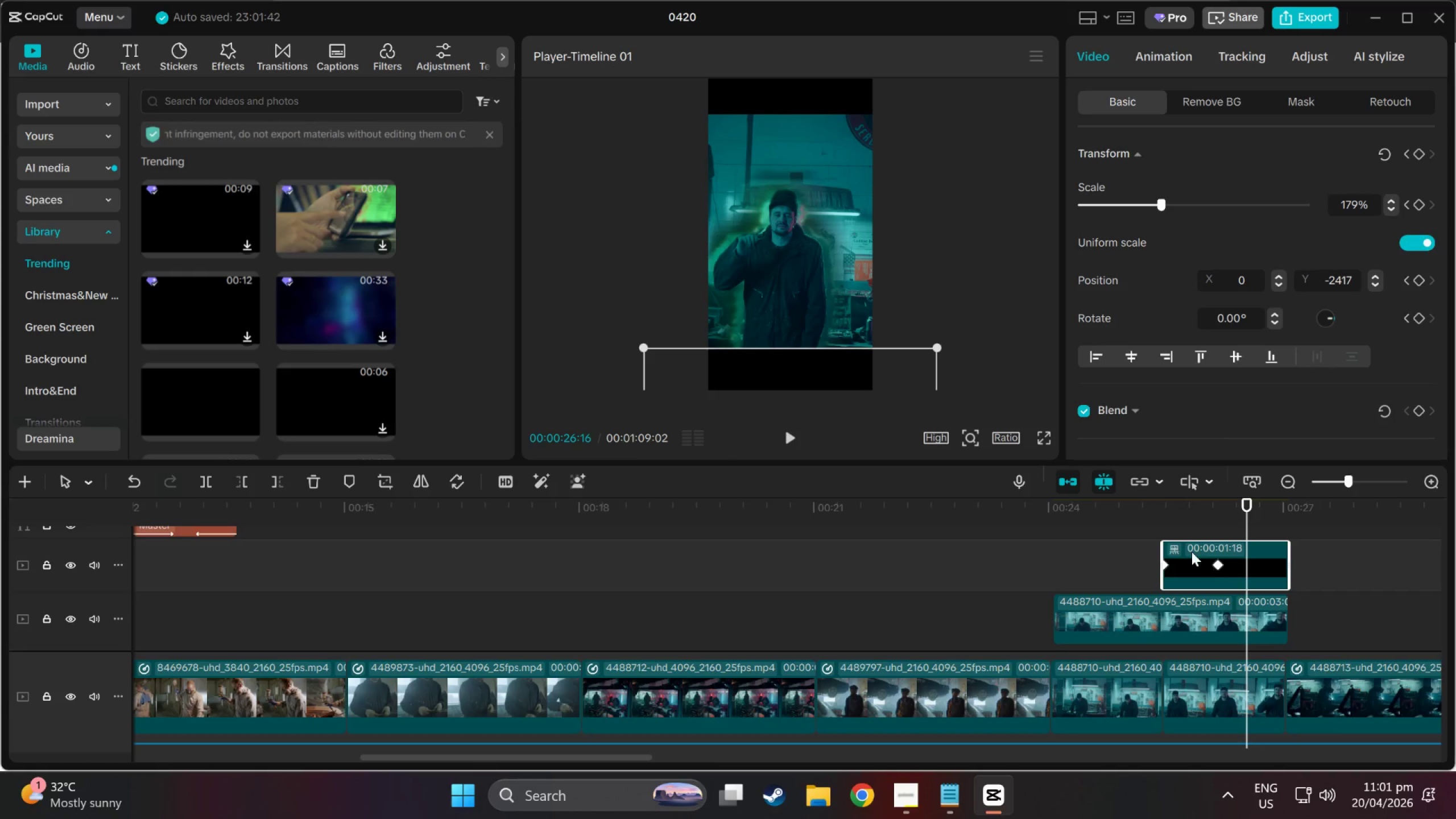 
scroll: coordinate [1223, 638], scroll_direction: down, amount: 3.0
 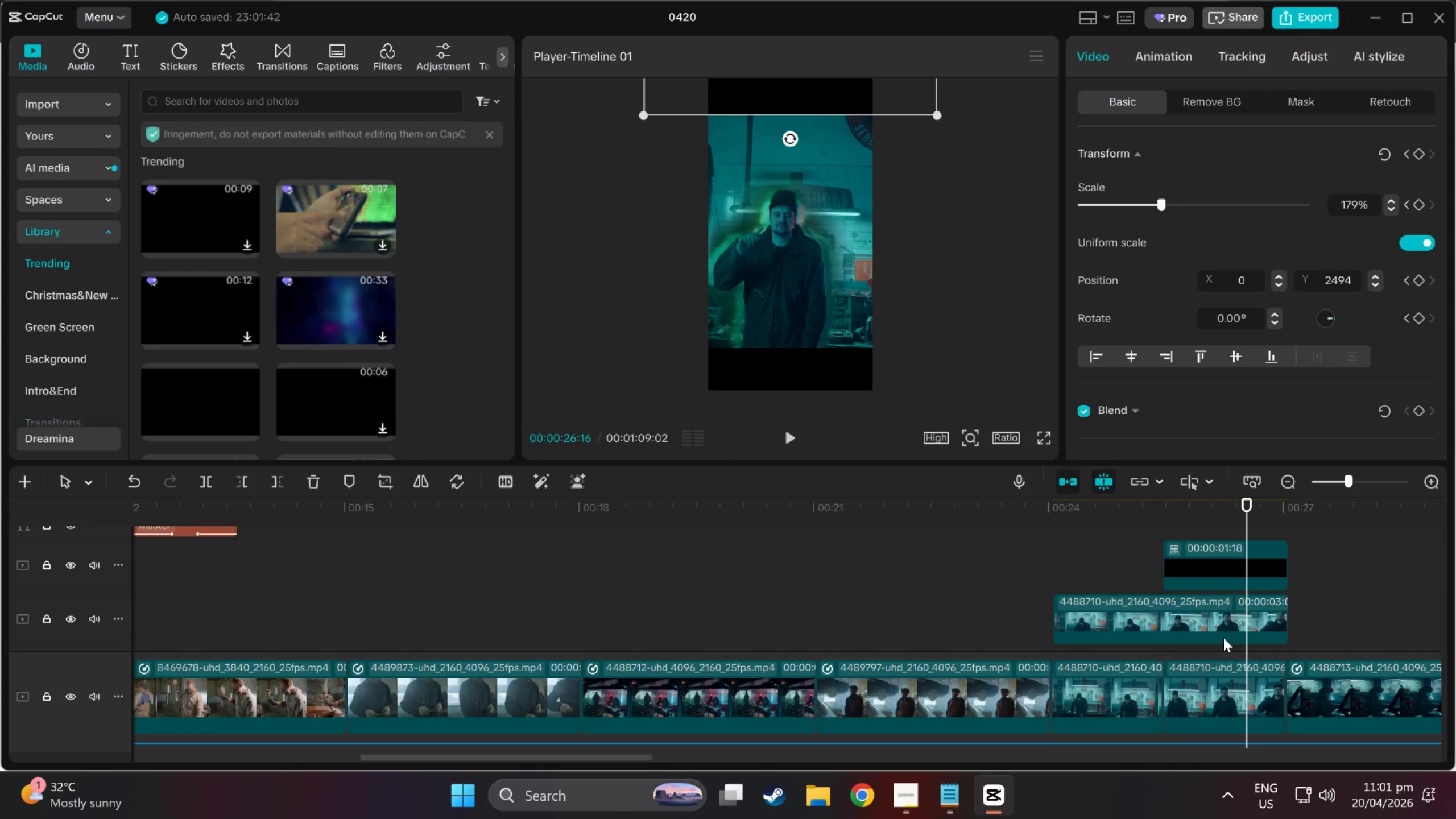 
left_click_drag(start_coordinate=[1192, 552], to_coordinate=[1192, 613])
 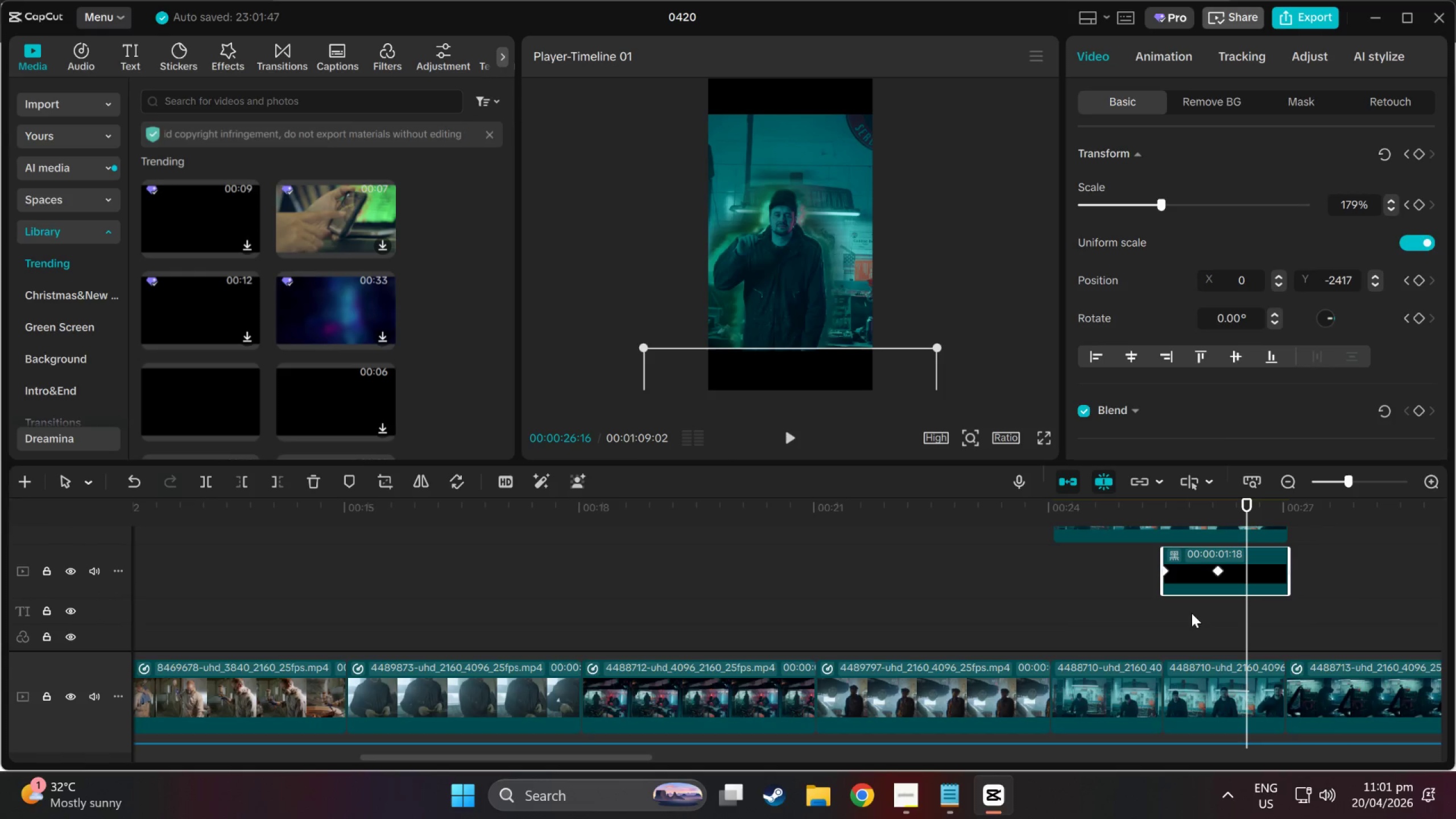 
scroll: coordinate [1191, 578], scroll_direction: down, amount: 2.0
 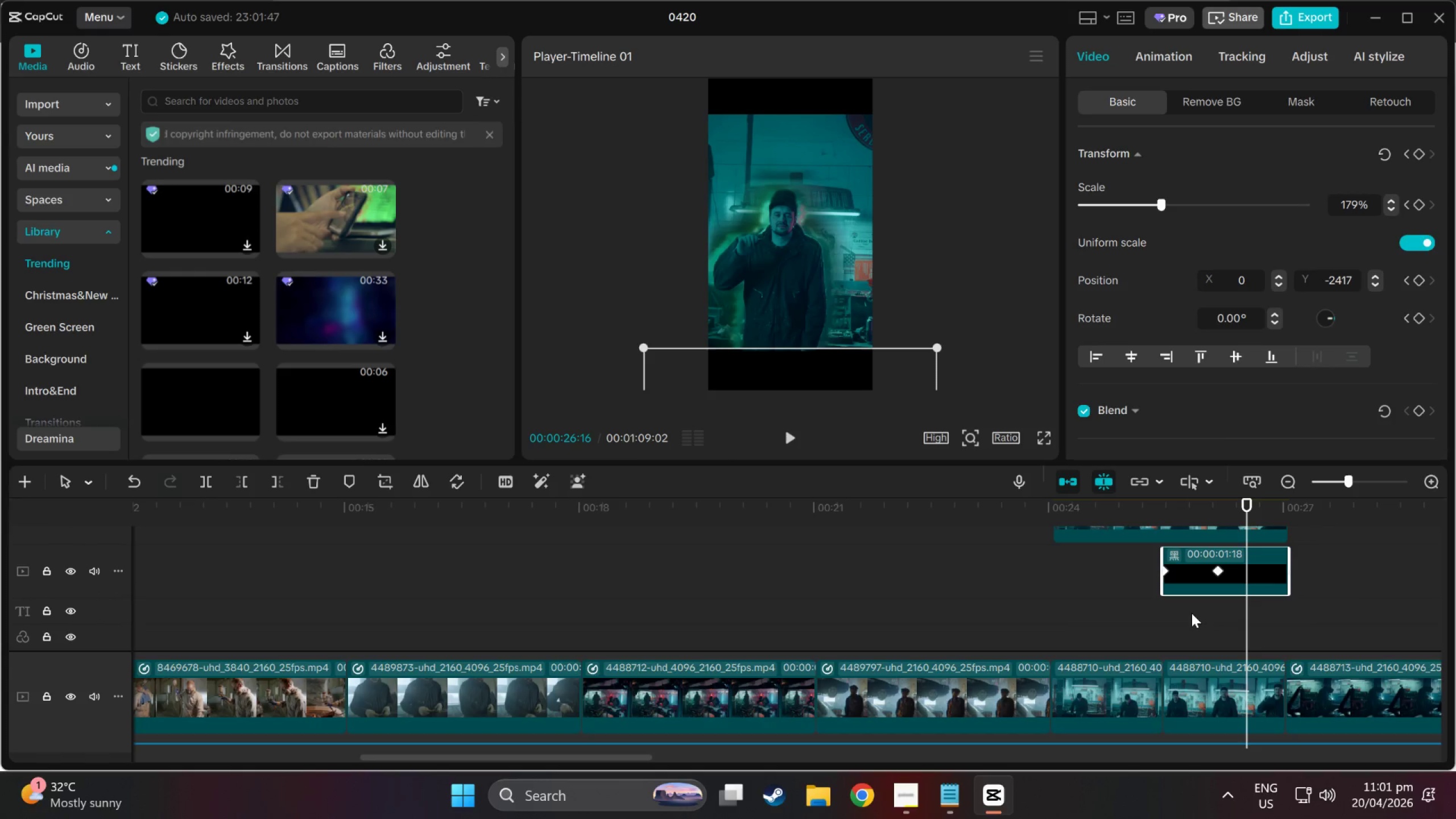 
left_click_drag(start_coordinate=[1202, 602], to_coordinate=[1201, 611])
 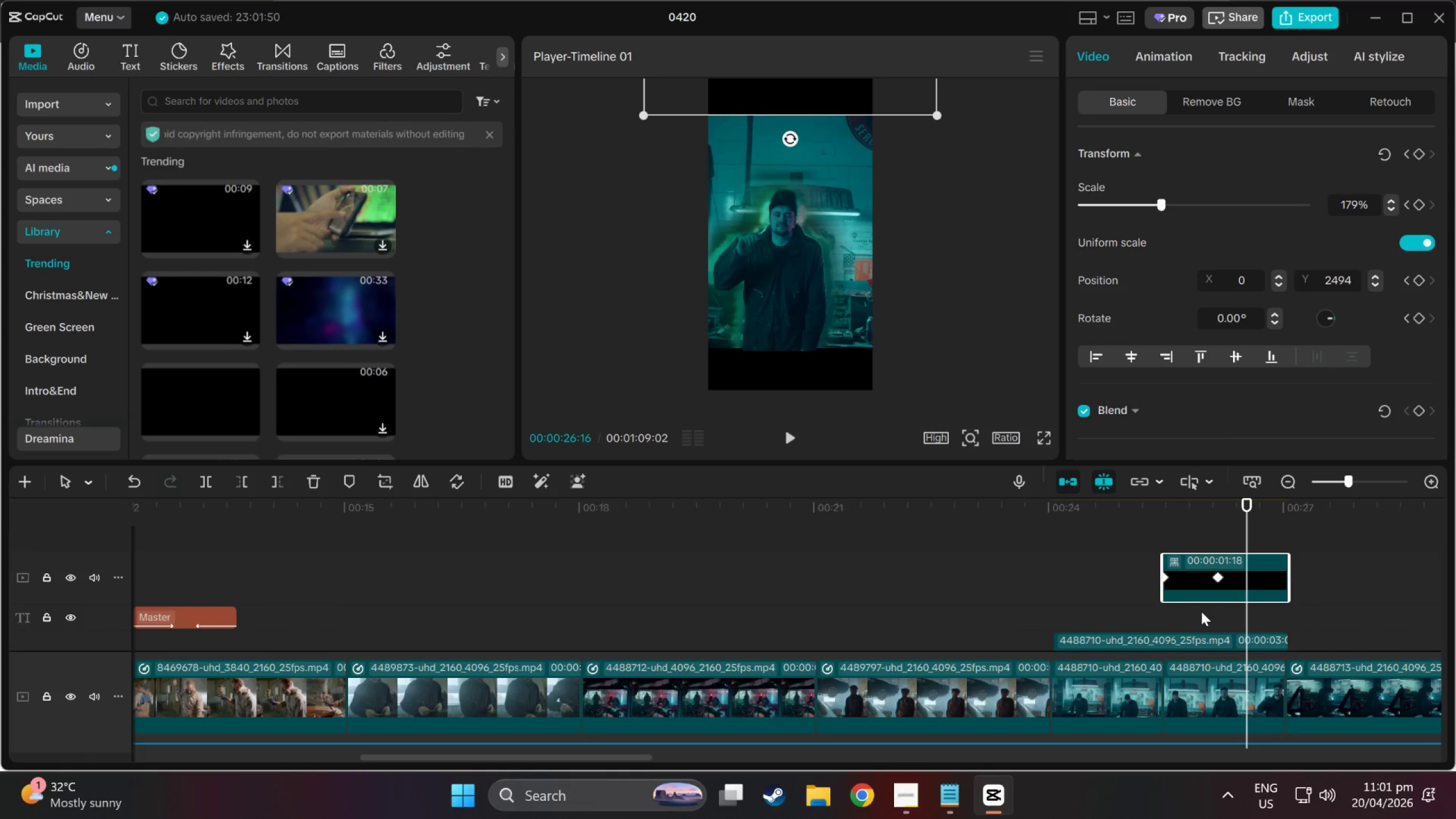 
scroll: coordinate [1192, 612], scroll_direction: up, amount: 7.0
 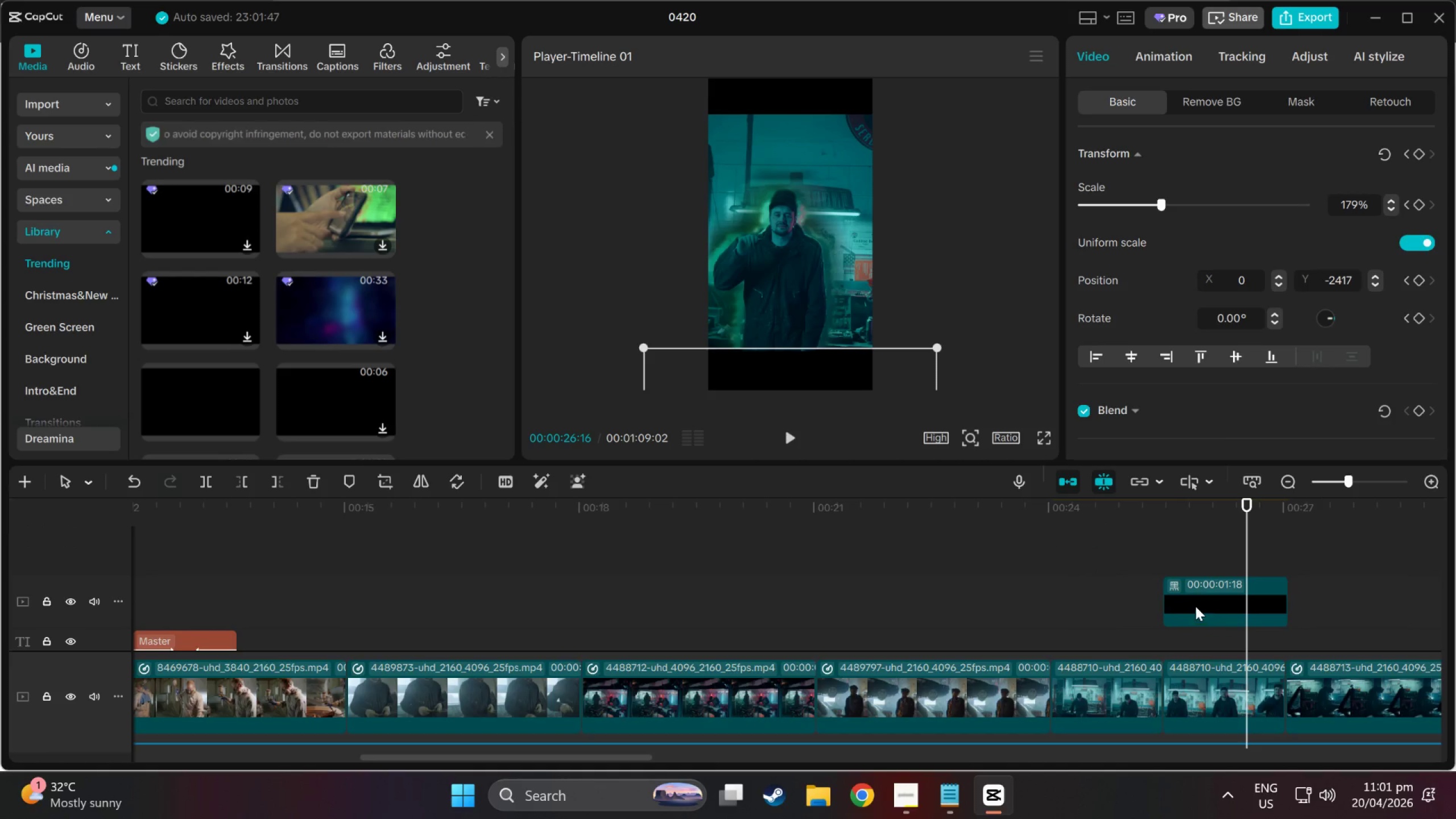 
scroll: coordinate [1199, 611], scroll_direction: down, amount: 4.0
 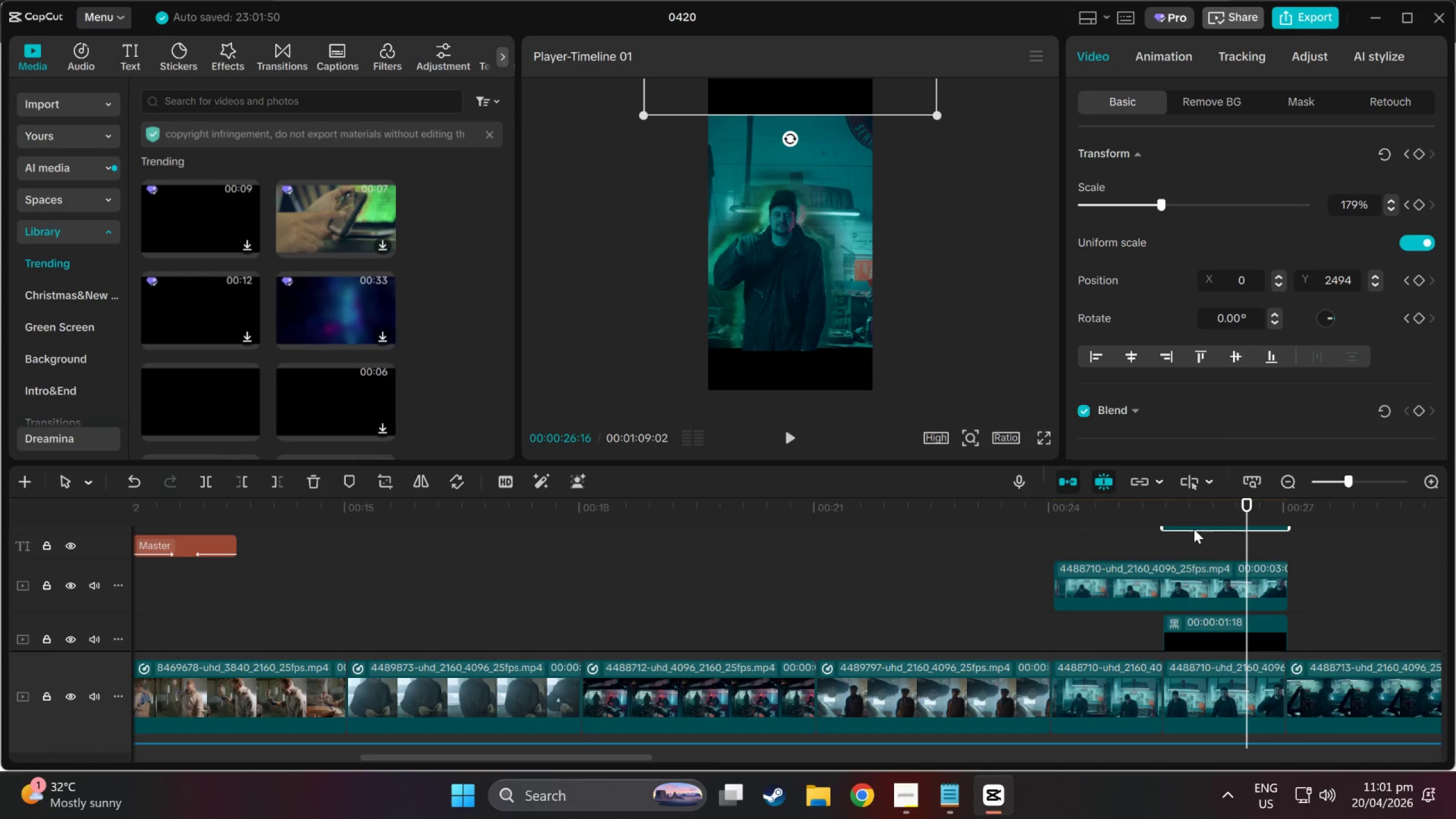 
left_click_drag(start_coordinate=[1190, 545], to_coordinate=[1190, 575])
 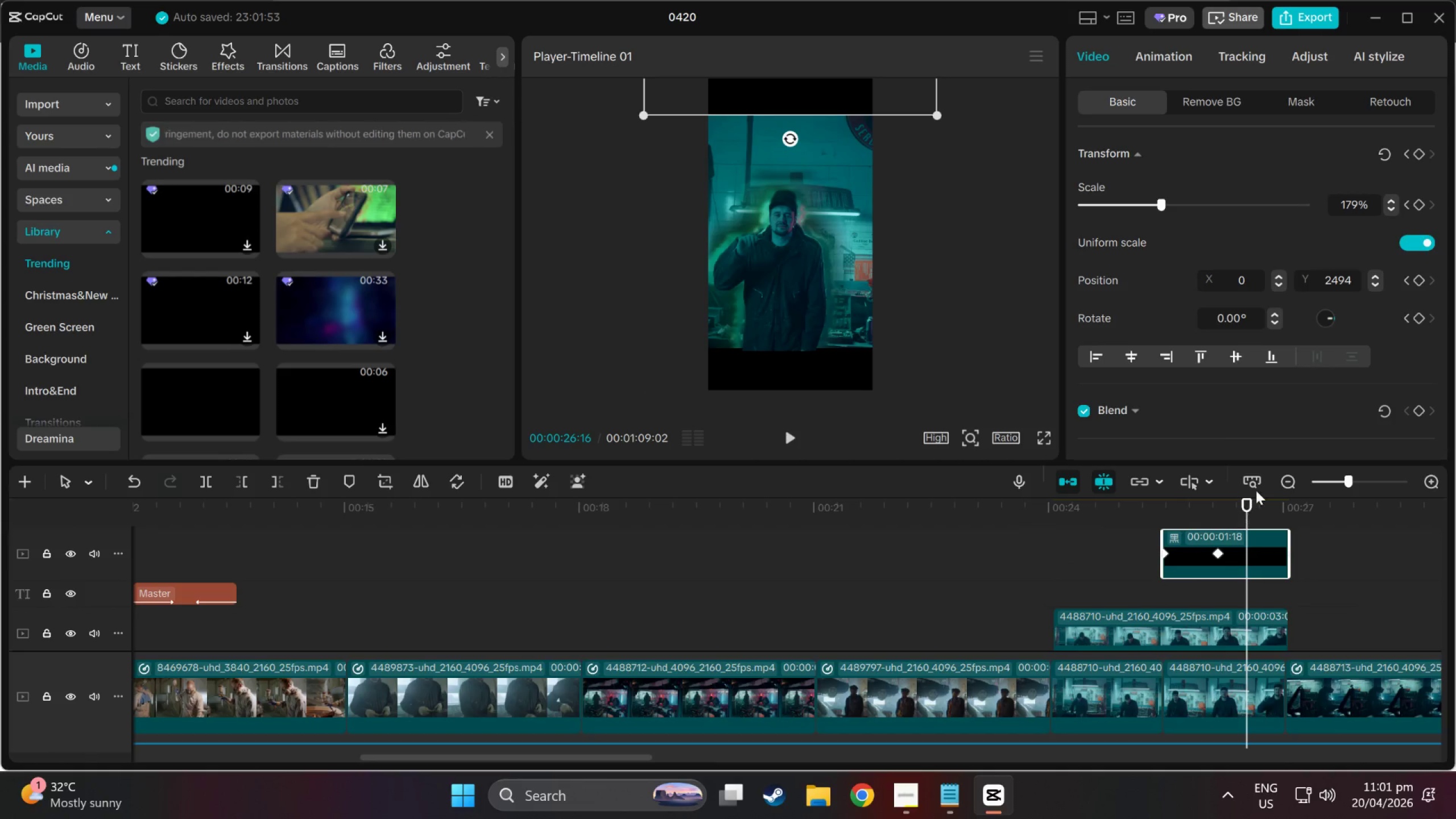 
scroll: coordinate [1192, 533], scroll_direction: up, amount: 2.0
 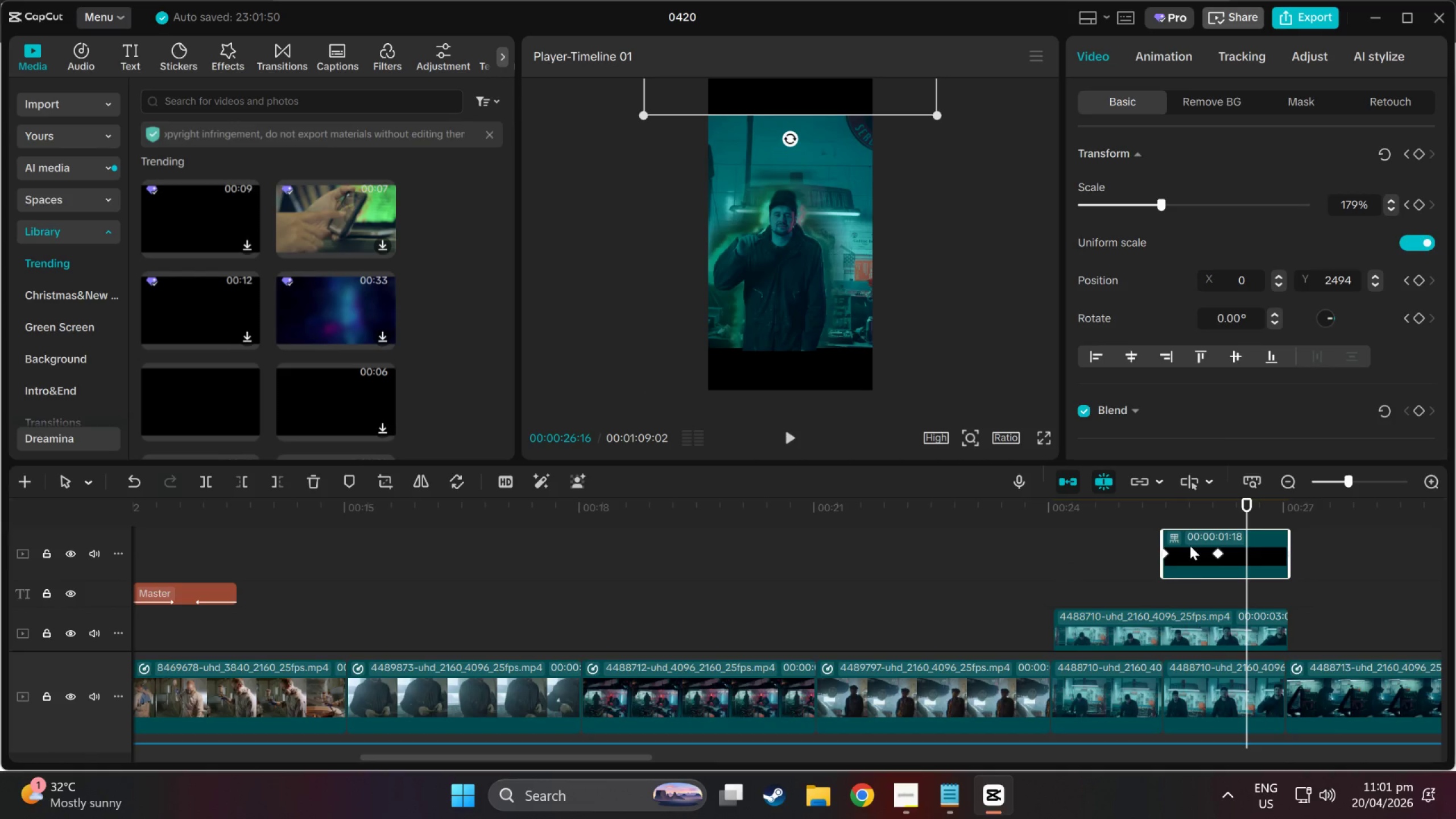 
left_click_drag(start_coordinate=[1248, 501], to_coordinate=[1290, 527])
 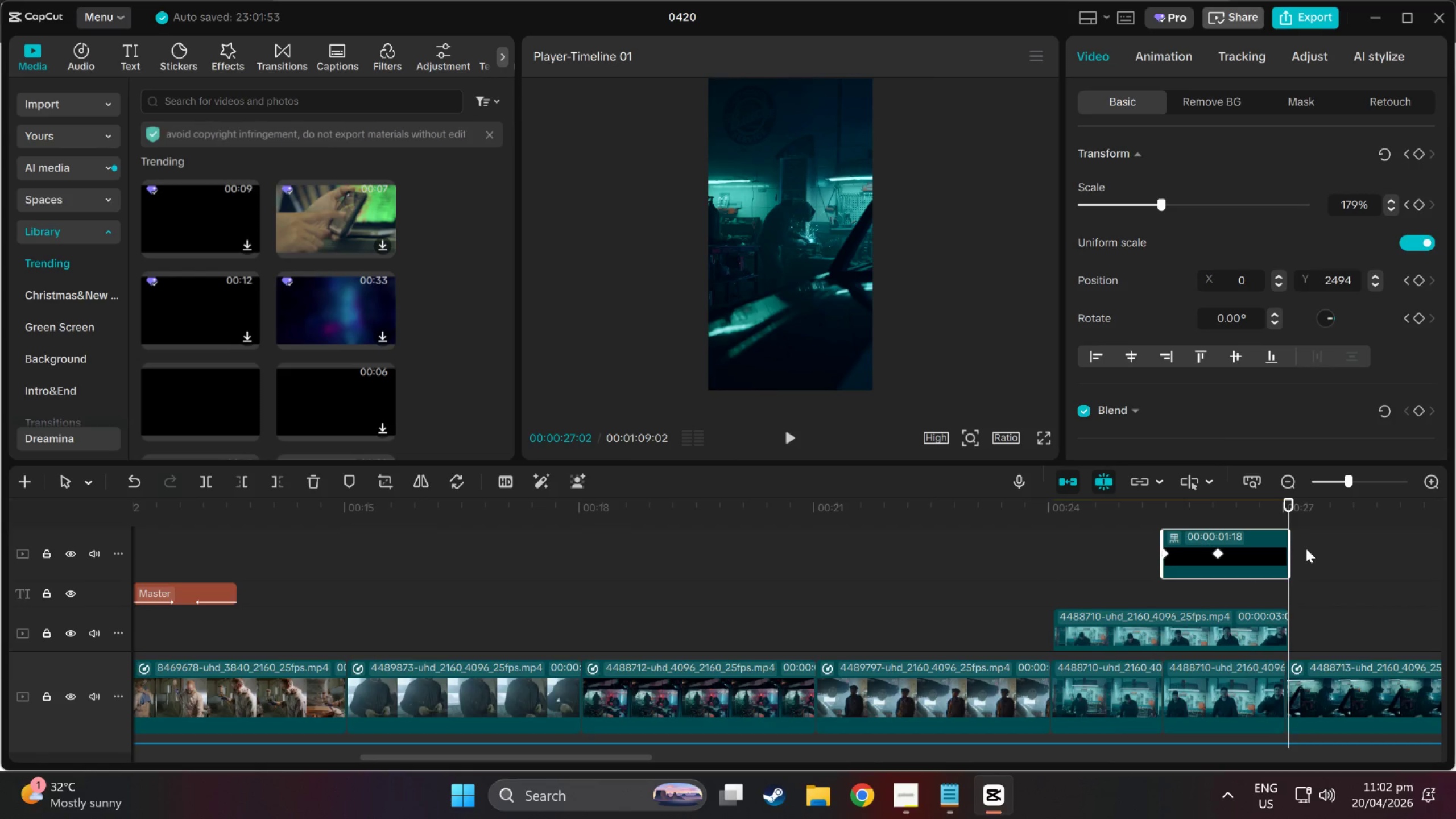 
hold_key(key=ControlLeft, duration=1.5)
hold_key(key=ControlLeft, duration=0.42)
scroll: coordinate [1215, 621], scroll_direction: up, amount: 12.0
 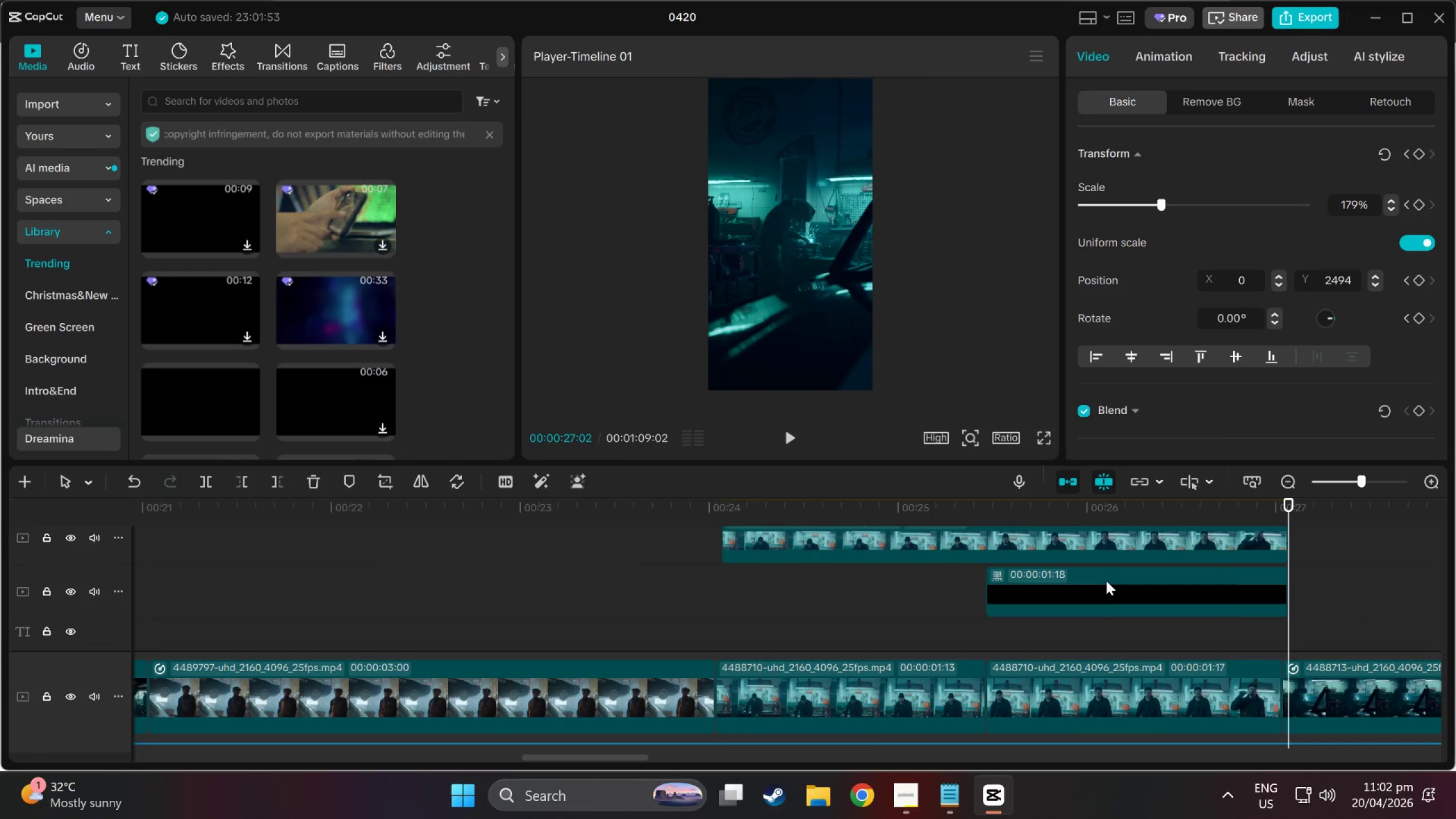 
left_click([1101, 603])
 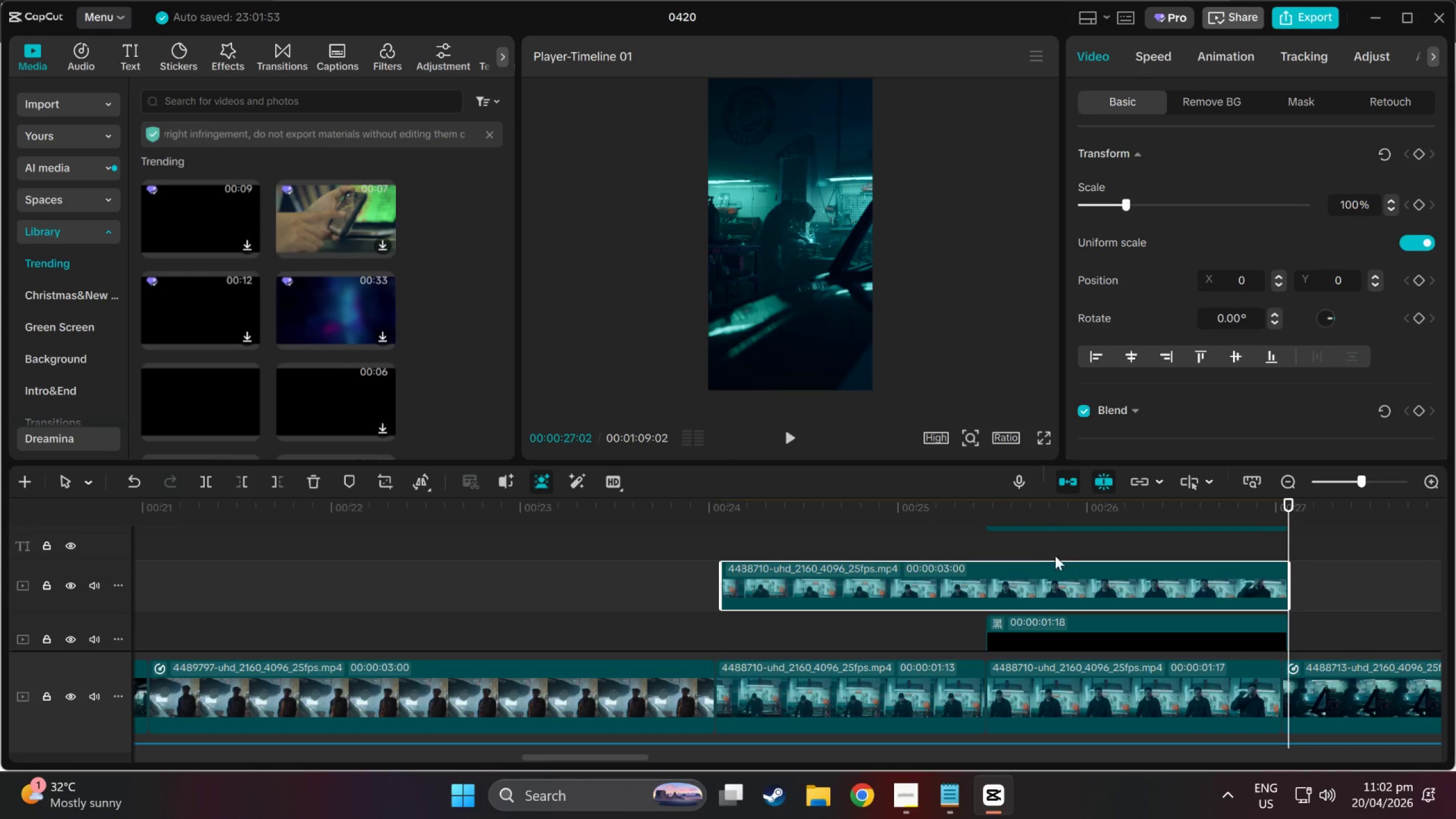 
scroll: coordinate [1062, 577], scroll_direction: up, amount: 5.0
 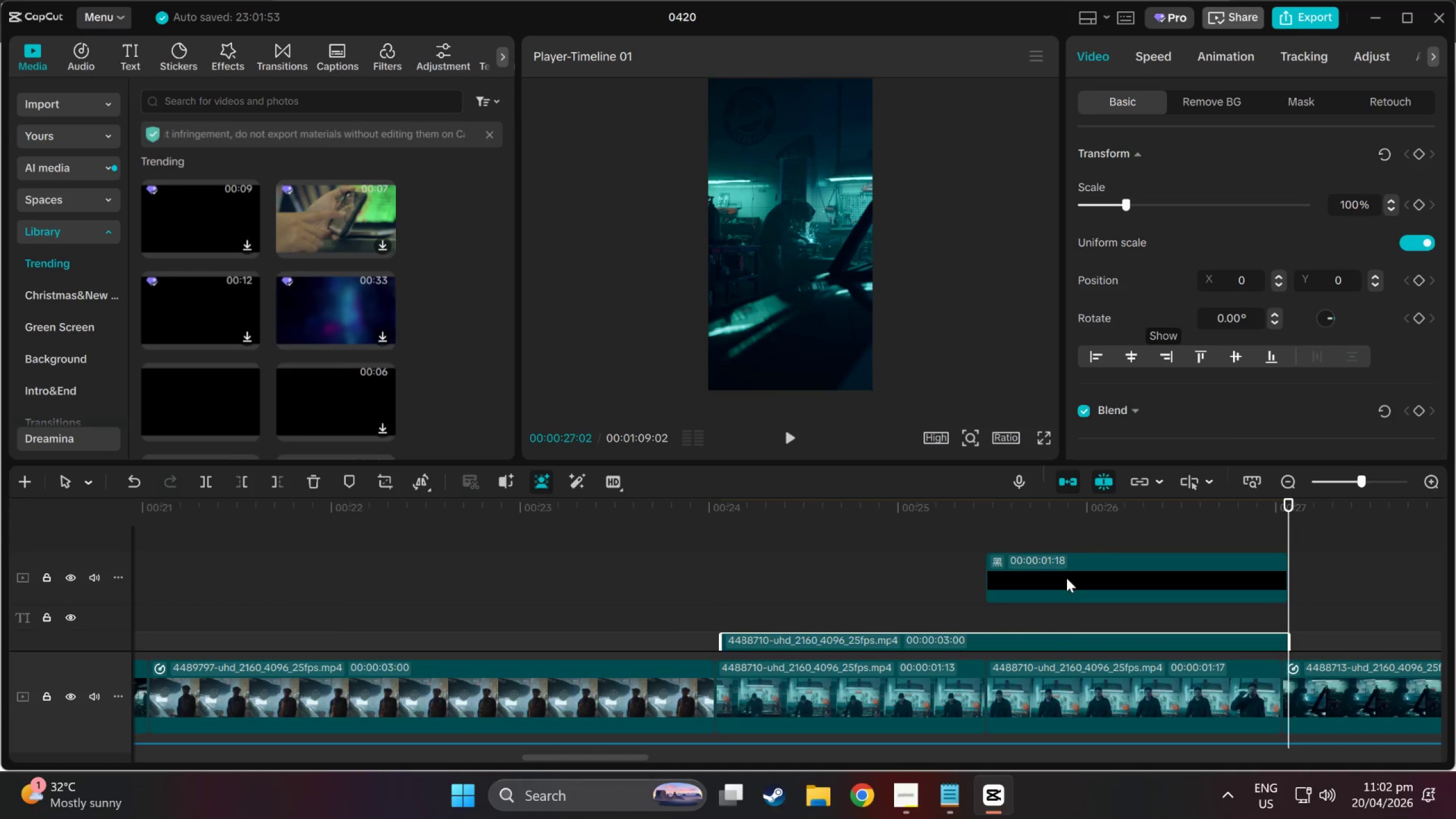 
left_click([1066, 577])
 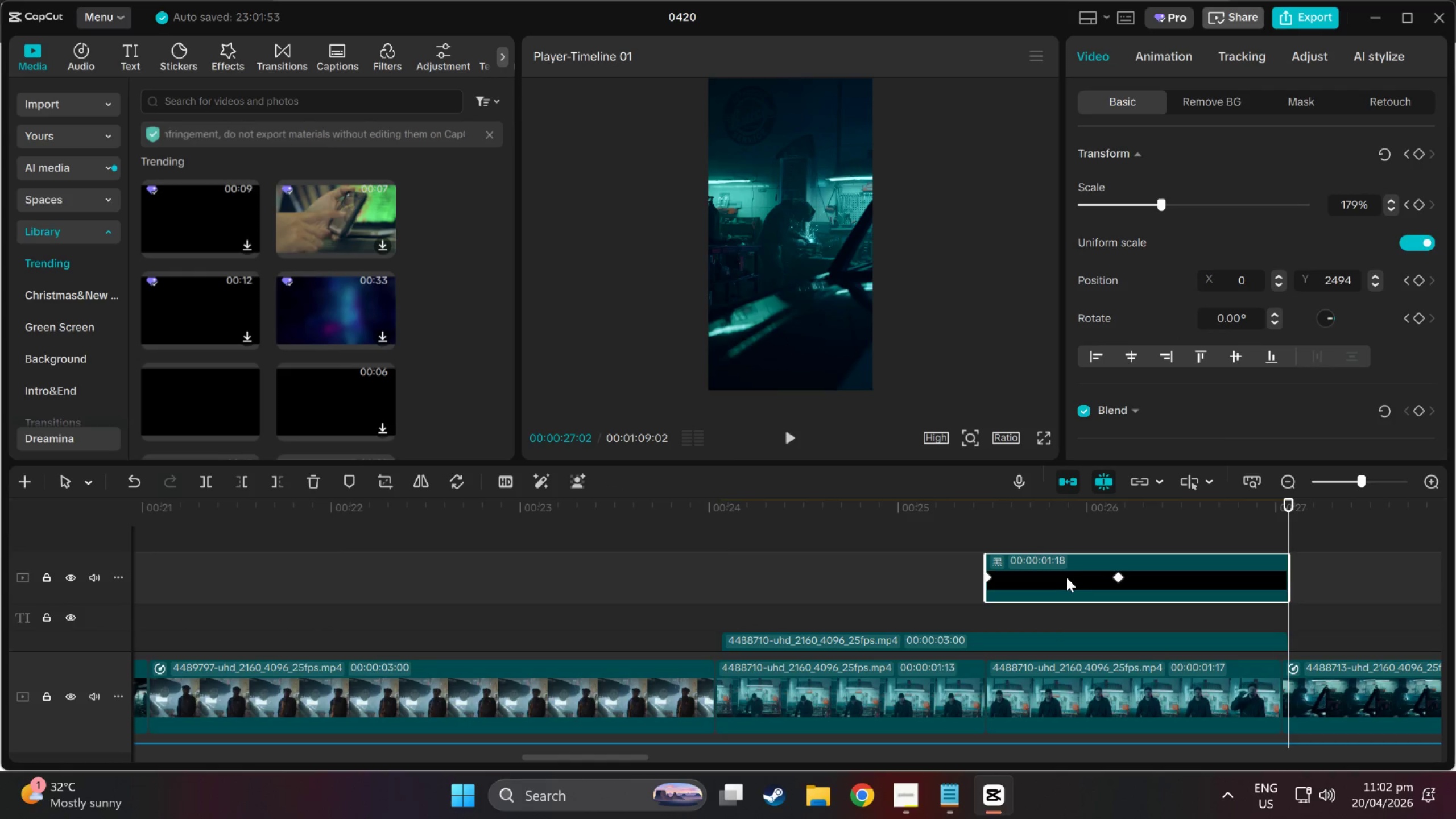 
left_click([1055, 508])
 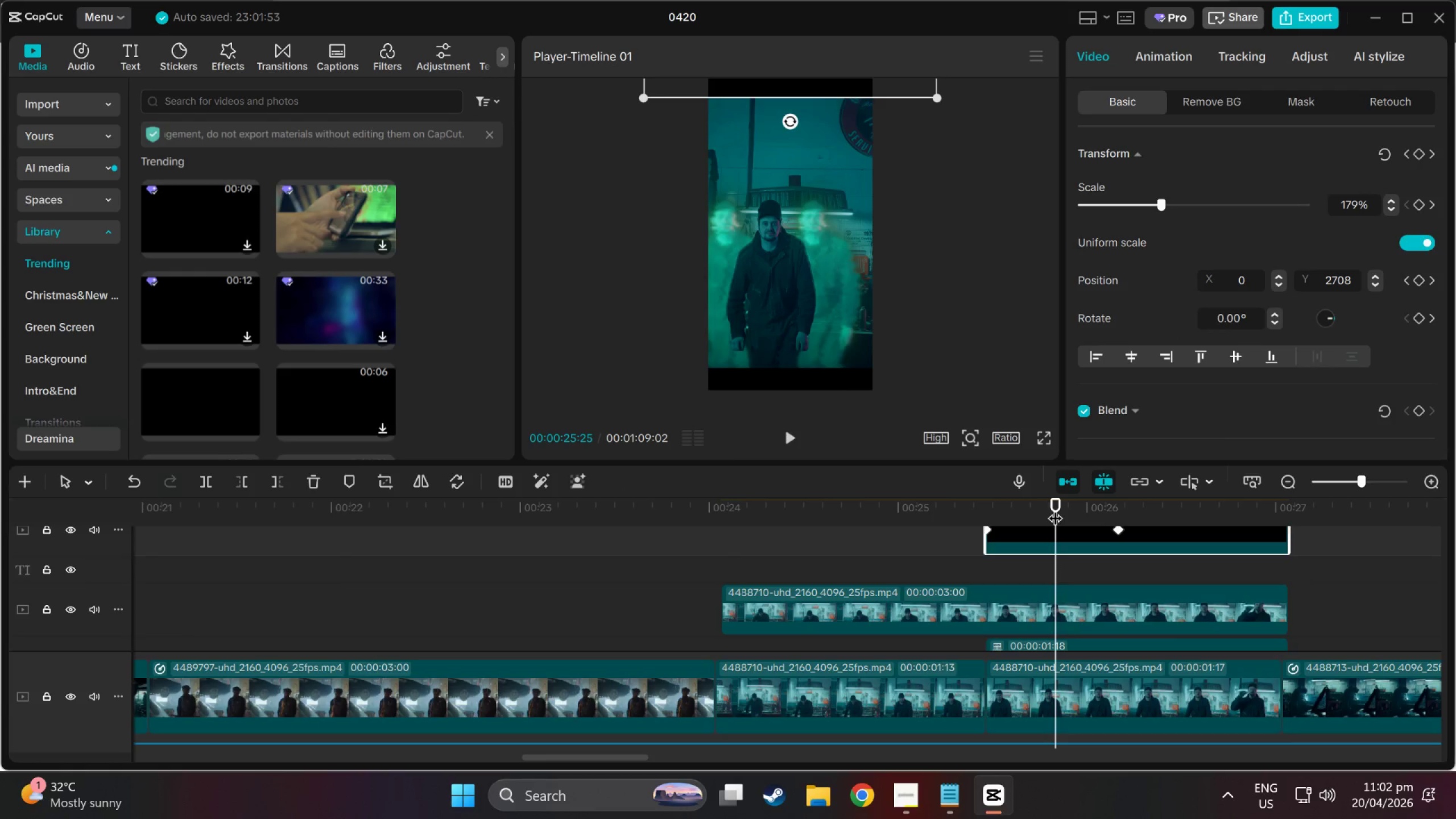 
scroll: coordinate [1060, 570], scroll_direction: down, amount: 2.0
 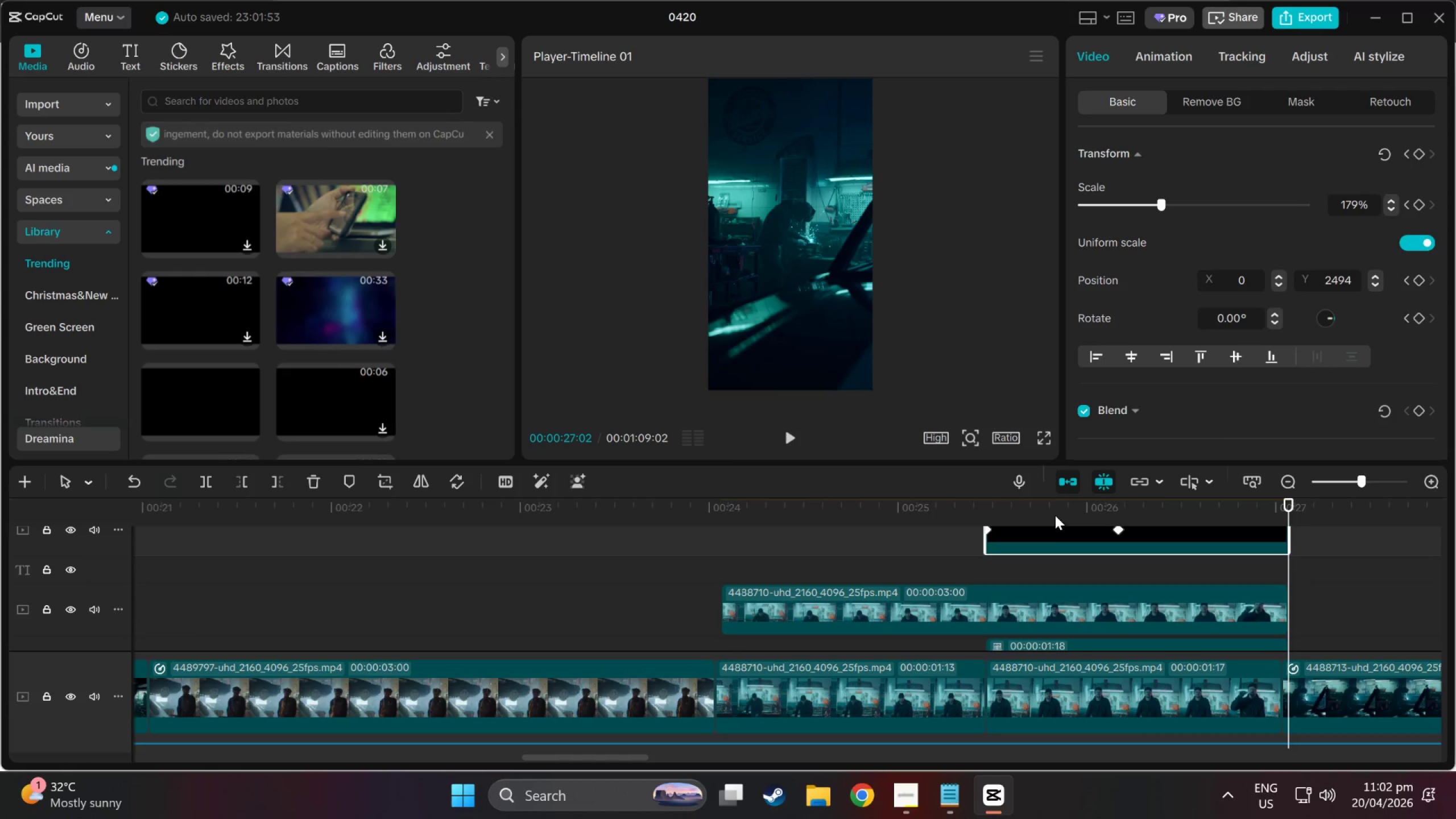 
scroll: coordinate [1068, 568], scroll_direction: up, amount: 5.0
 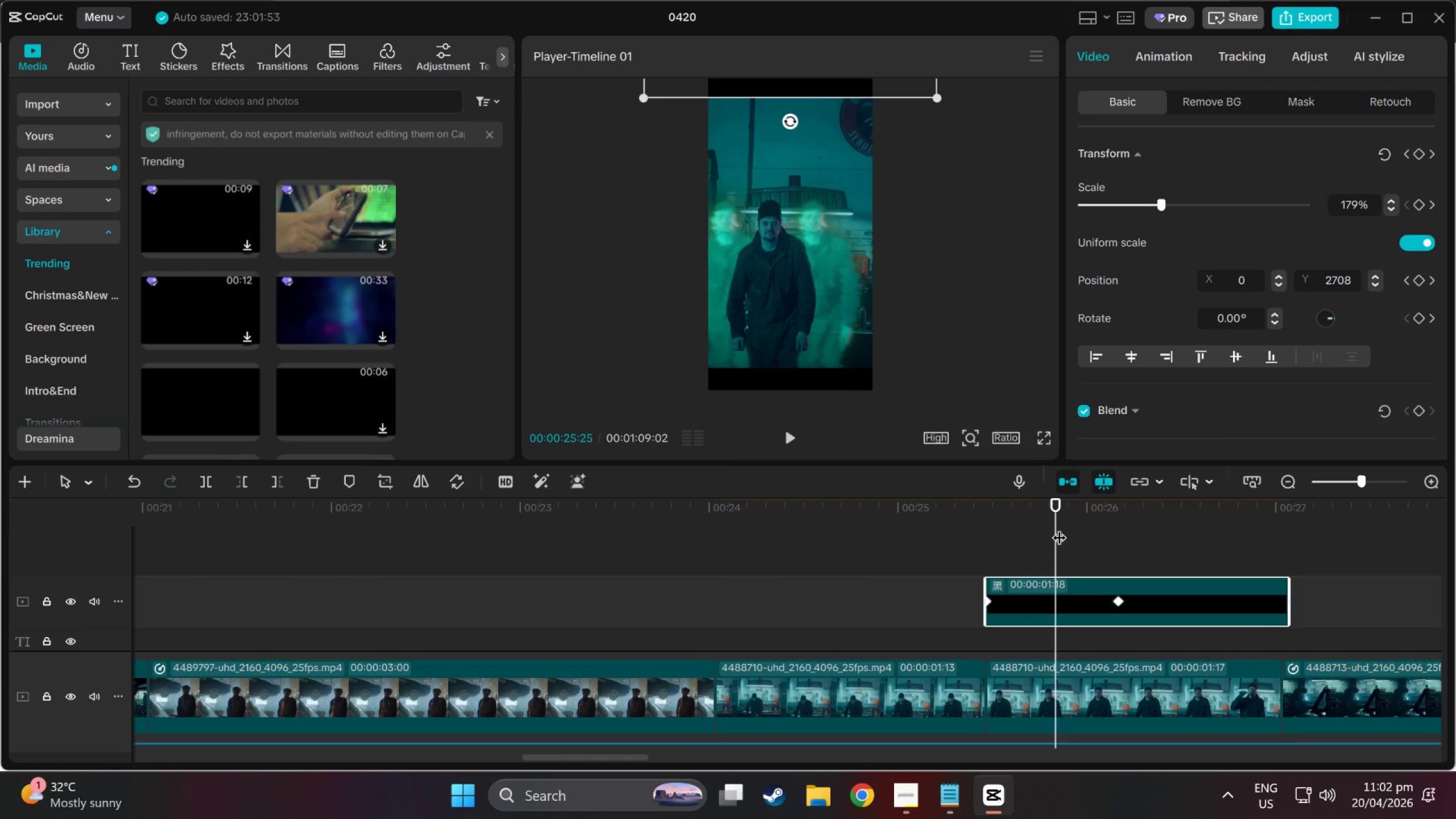 
left_click_drag(start_coordinate=[1056, 504], to_coordinate=[1232, 539])
 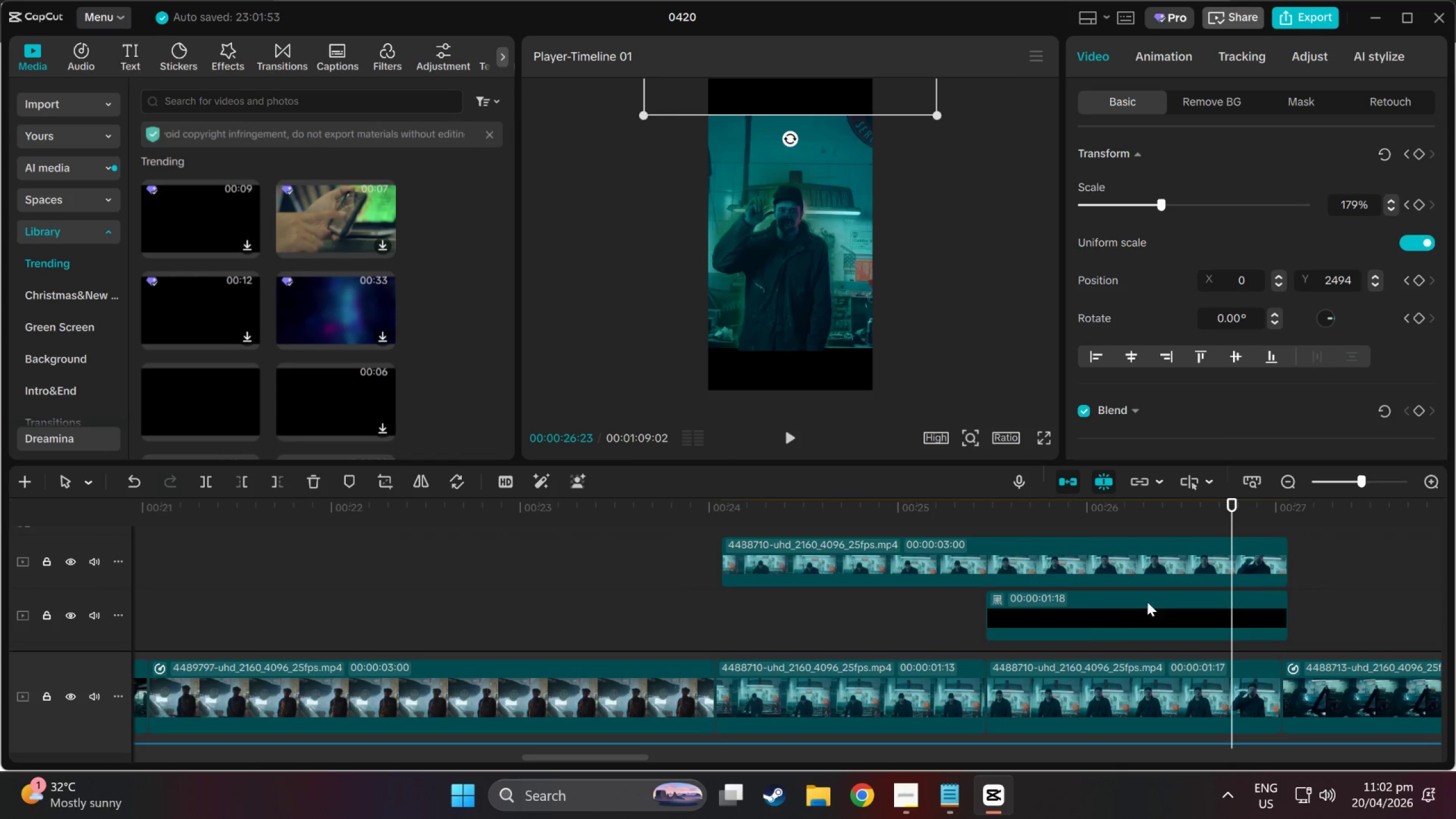 
scroll: coordinate [1232, 539], scroll_direction: down, amount: 5.0
 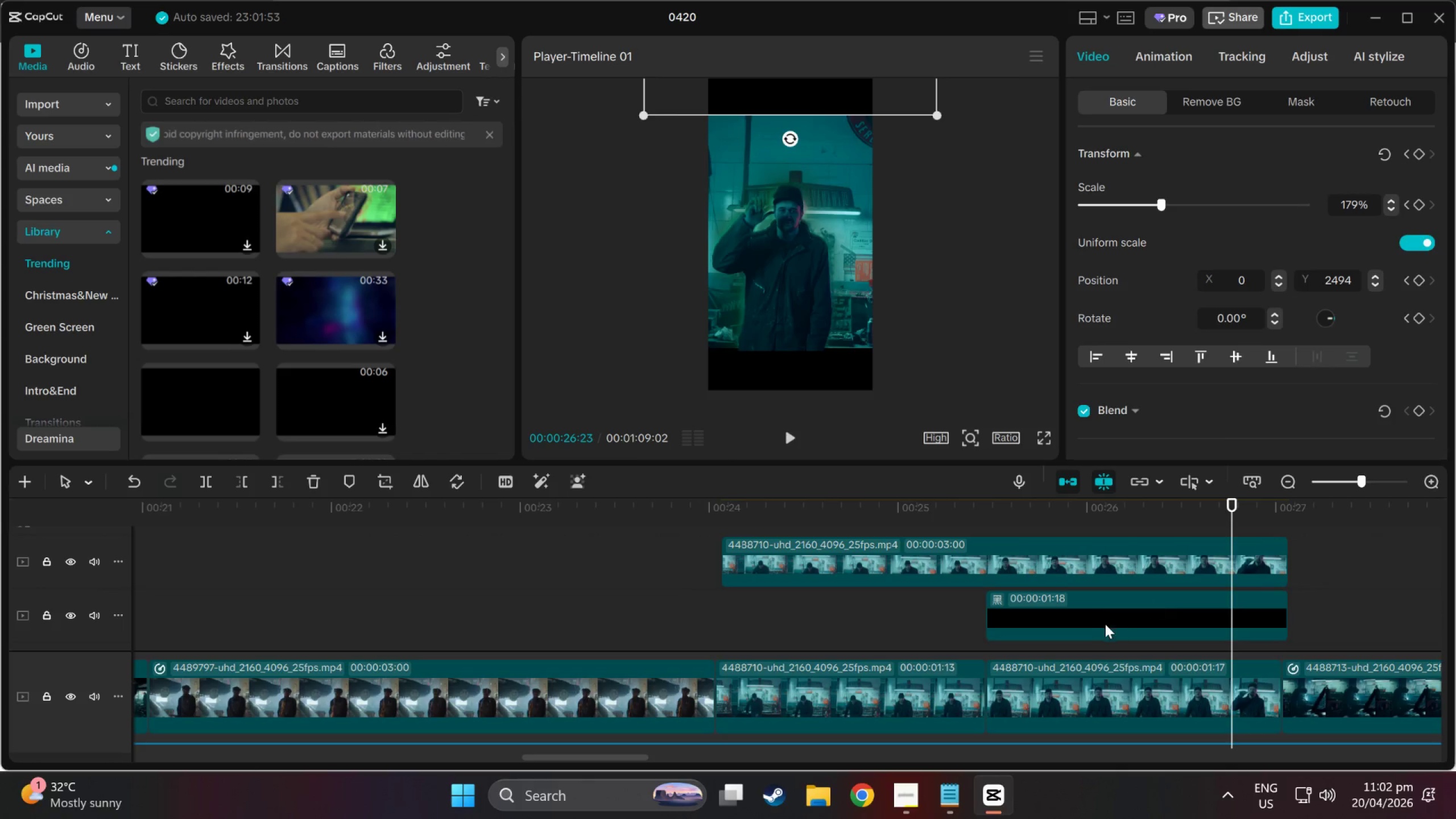 
left_click([1099, 624])
 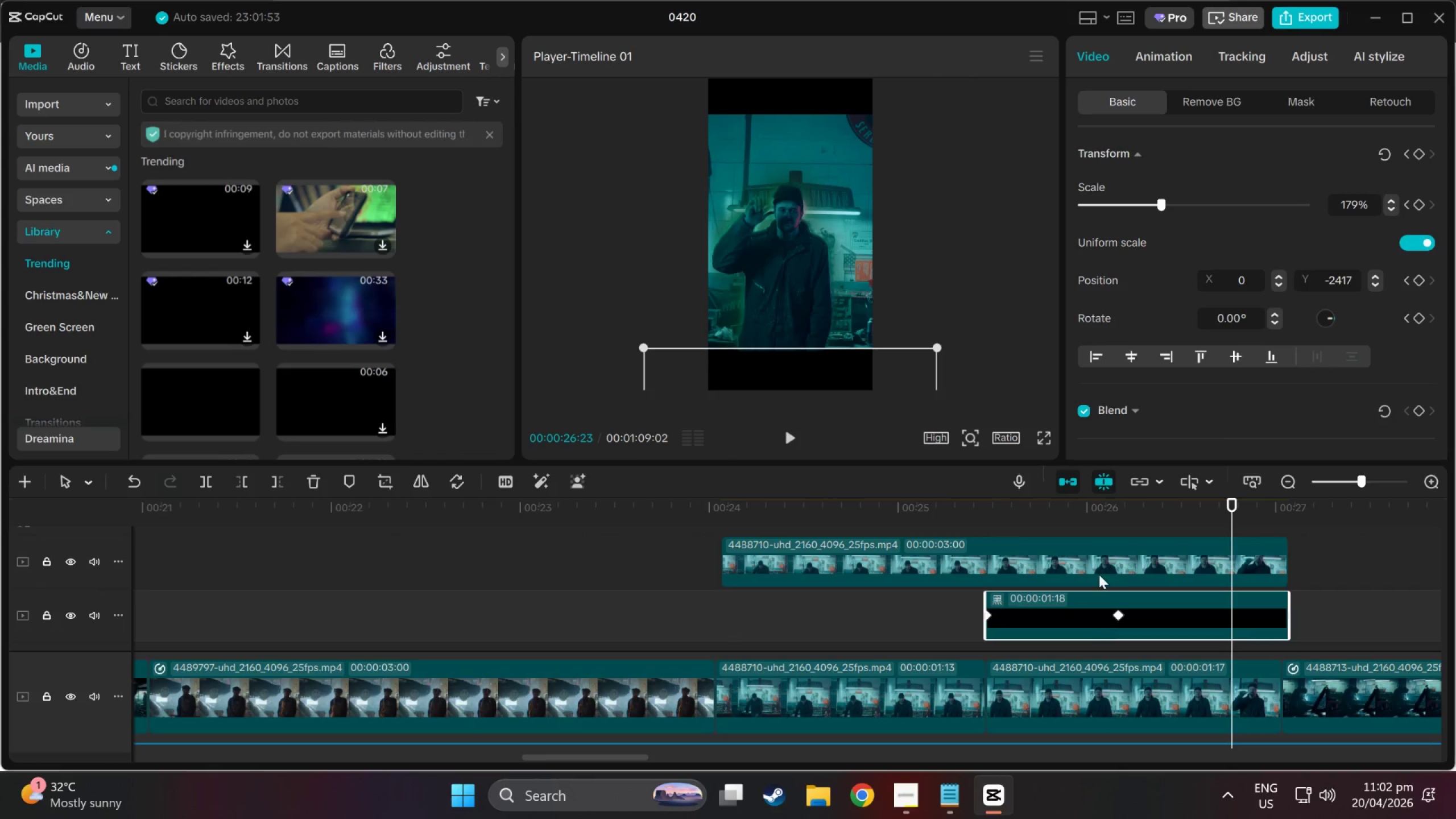 
left_click([1099, 573])
 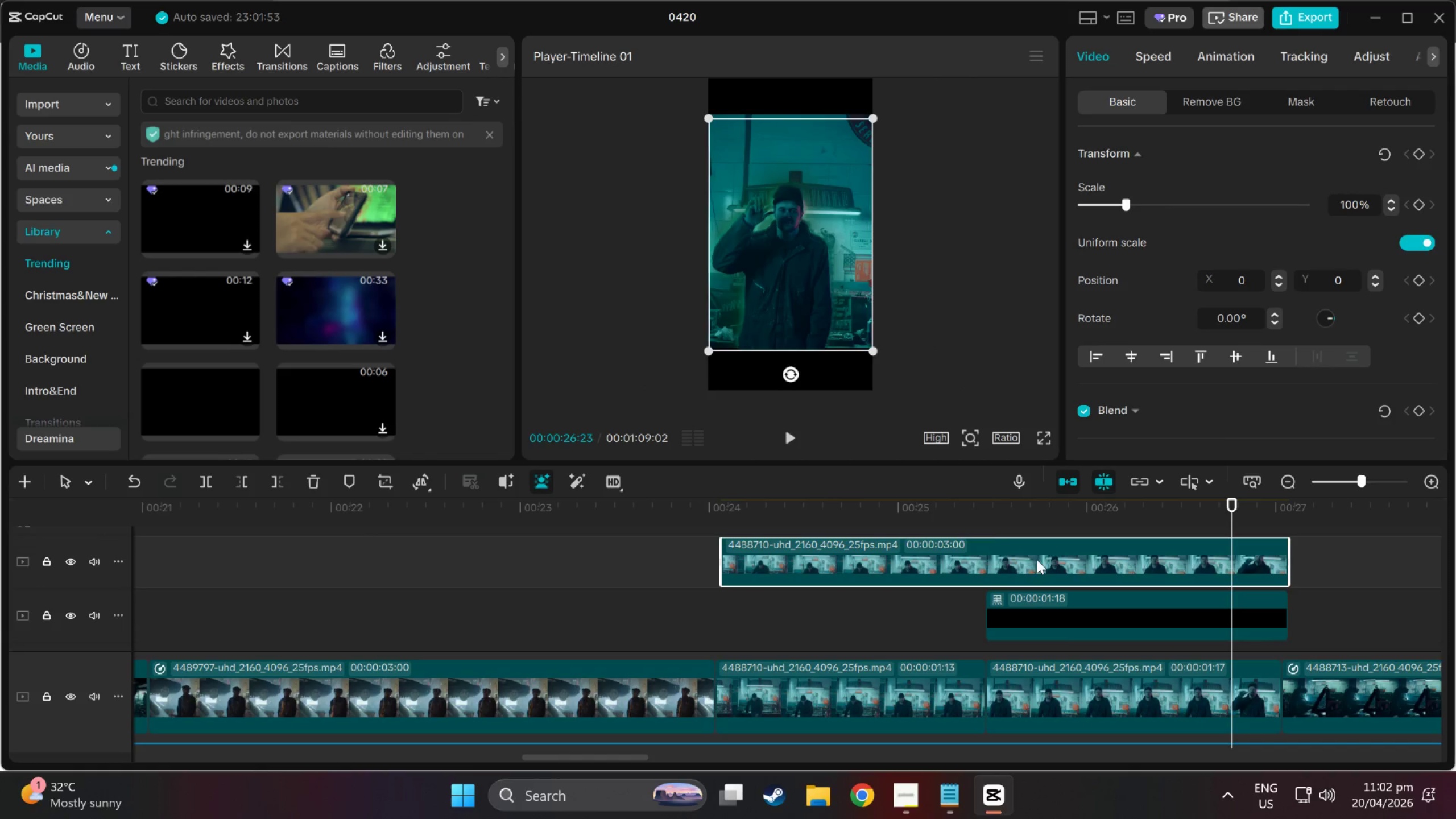 
left_click([990, 506])
 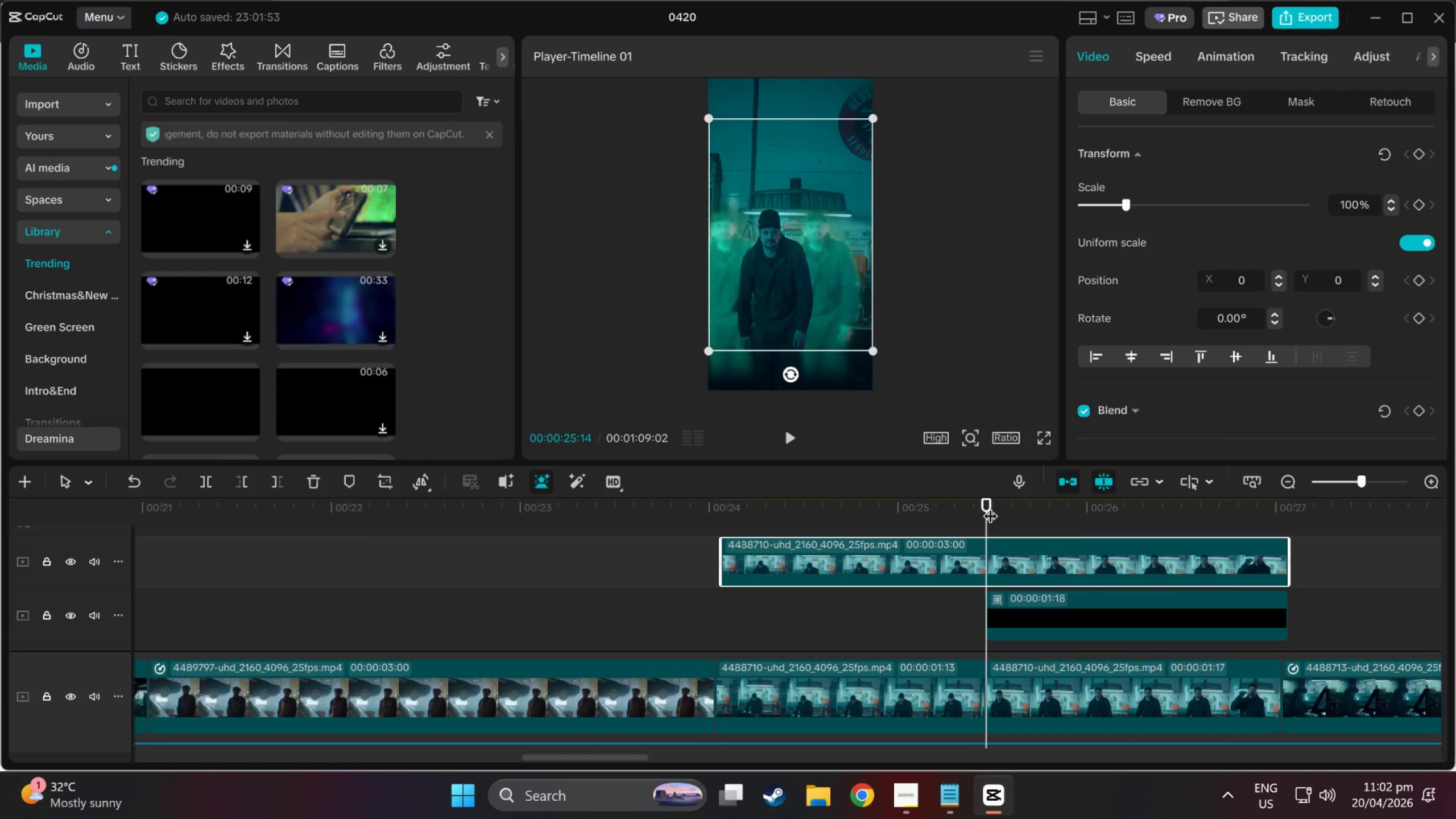 
left_click_drag(start_coordinate=[998, 508], to_coordinate=[990, 514])
 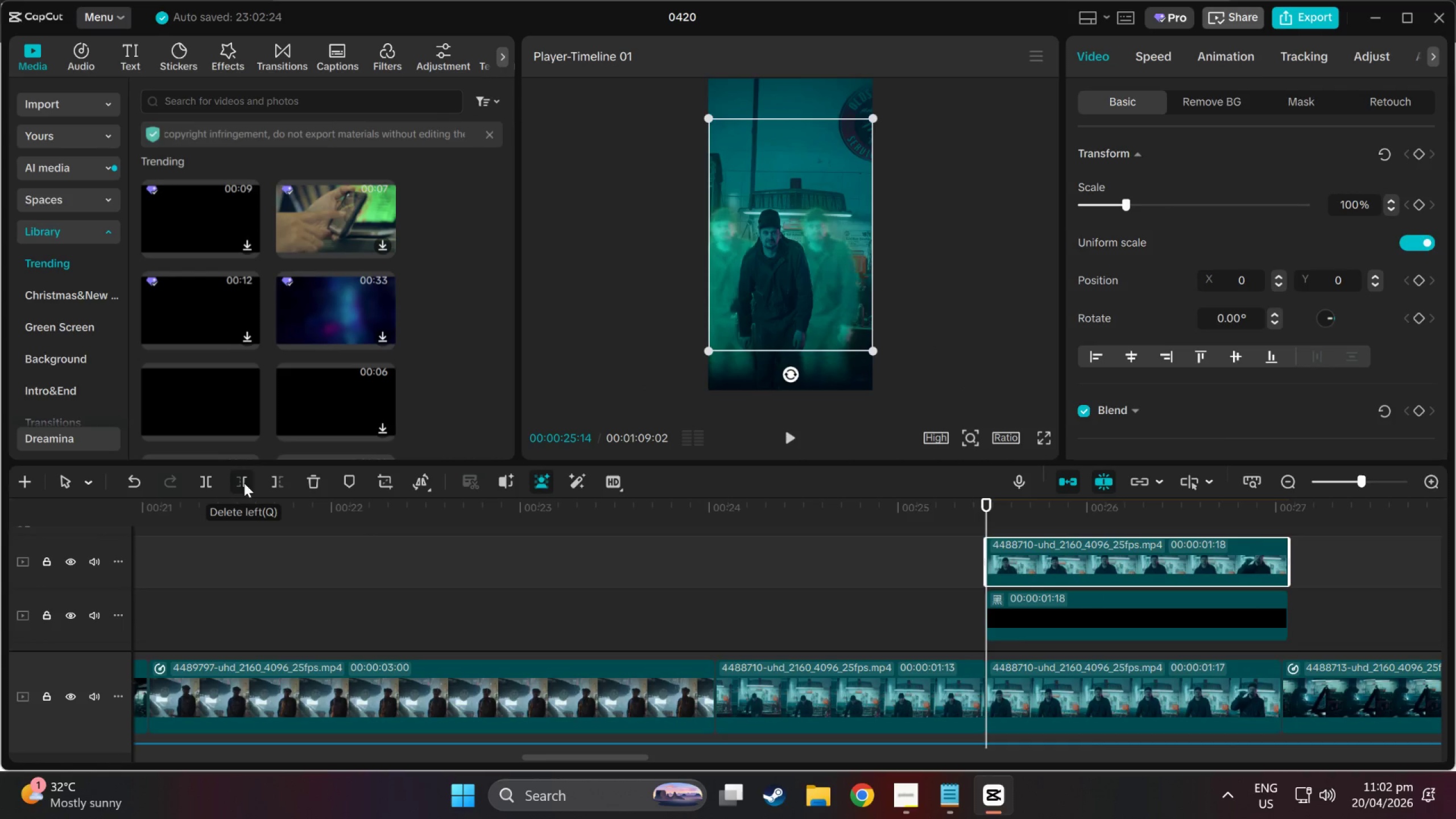 
left_click([1083, 560])
 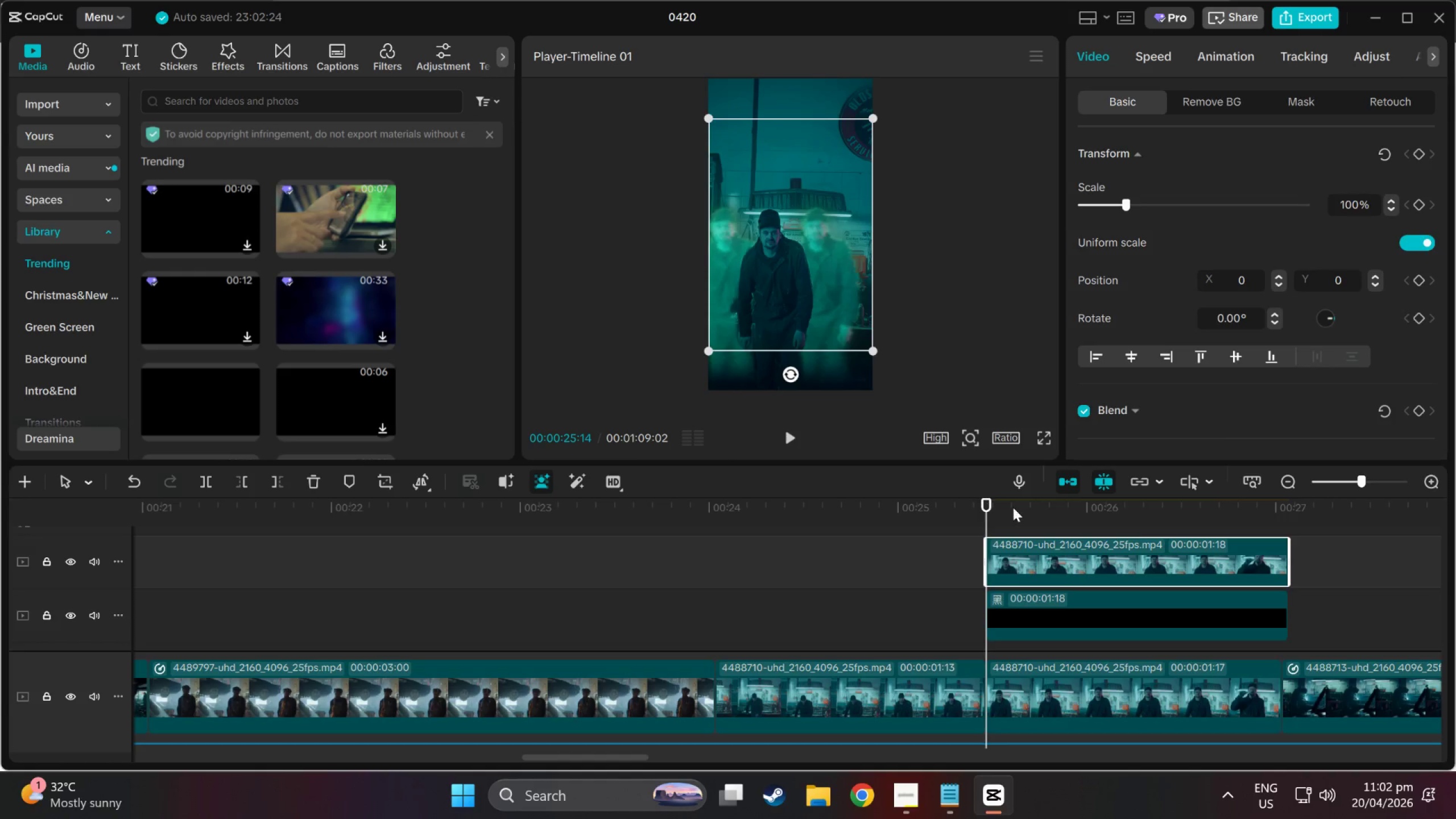 
left_click_drag(start_coordinate=[988, 500], to_coordinate=[1226, 502])
 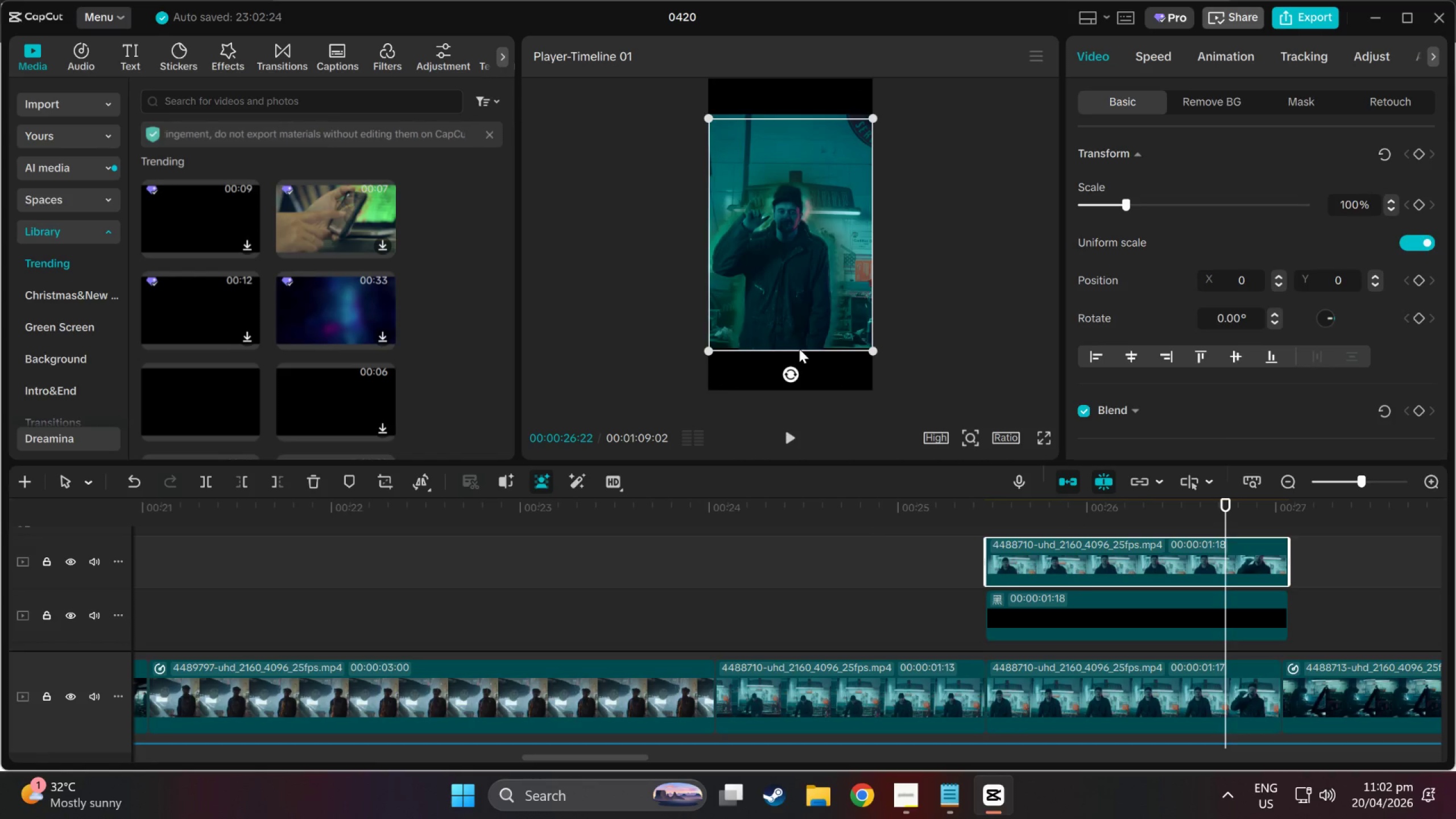 
double_click([1130, 551])
 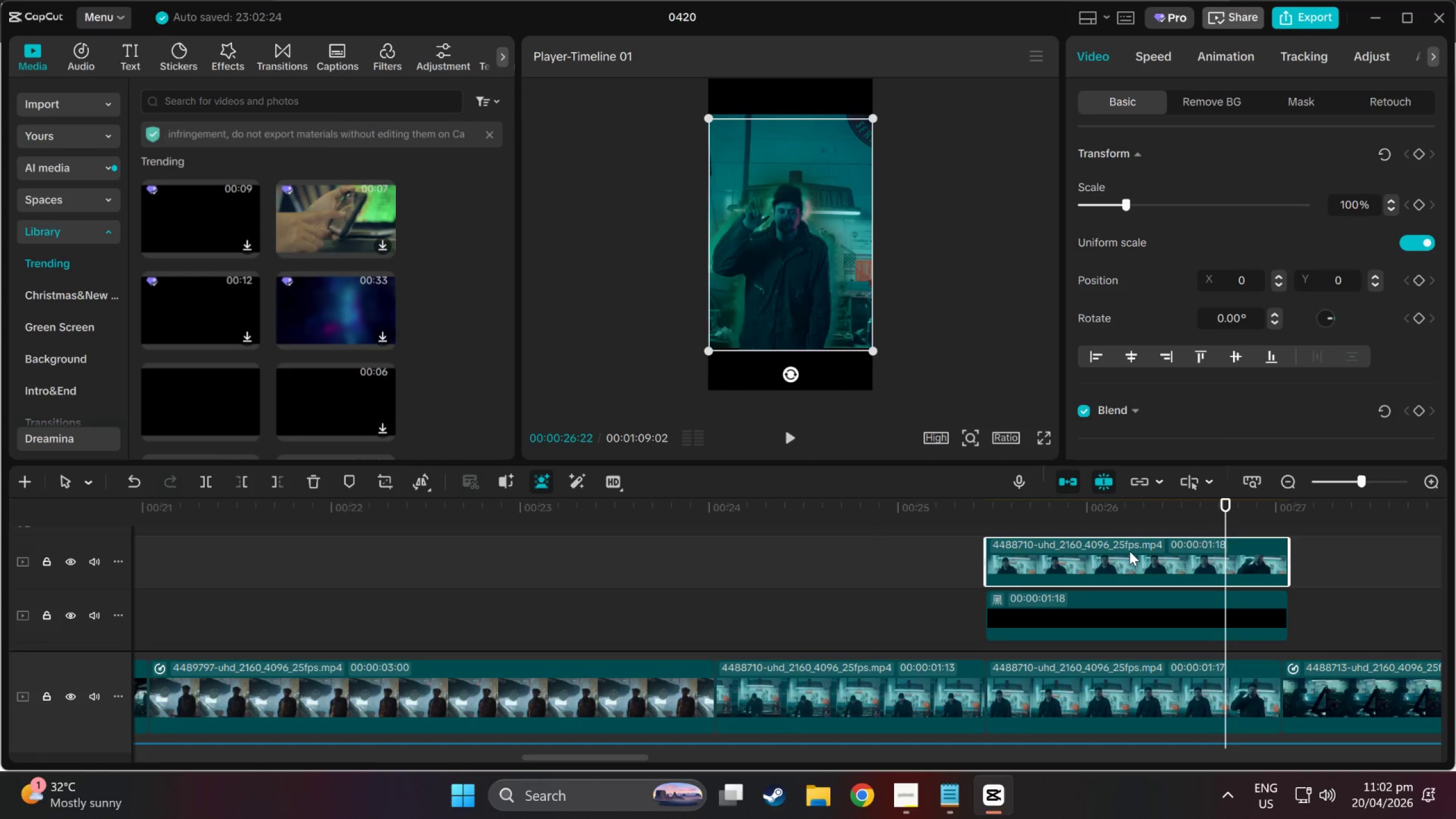 
triple_click([1130, 551])
 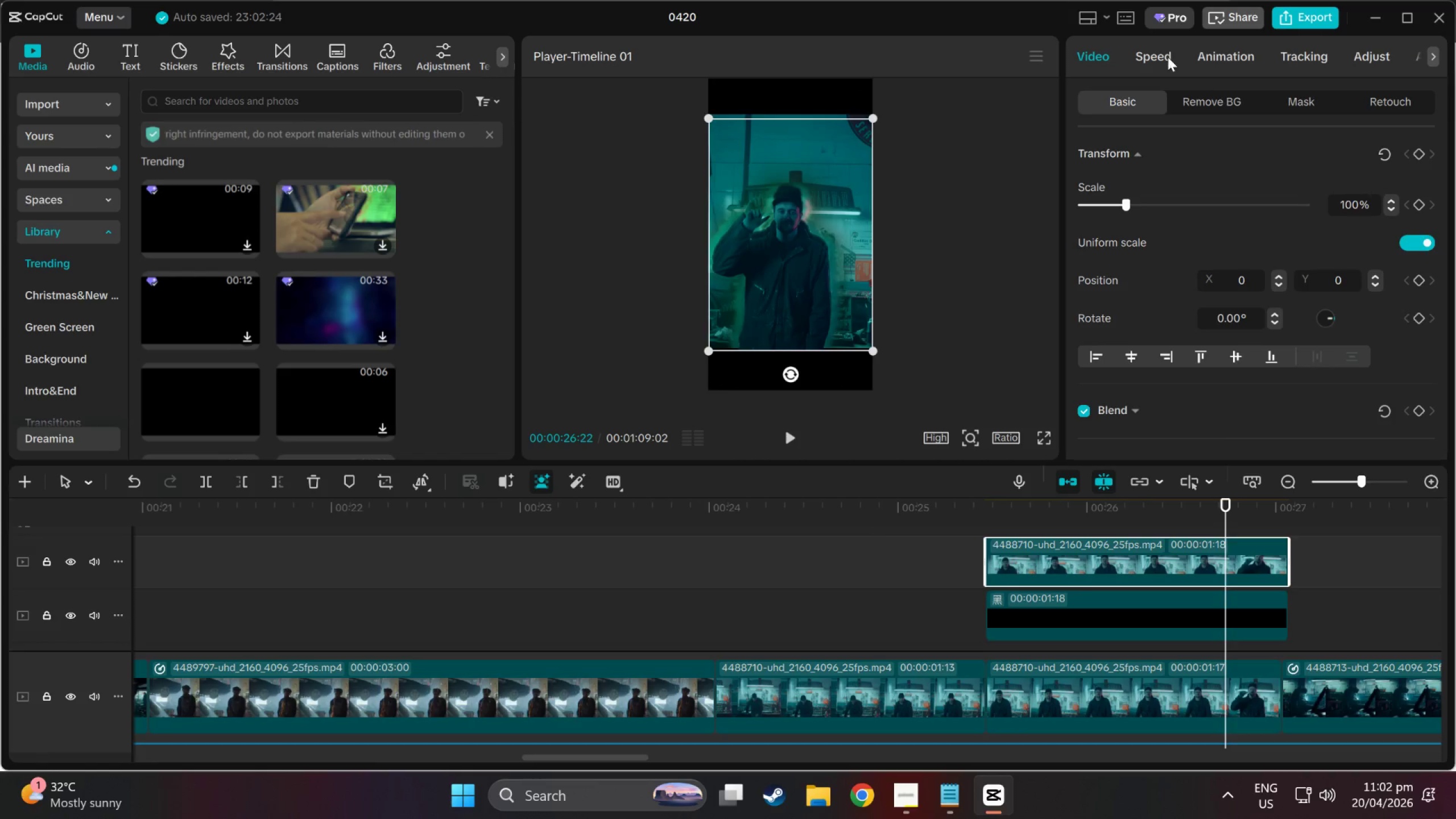 
left_click([1203, 110])
 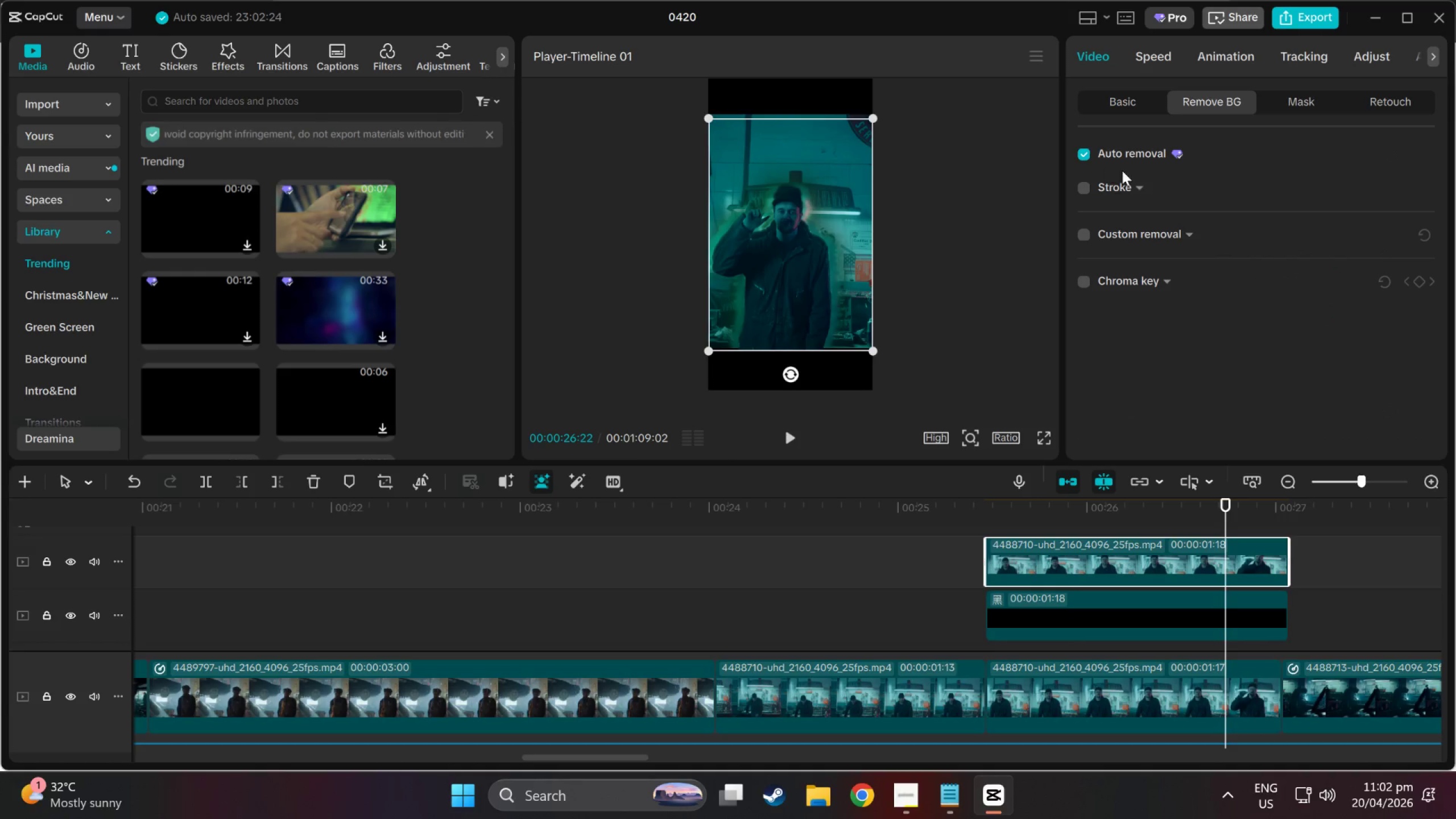 
left_click([1082, 156])
 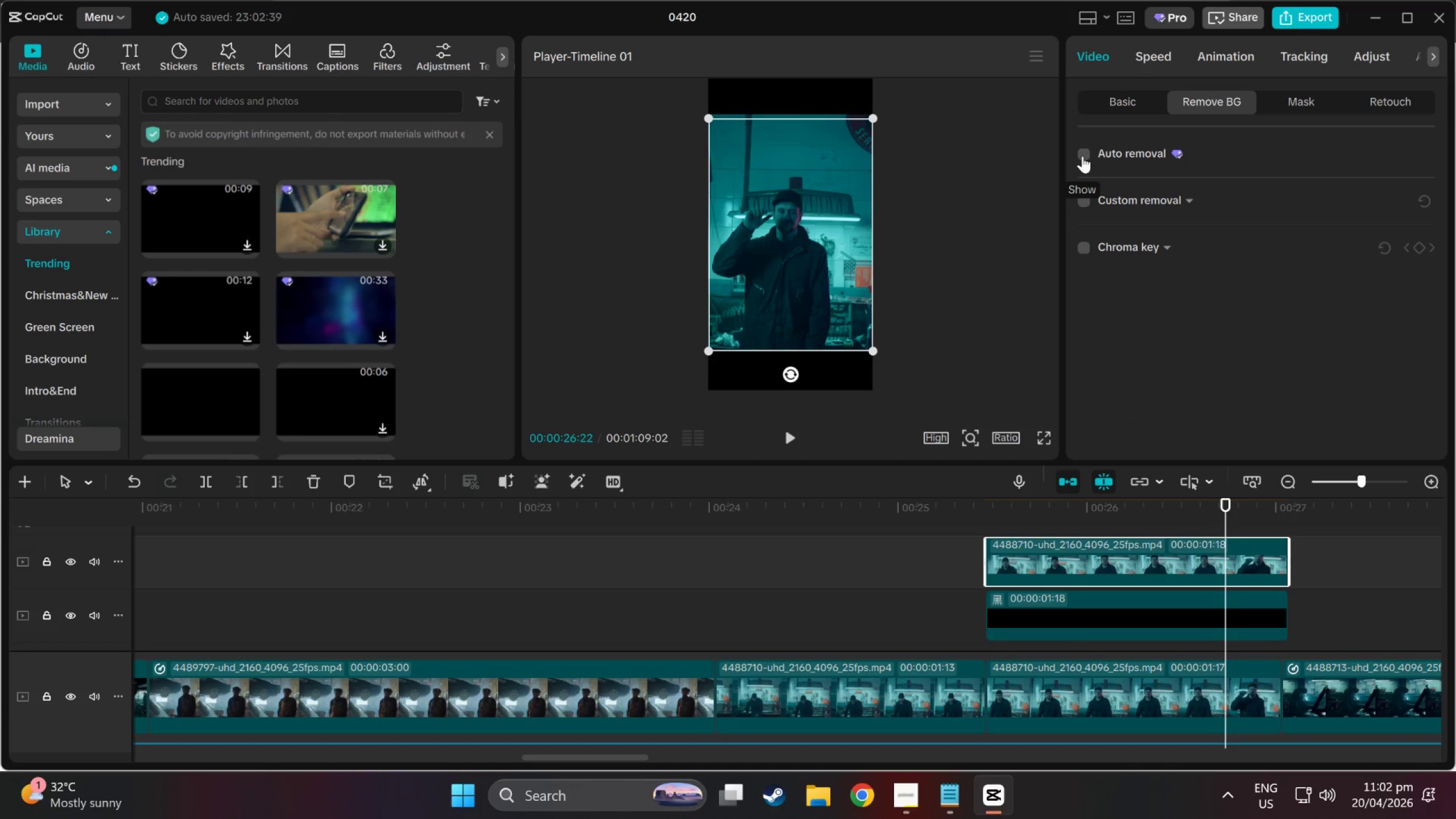 
left_click([1082, 156])
 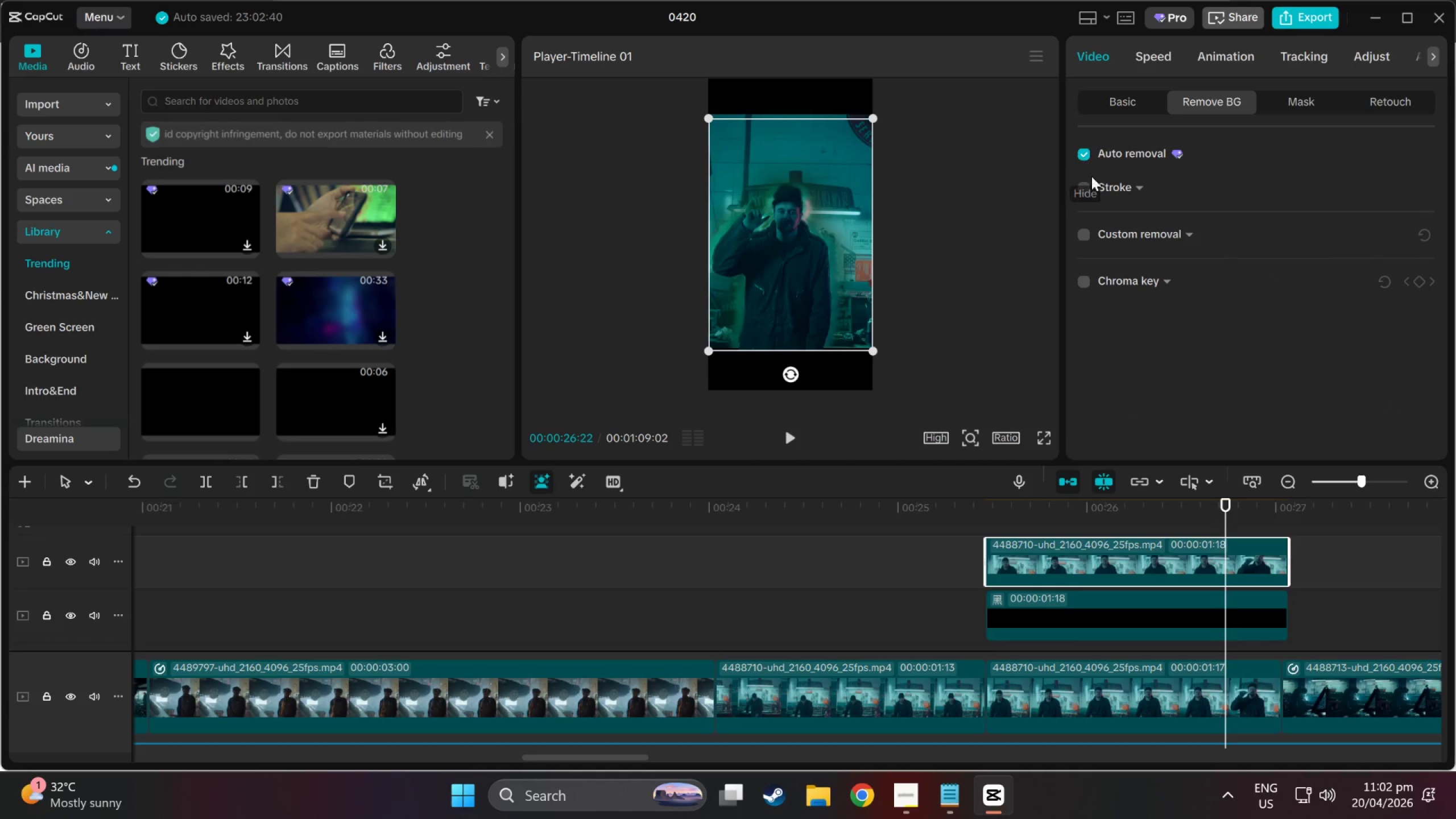 
left_click([1123, 187])
 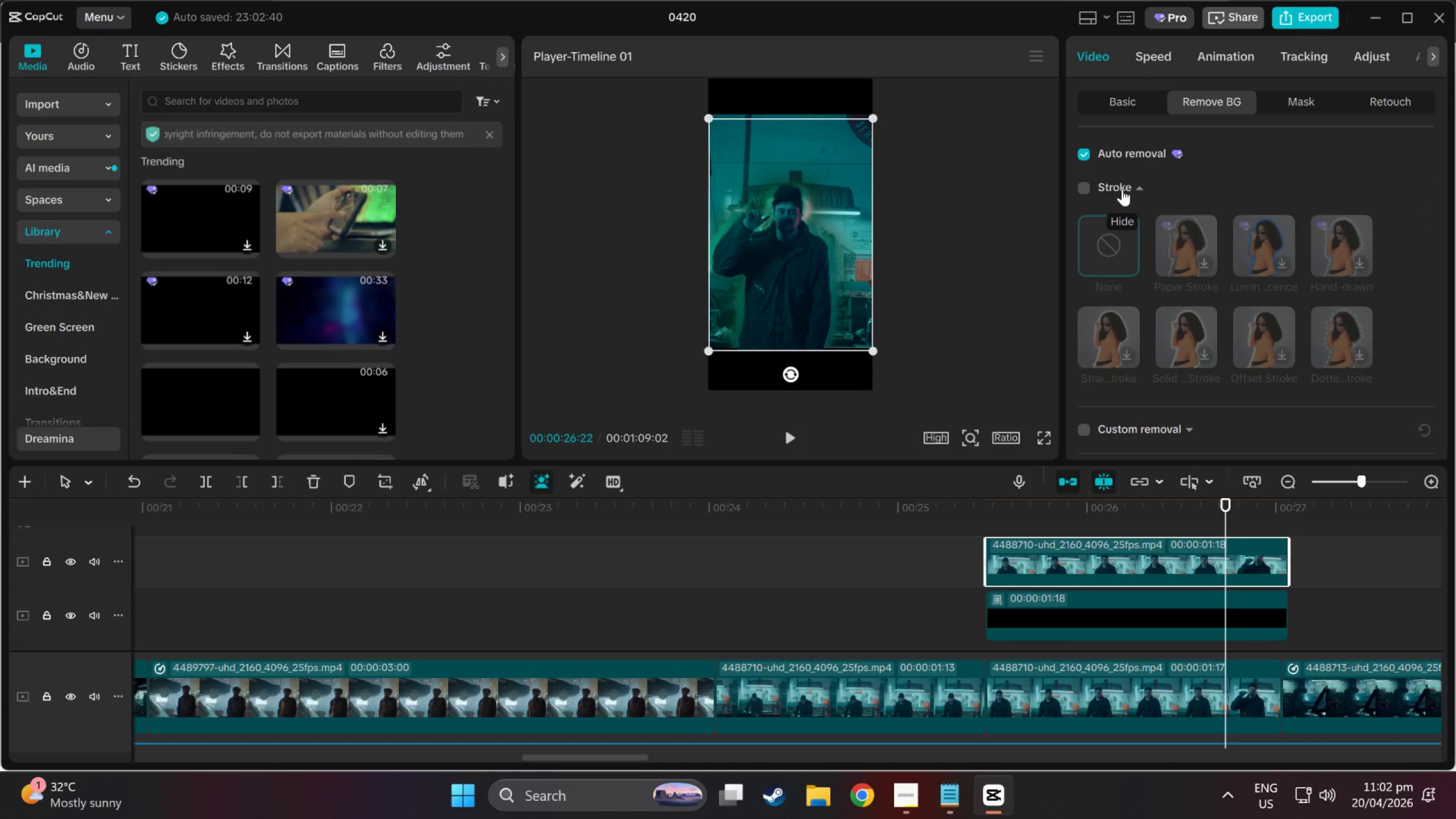 
left_click([1081, 183])
 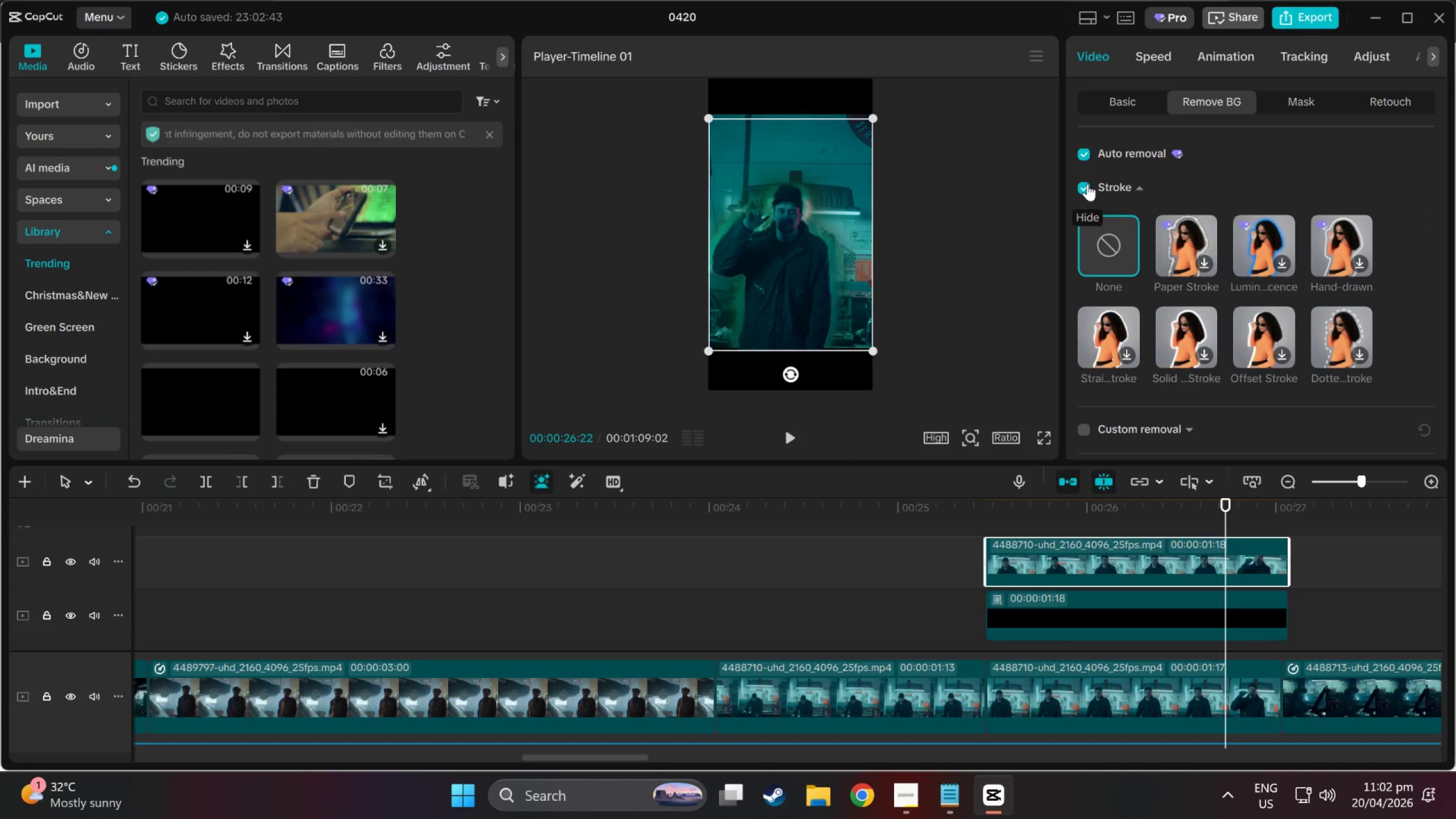 
left_click([1166, 233])
 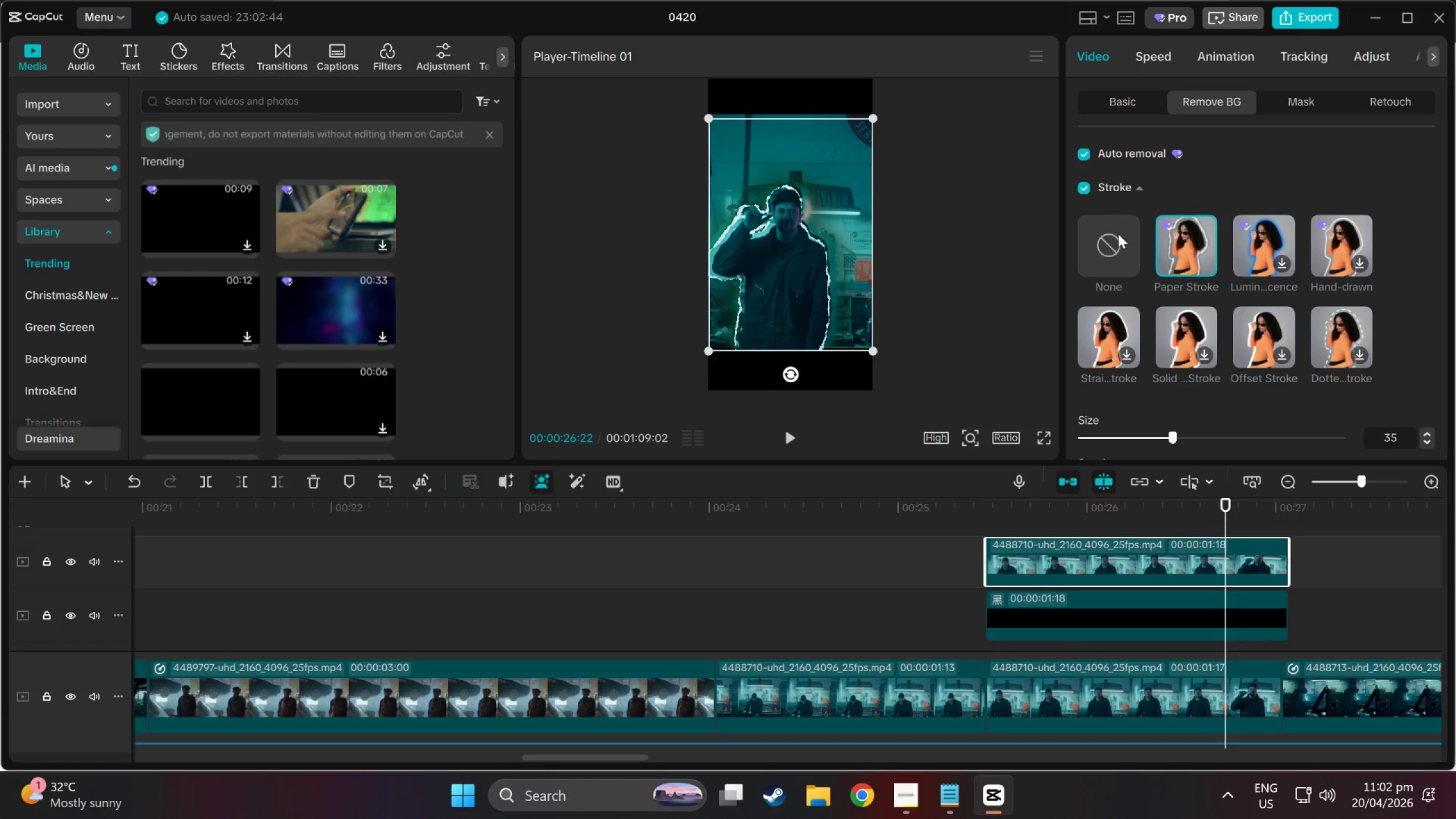 
left_click([1263, 240])
 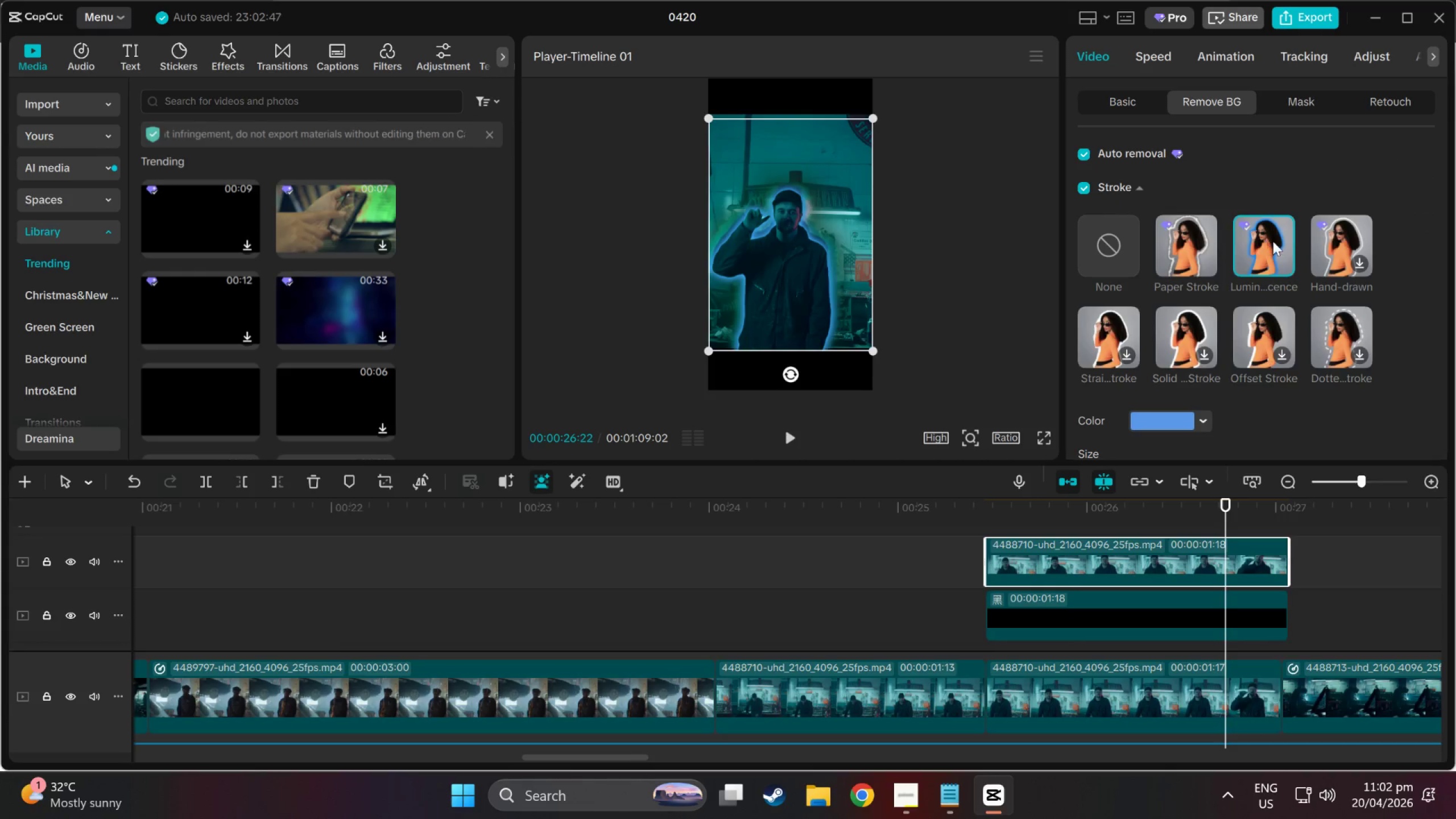 
left_click([1339, 241])
 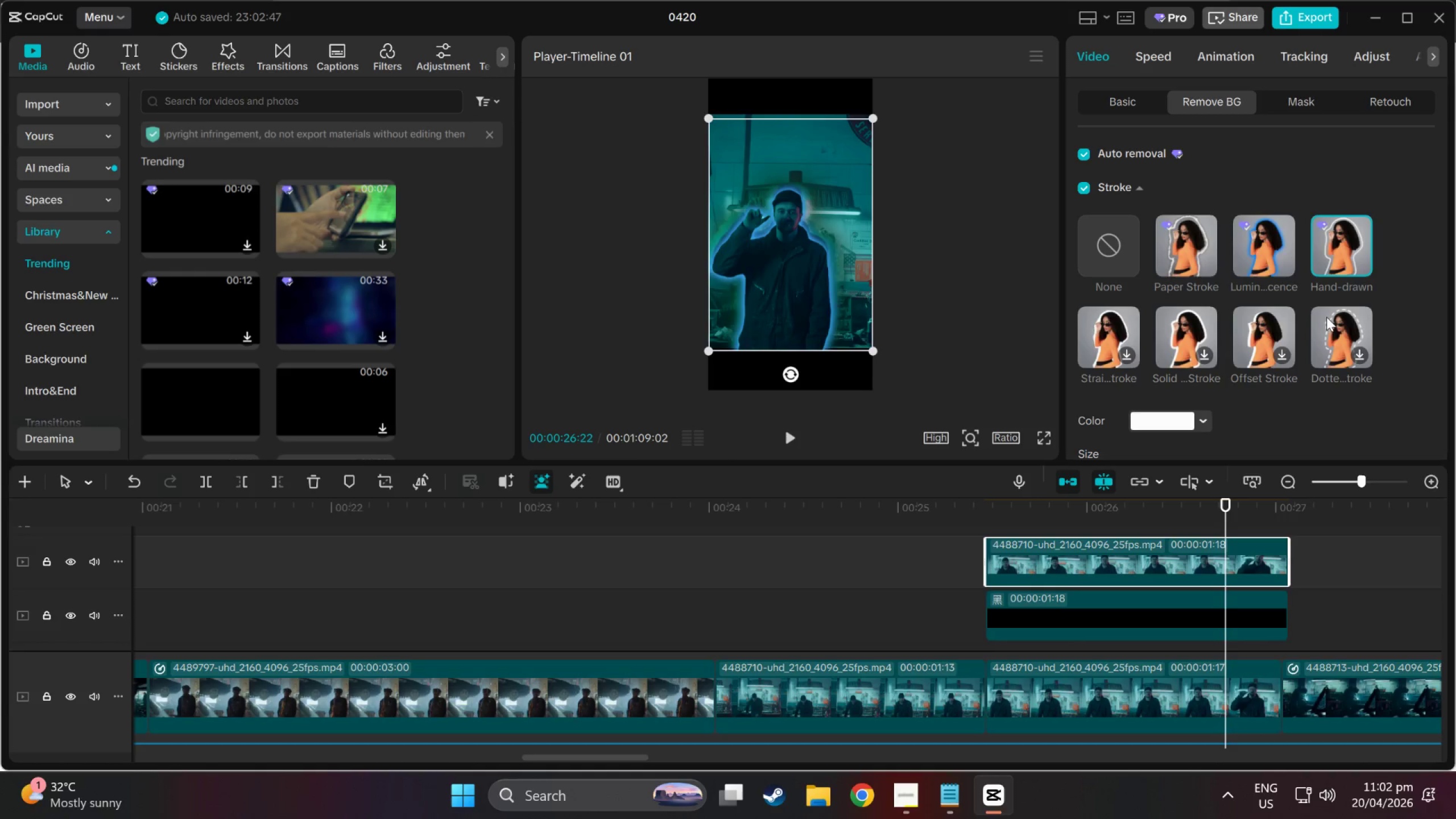 
left_click([1326, 329])
 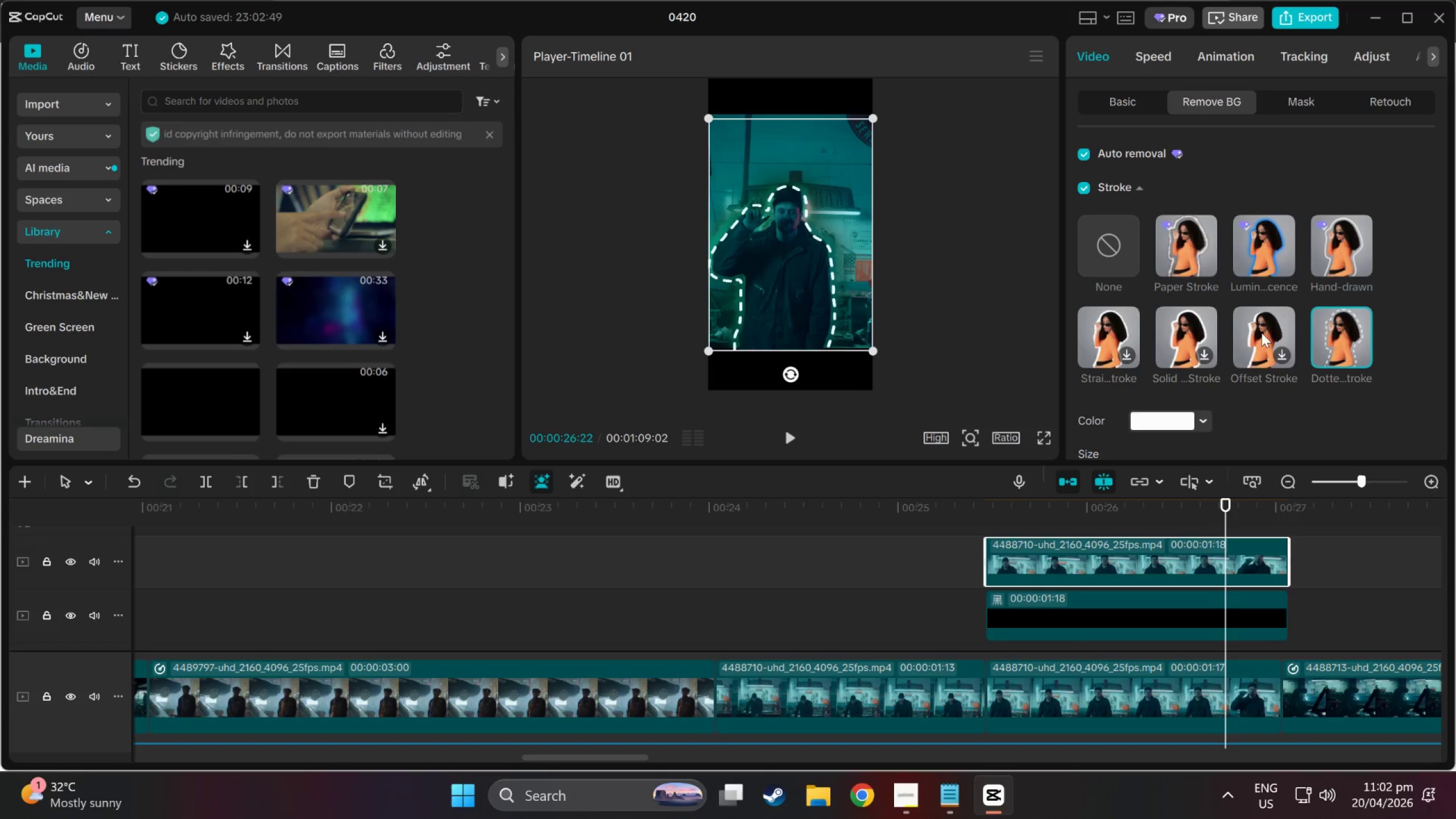 
left_click([1252, 333])
 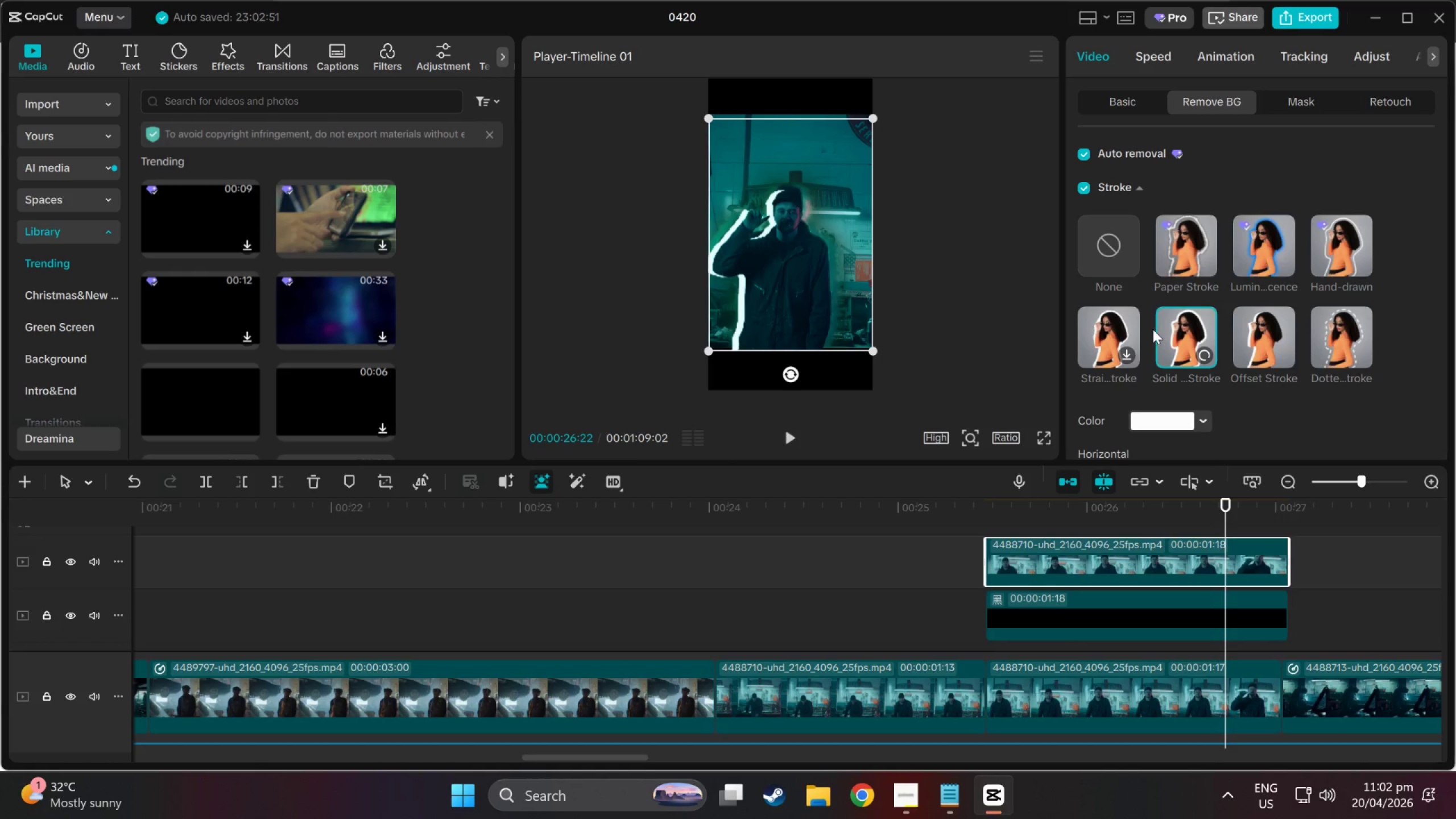 
left_click([1109, 329])
 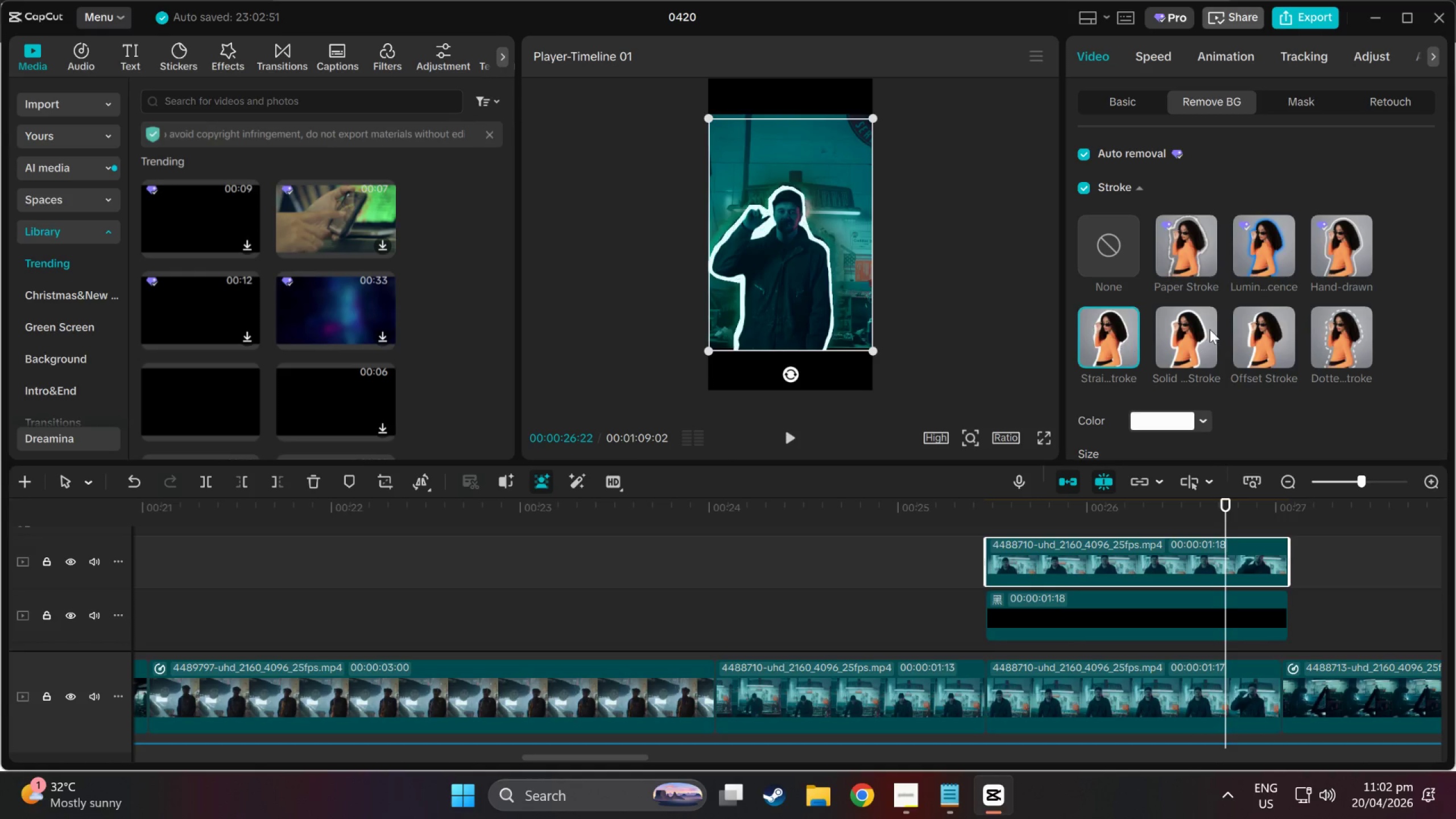 
left_click([1229, 333])
 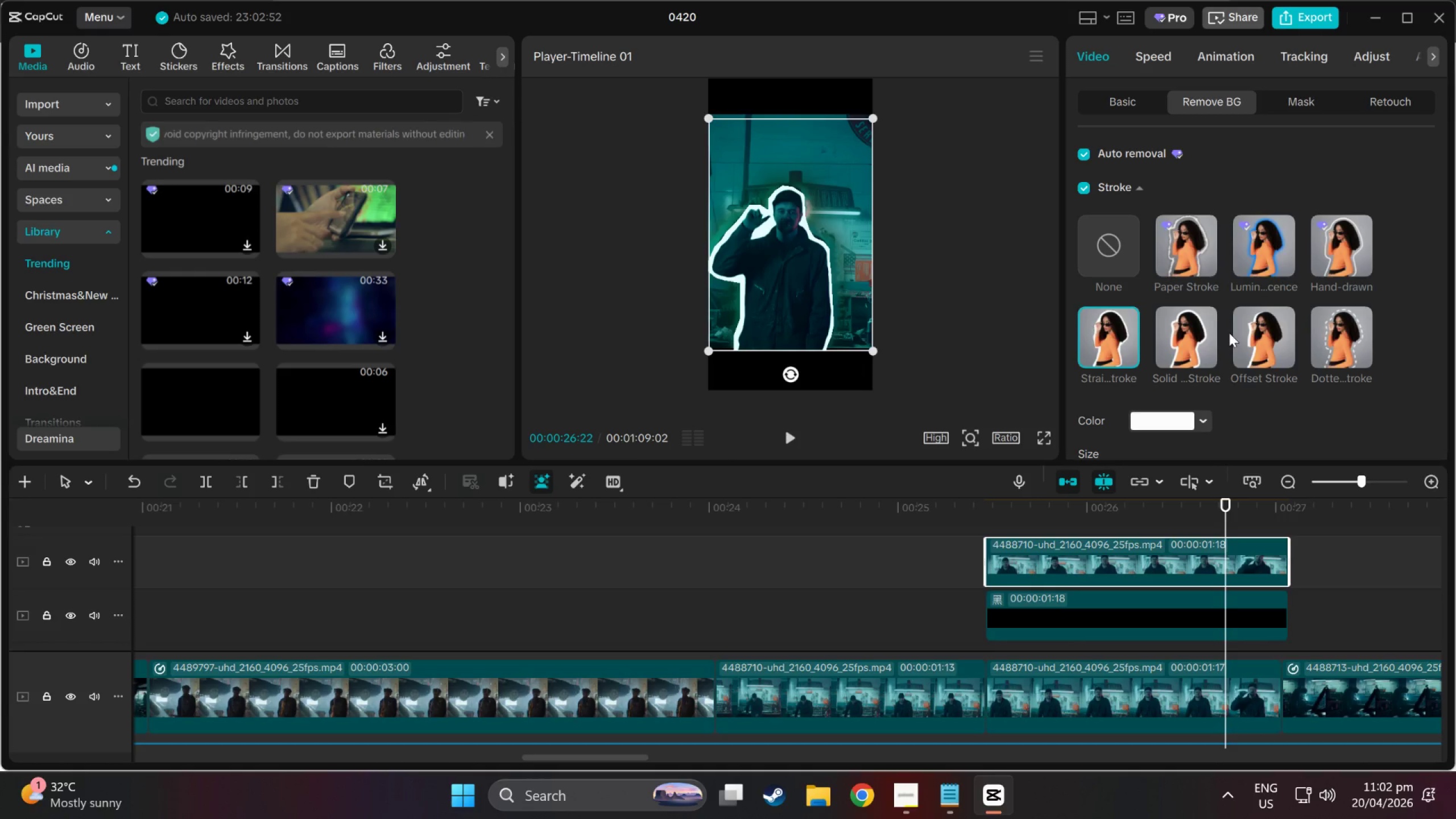 
left_click([1252, 334])
 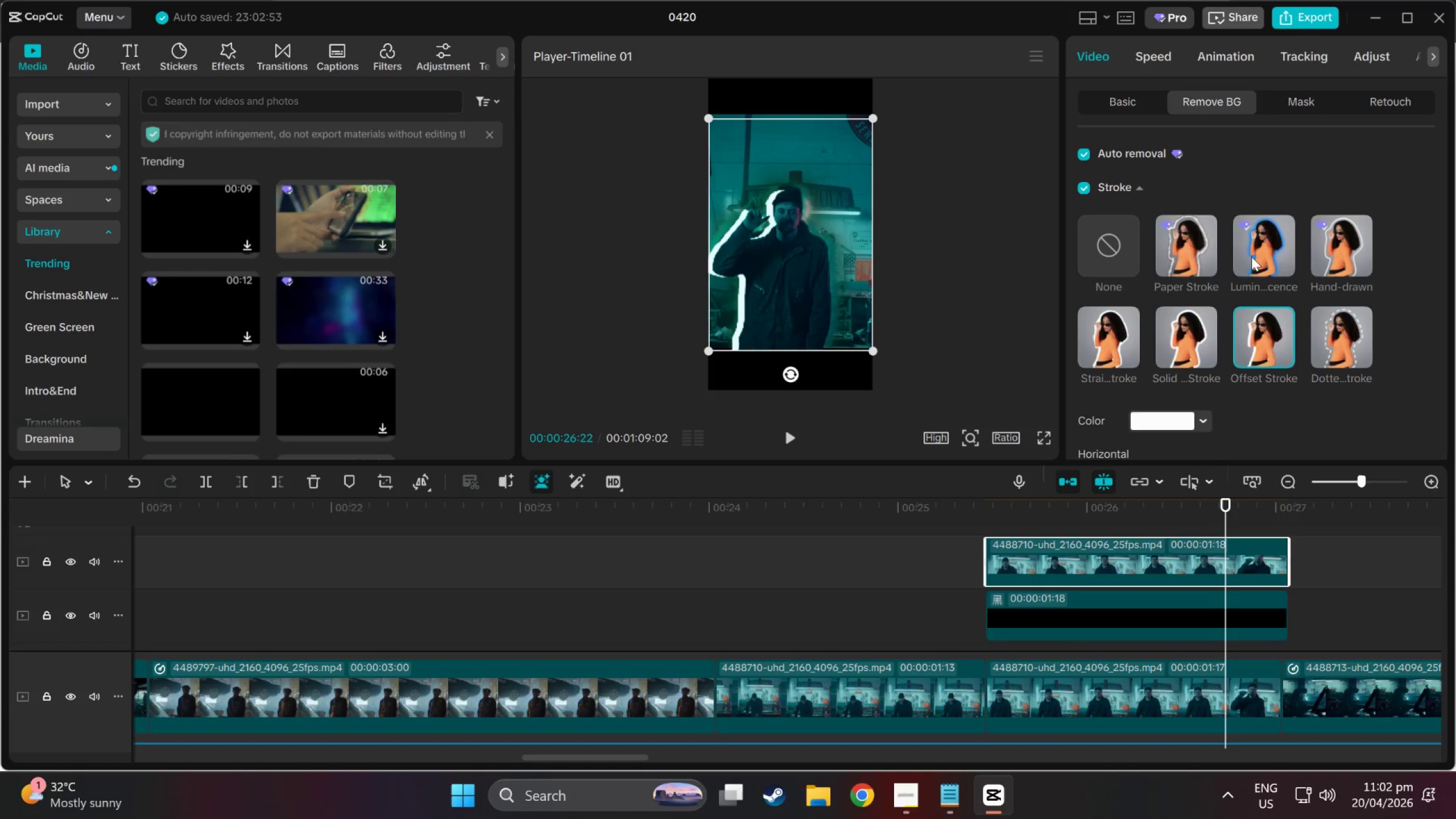 
left_click([1233, 247])
 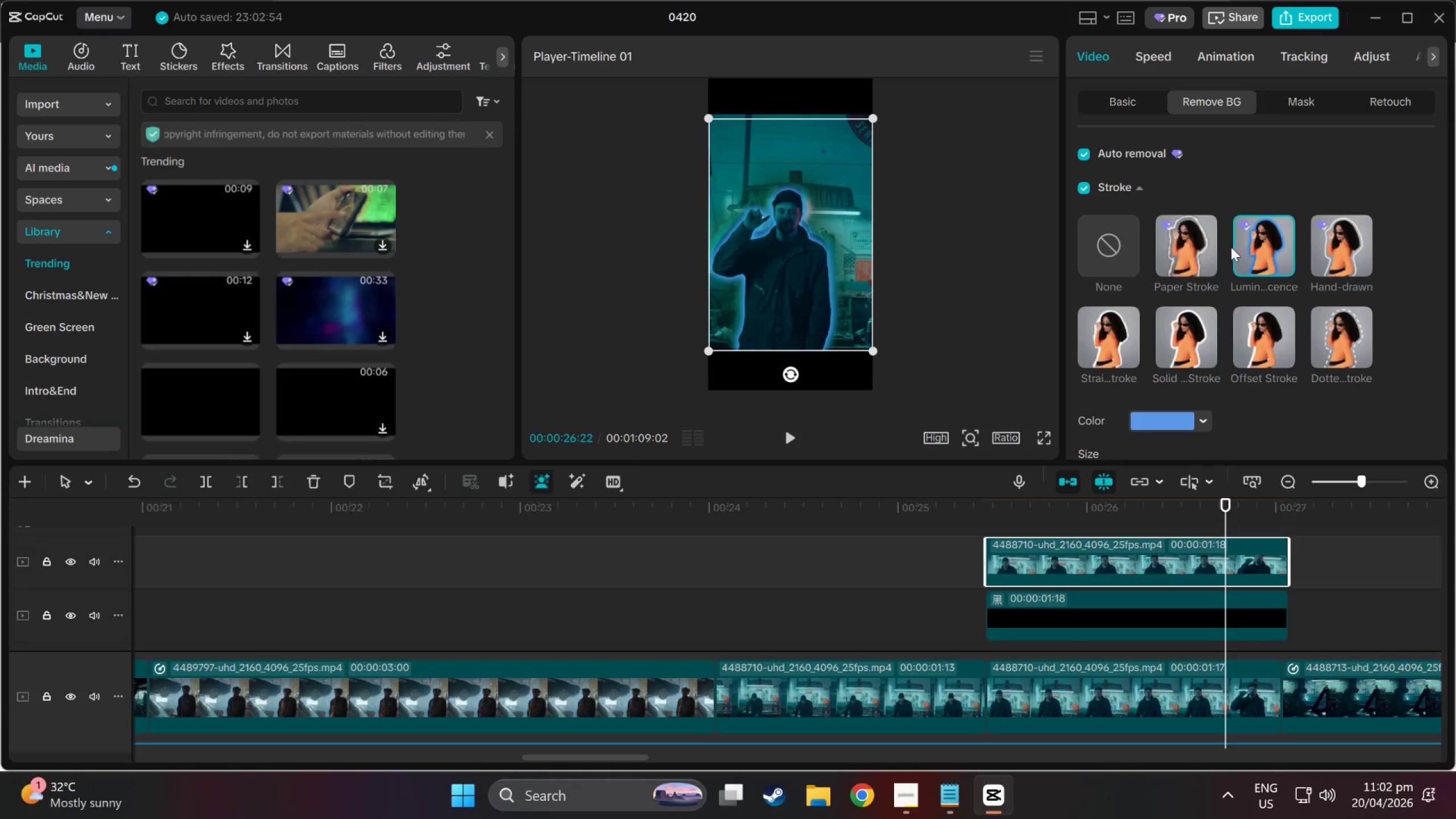 
left_click([1182, 243])
 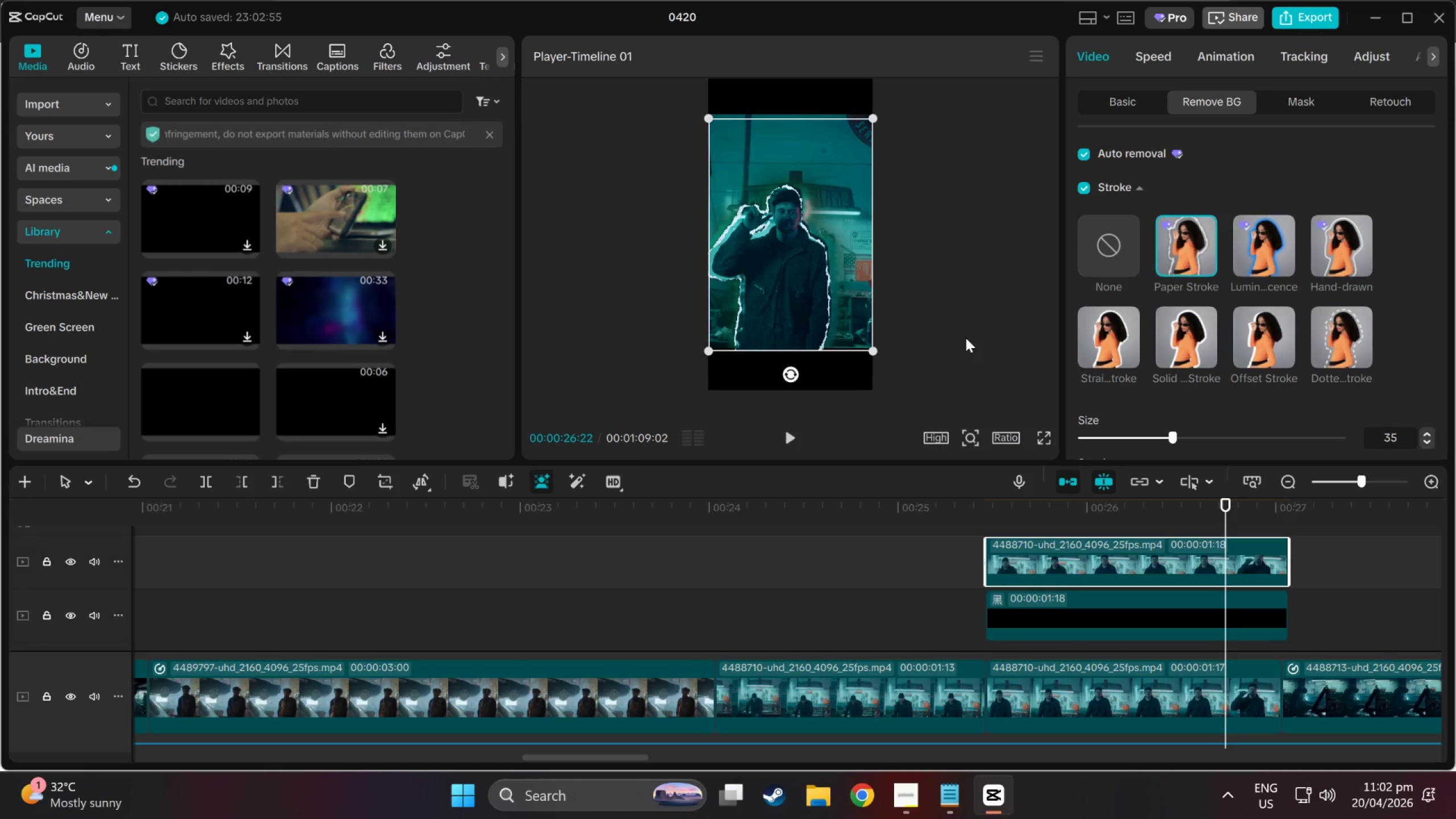 
left_click_drag(start_coordinate=[1234, 507], to_coordinate=[1289, 511])
 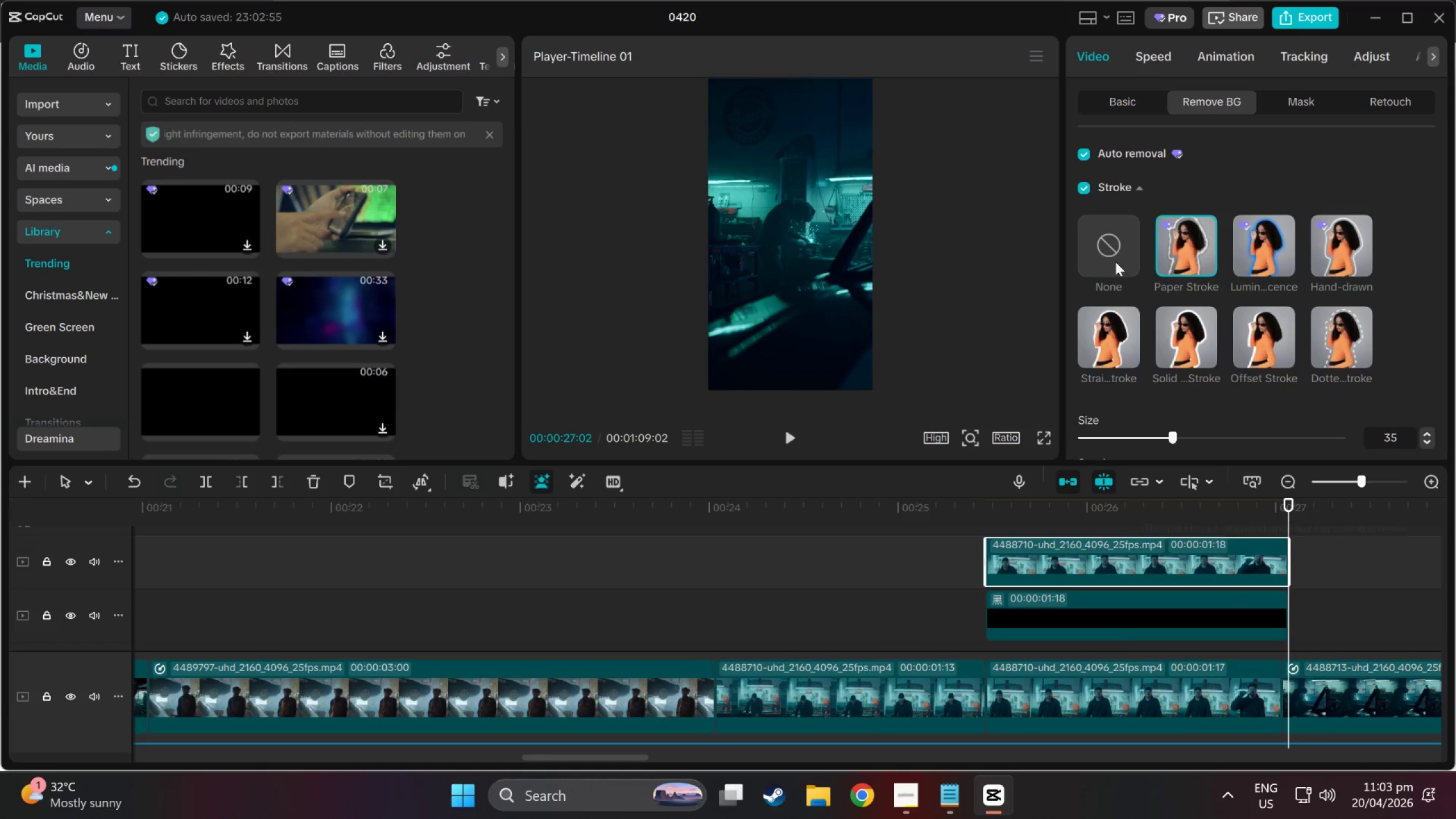 
left_click([1115, 258])
 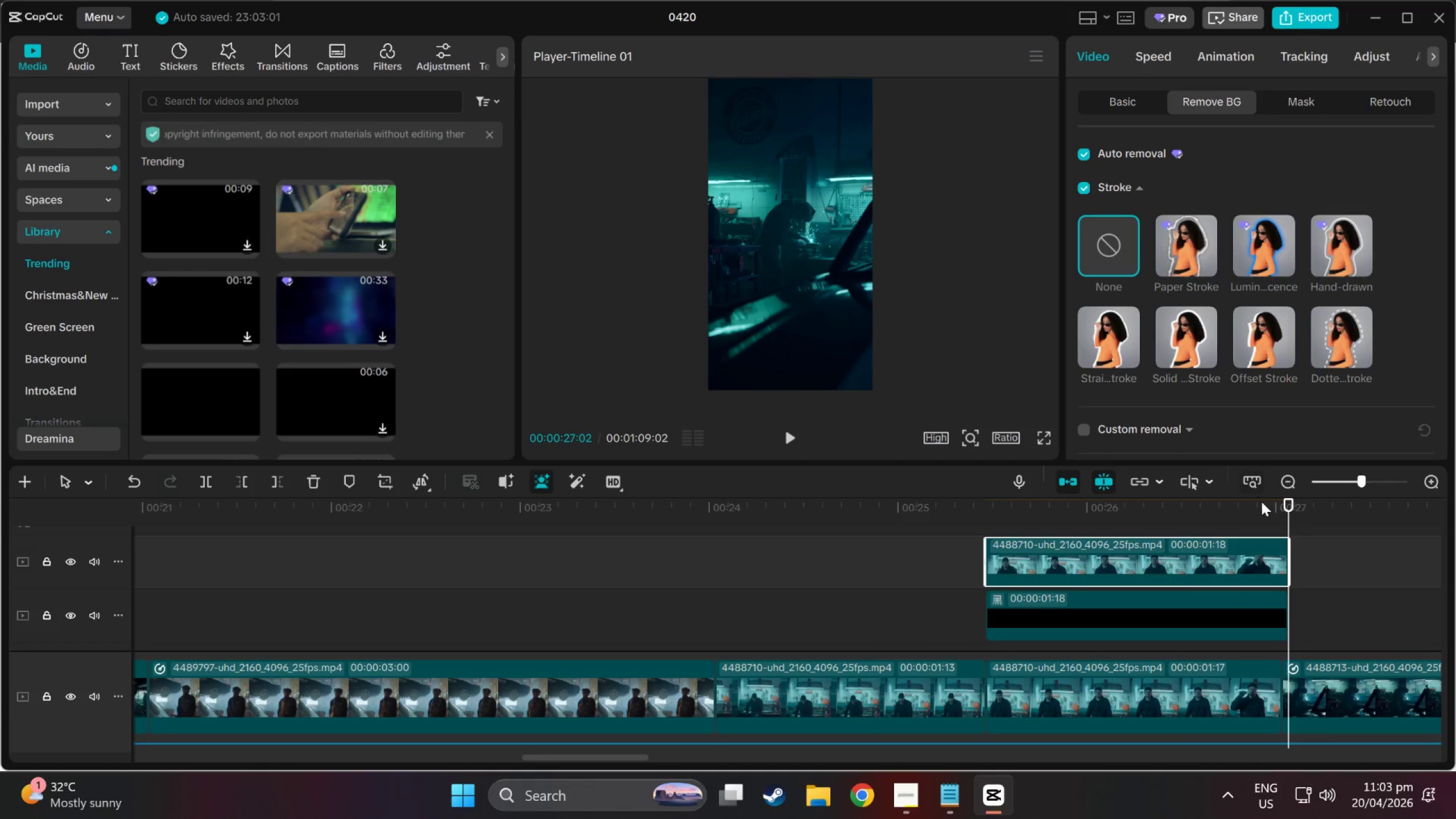 
left_click_drag(start_coordinate=[1300, 512], to_coordinate=[1032, 516])
 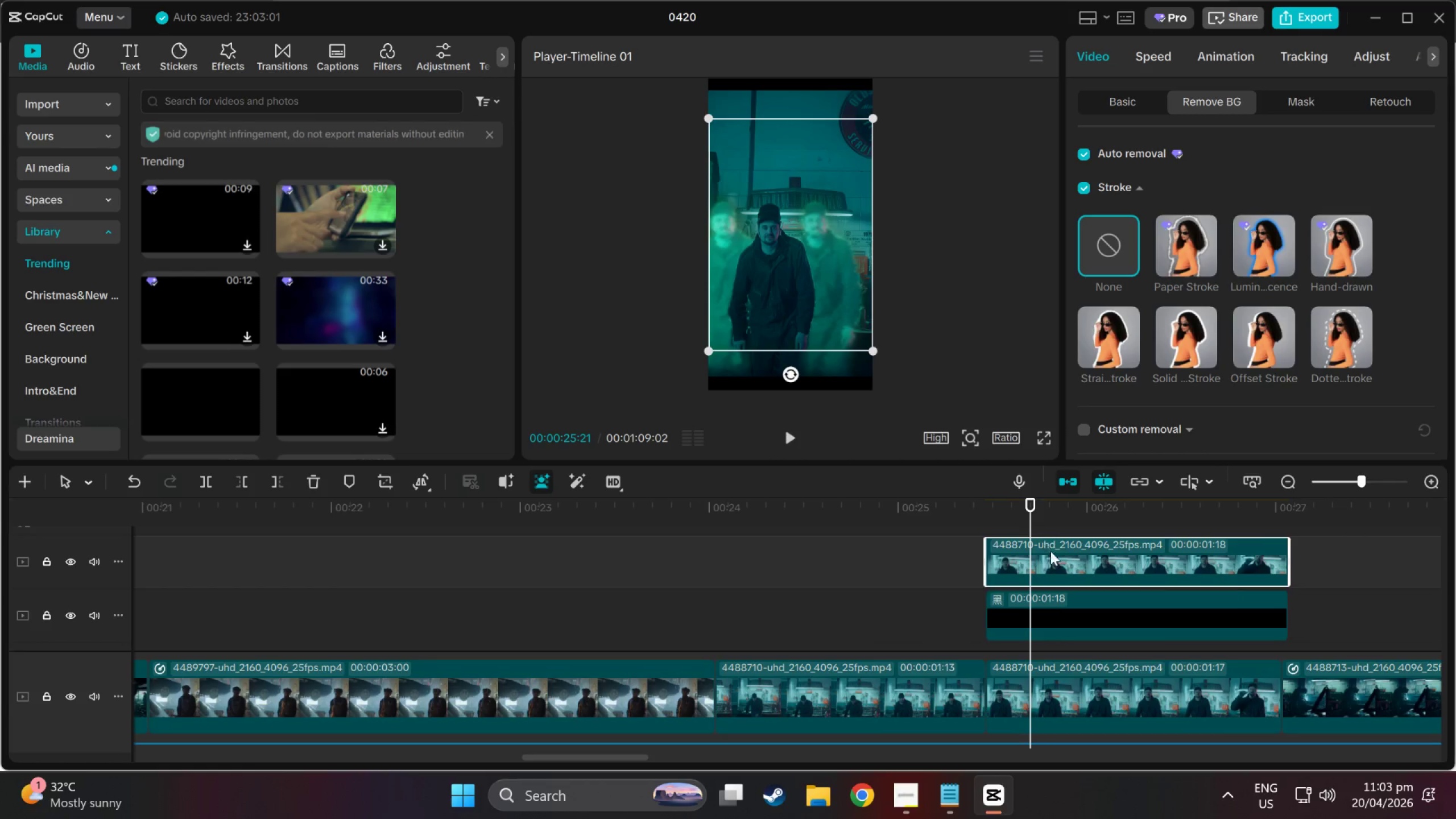 
scroll: coordinate [1053, 559], scroll_direction: up, amount: 3.0
 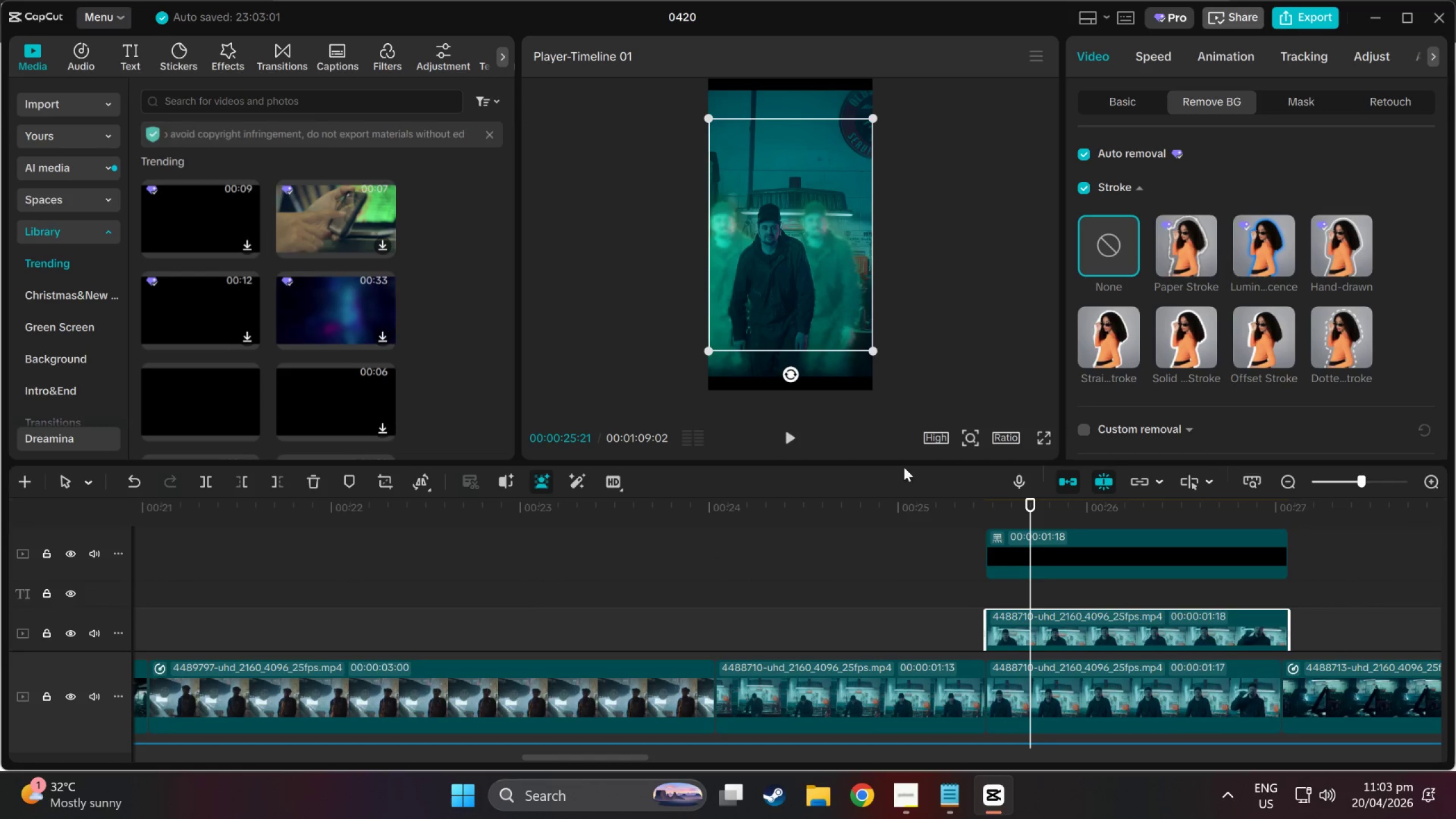 
scroll: coordinate [926, 510], scroll_direction: down, amount: 2.0
 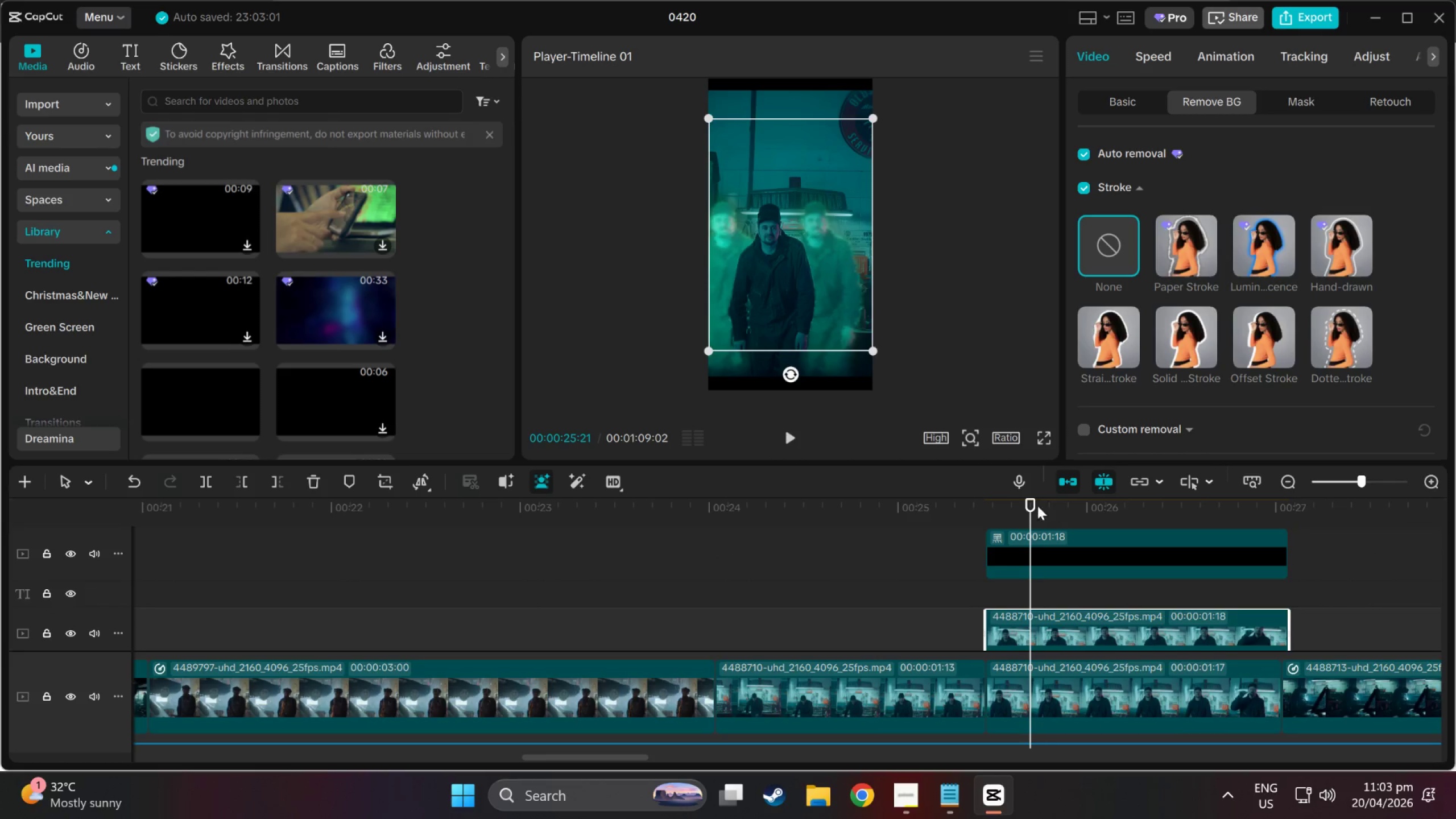 
left_click_drag(start_coordinate=[1032, 504], to_coordinate=[982, 509])
 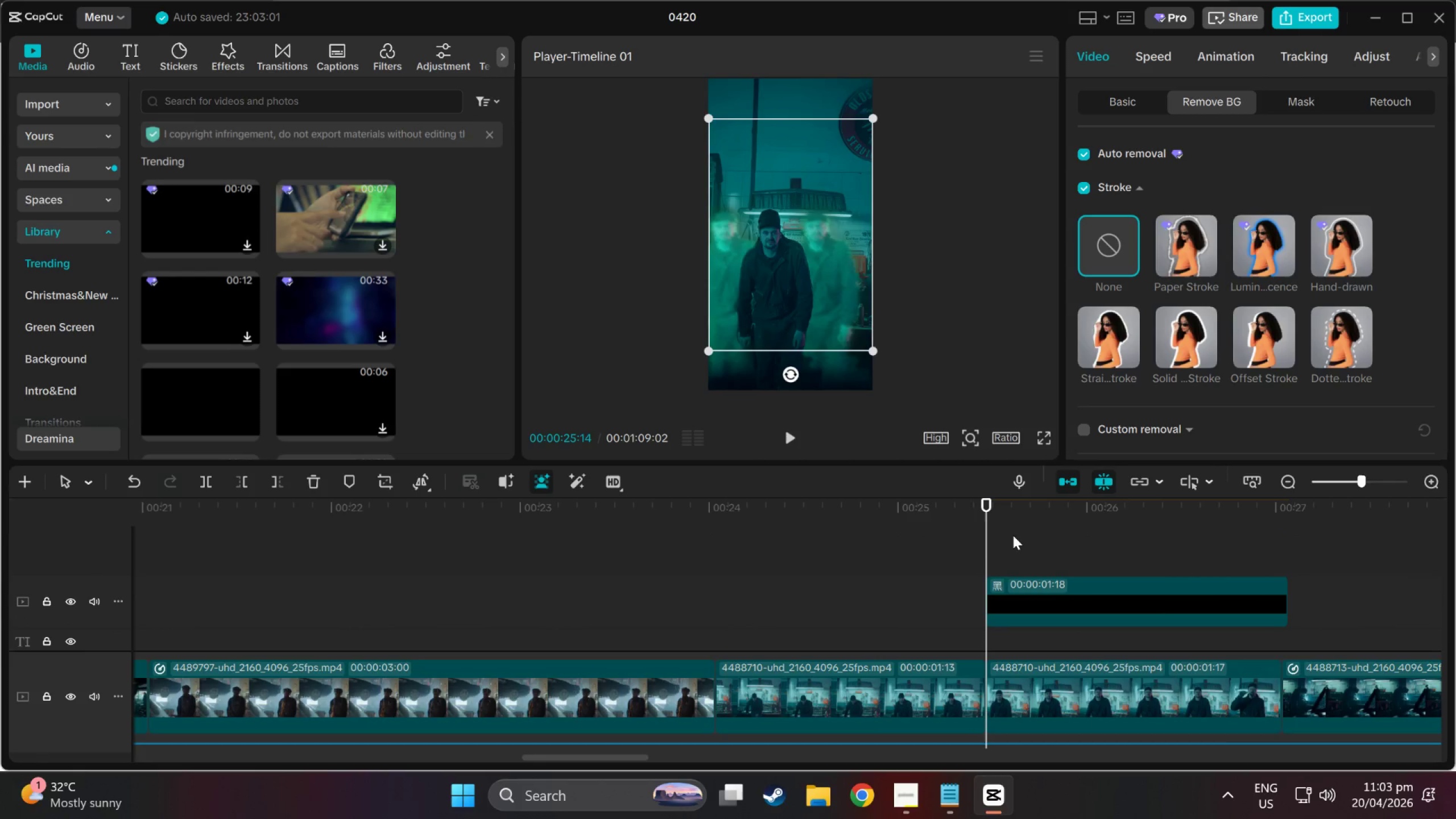 
scroll: coordinate [986, 503], scroll_direction: down, amount: 3.0
 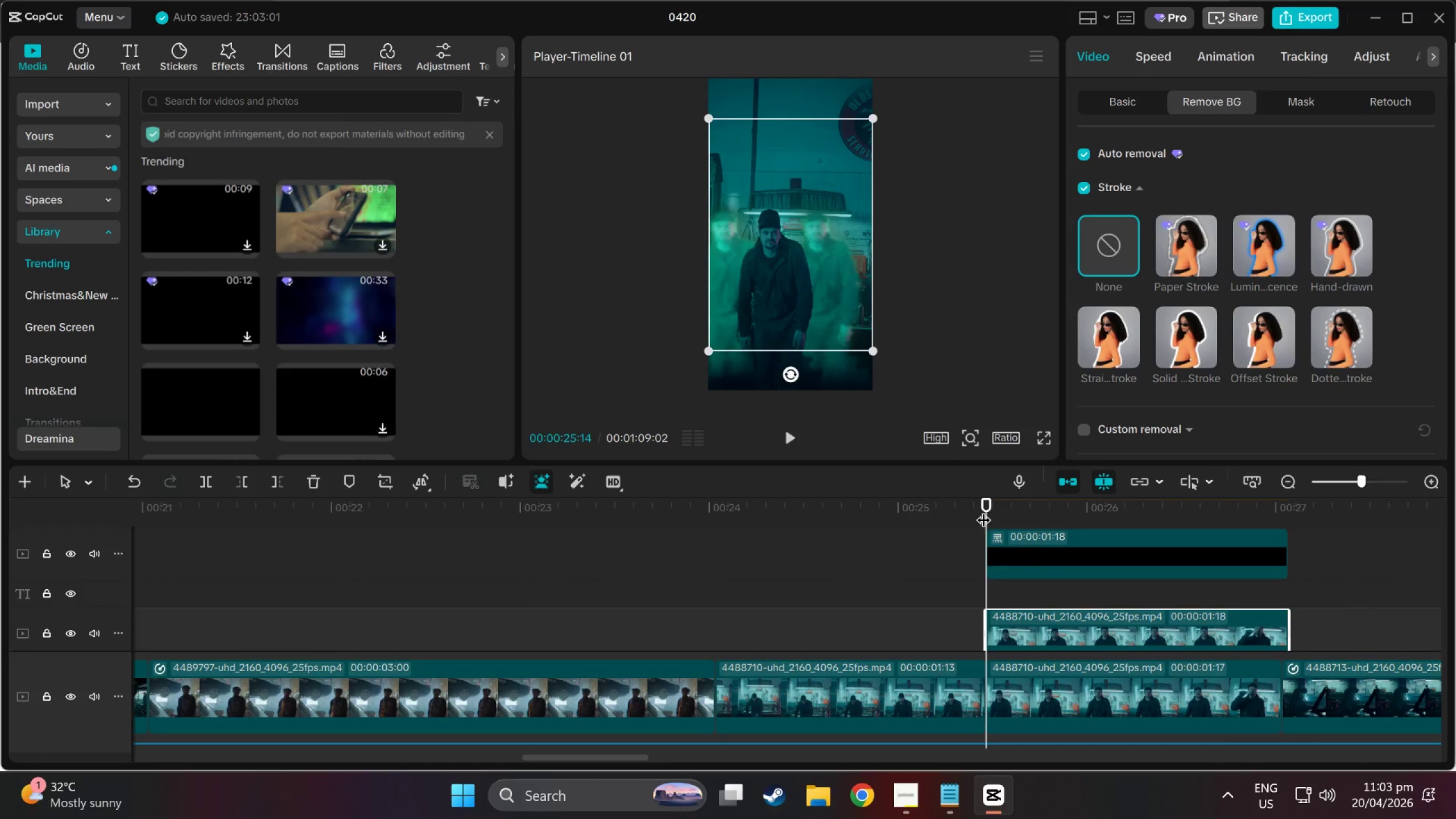 
scroll: coordinate [1028, 562], scroll_direction: up, amount: 5.0
 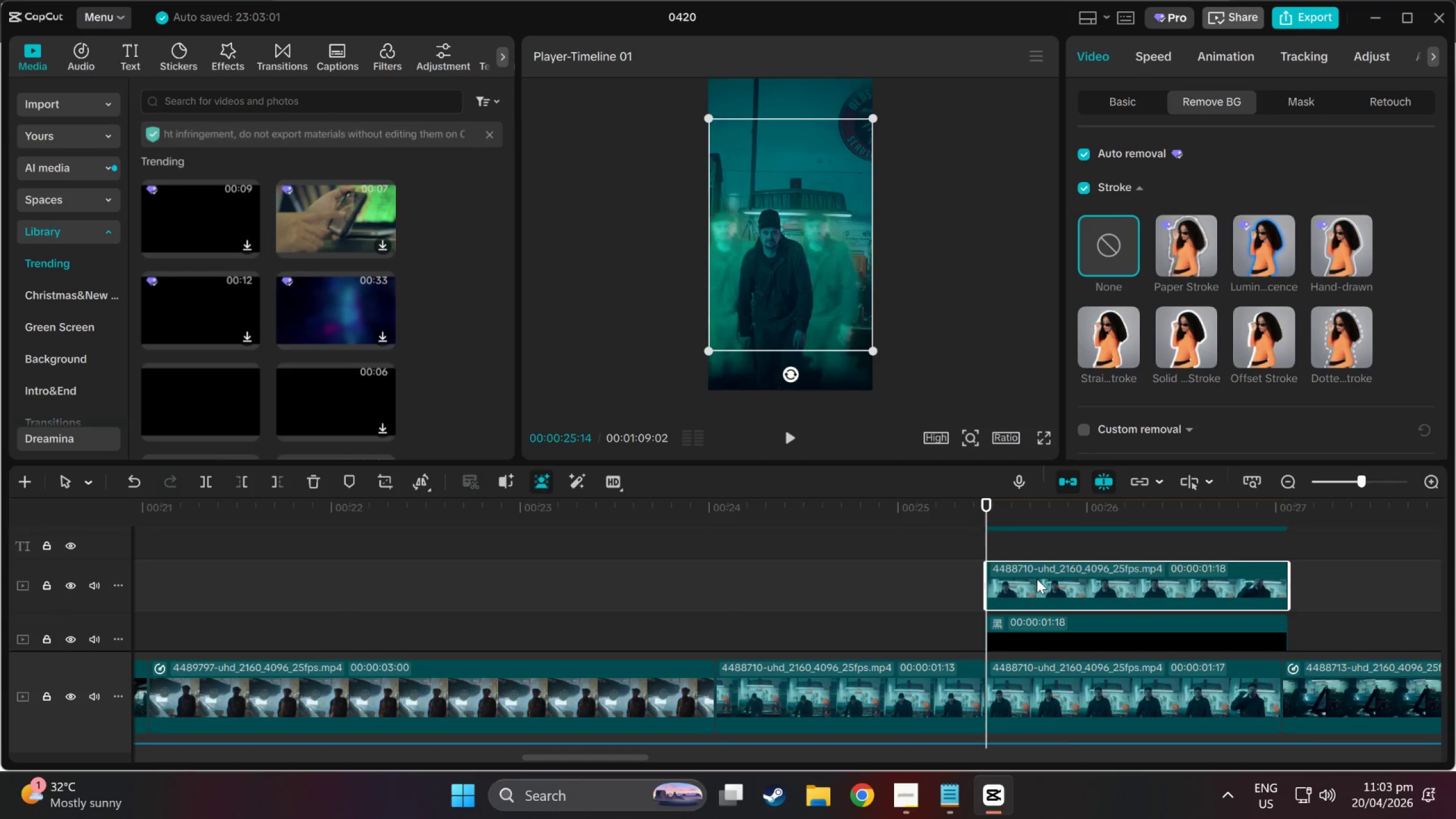 
left_click_drag(start_coordinate=[1050, 633], to_coordinate=[1052, 537])
 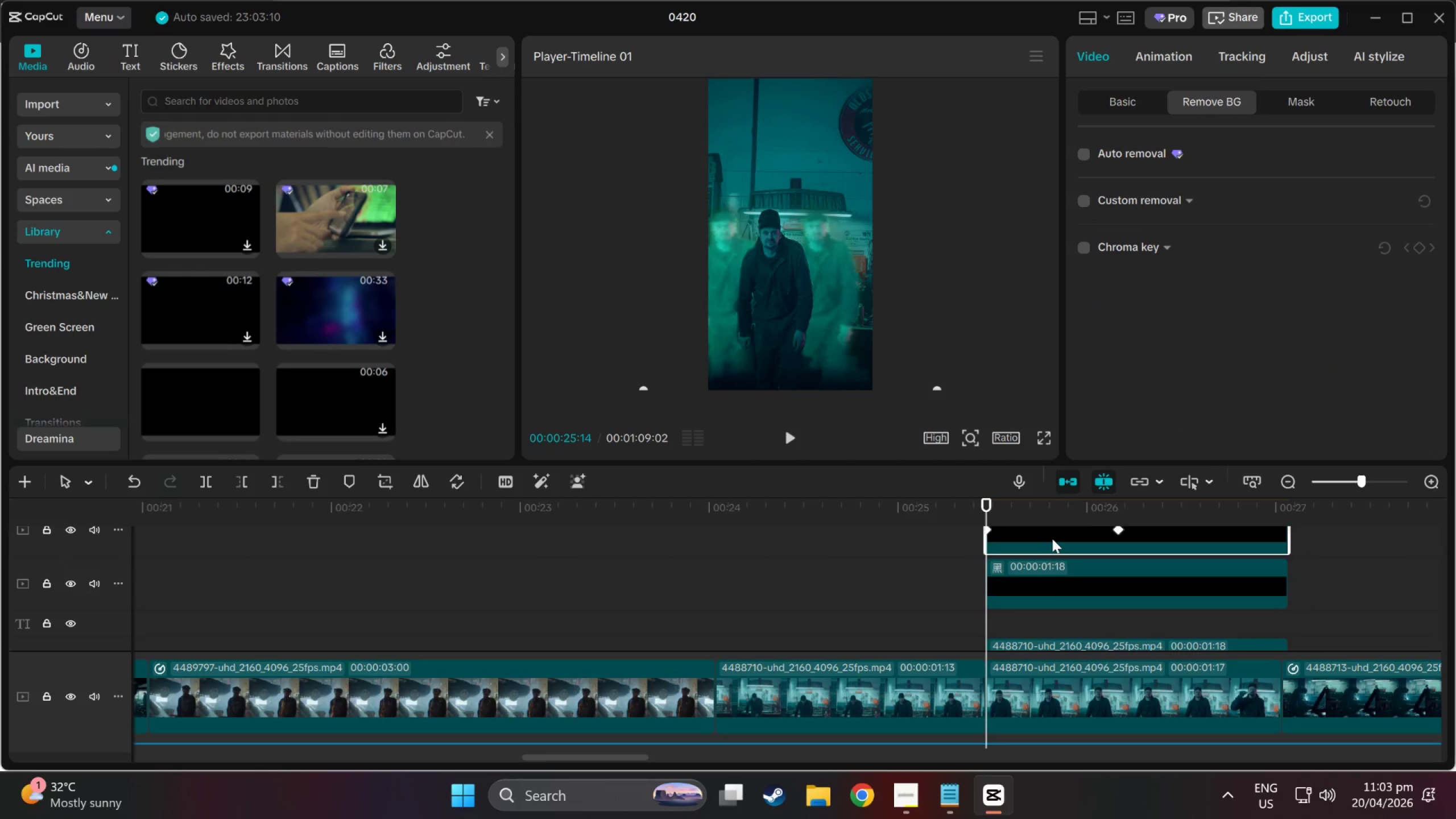 
scroll: coordinate [1052, 537], scroll_direction: up, amount: 4.0
 